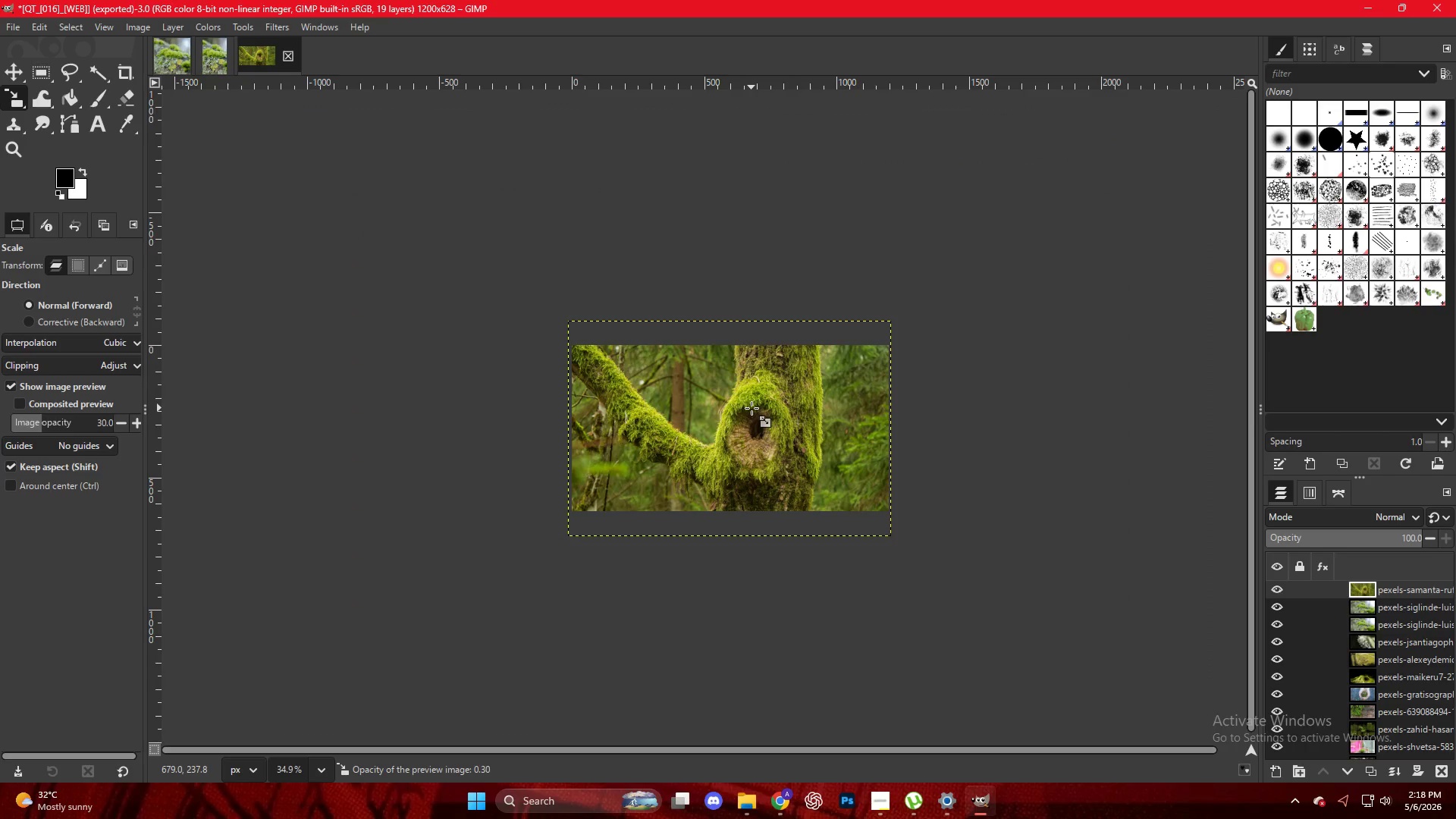 
hold_key(key=ControlLeft, duration=0.53)
scroll: coordinate [756, 406], scroll_direction: up, amount: 9.0
 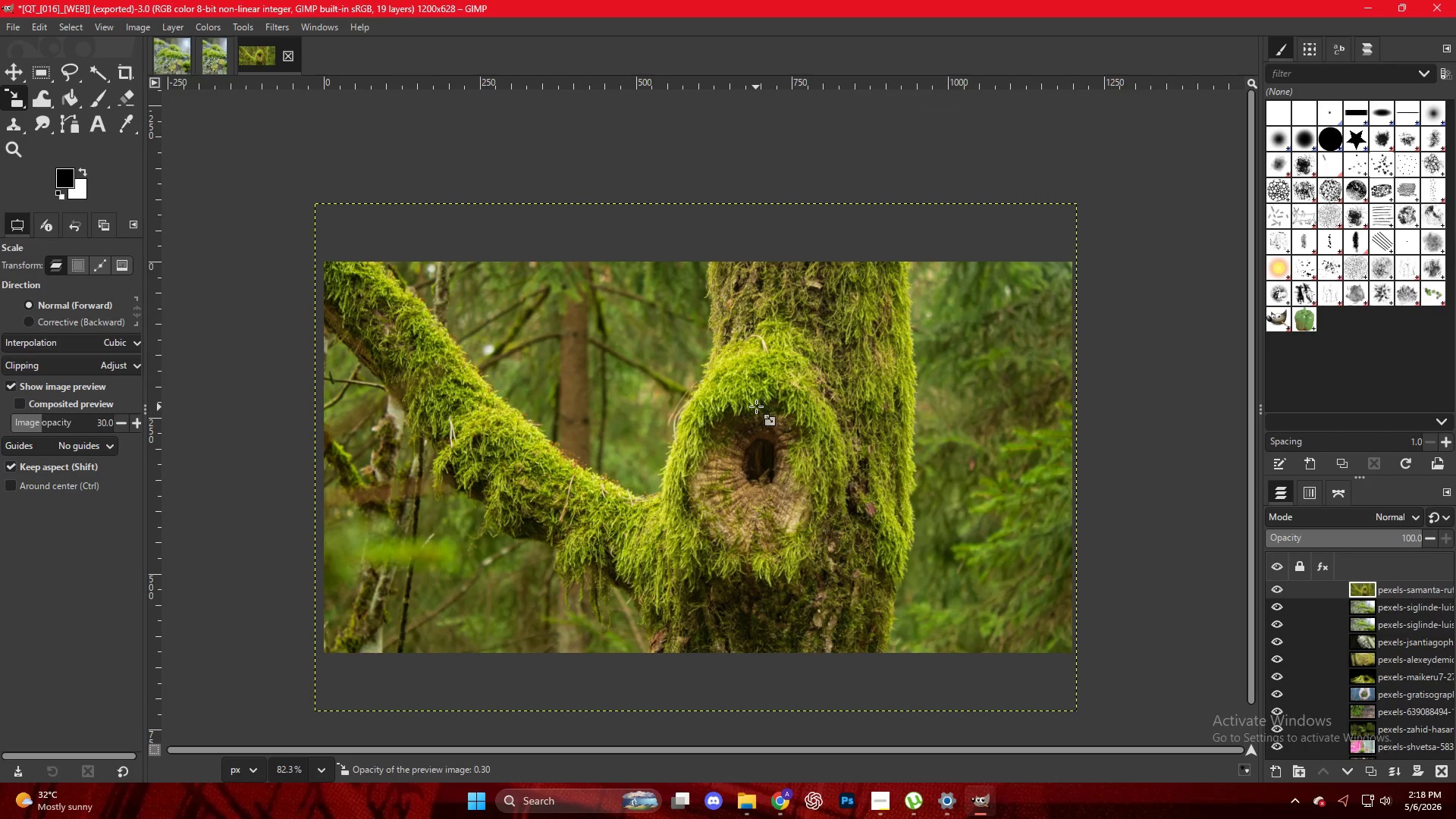 
key(Control+Shift+E)
 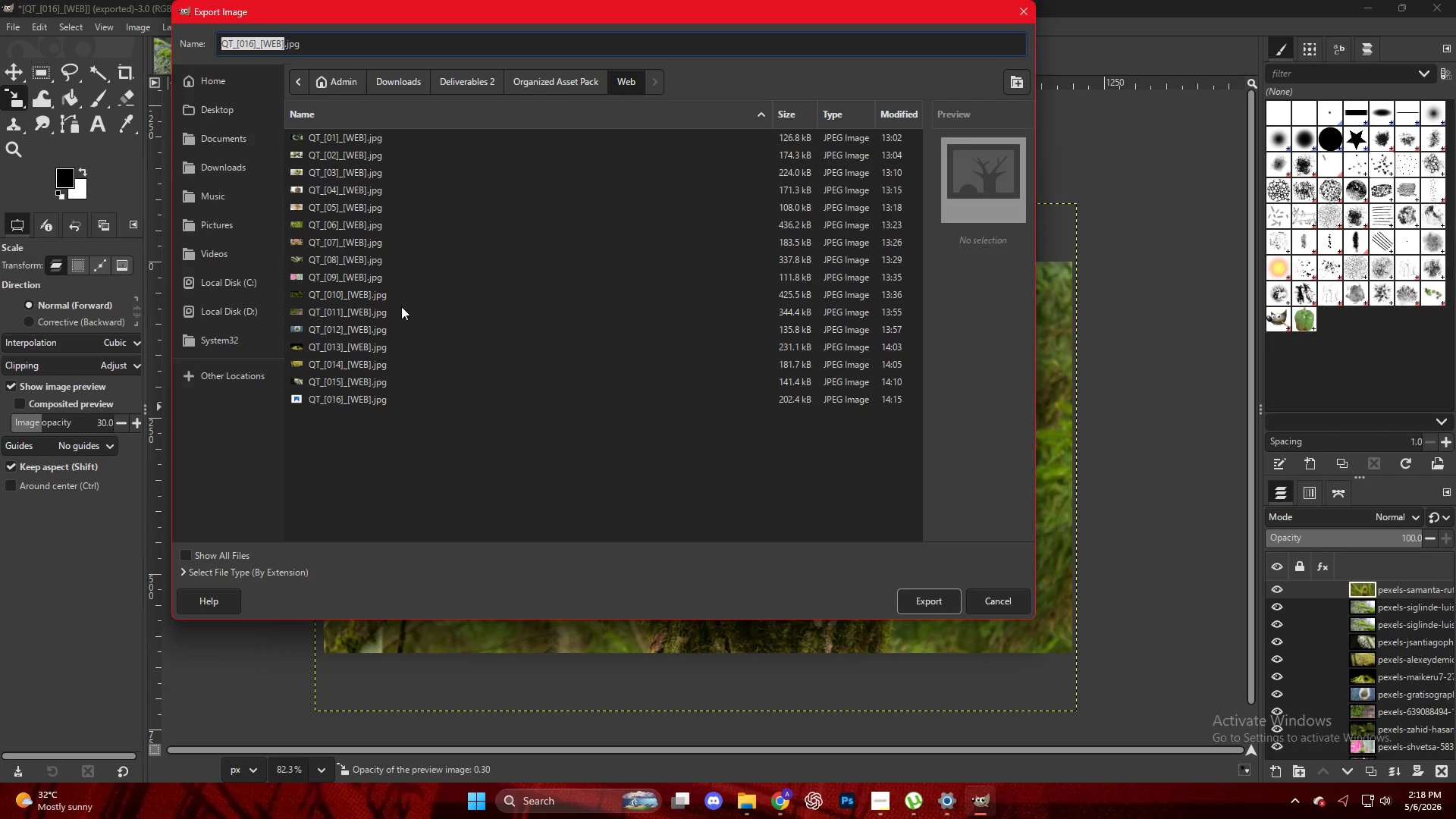 
left_click([344, 398])
 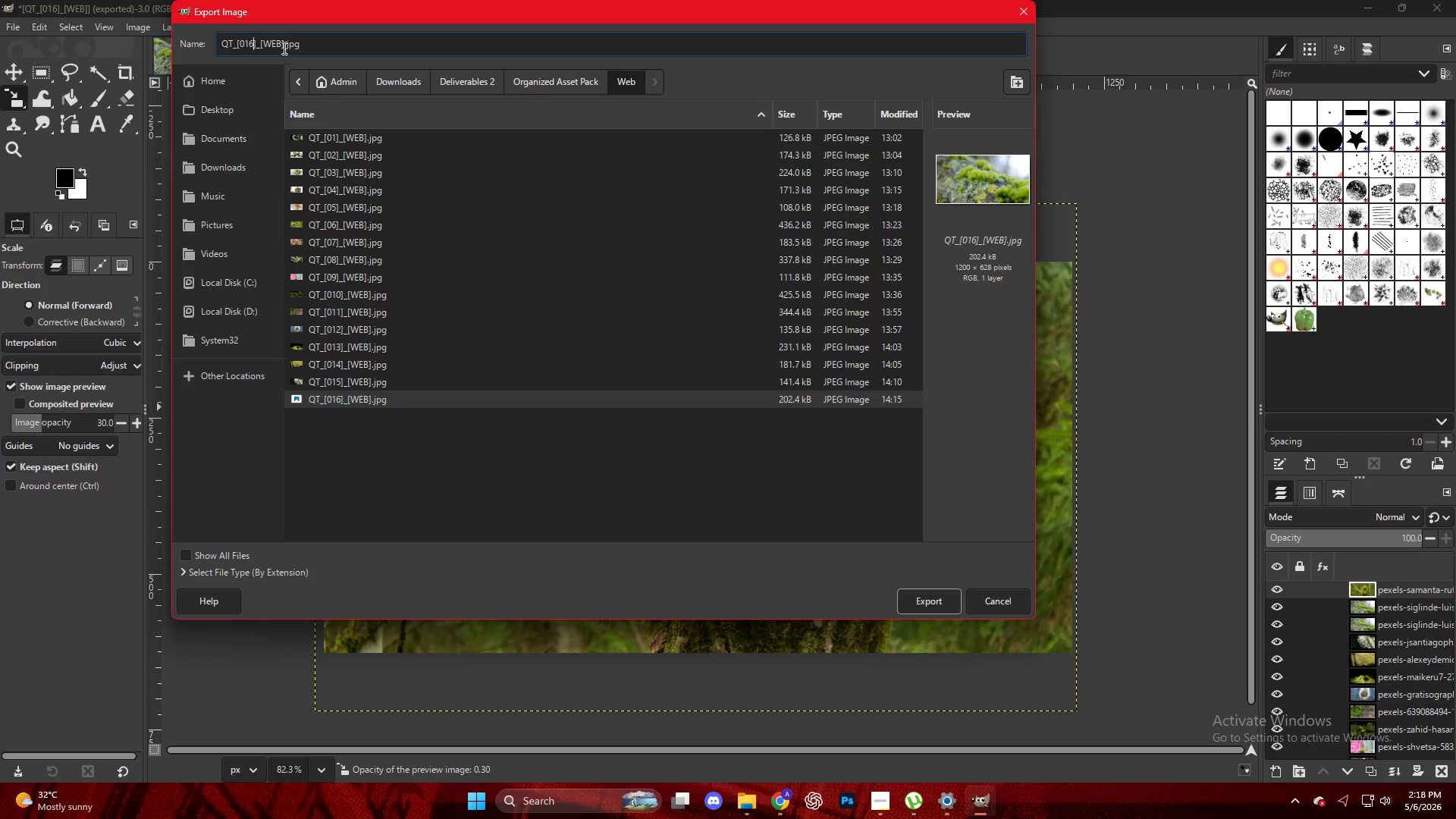 
key(Backspace)
 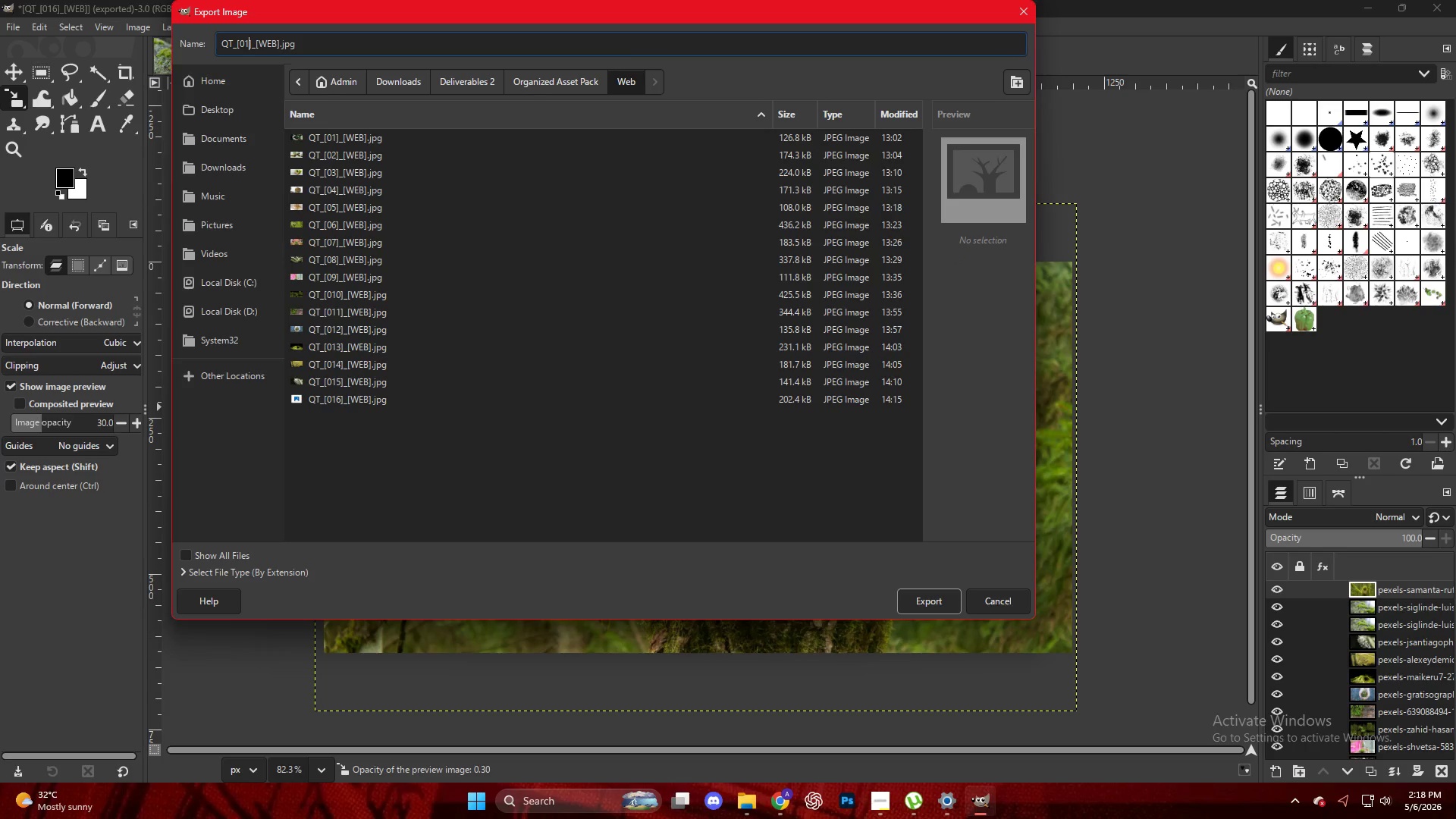 
key(7)
 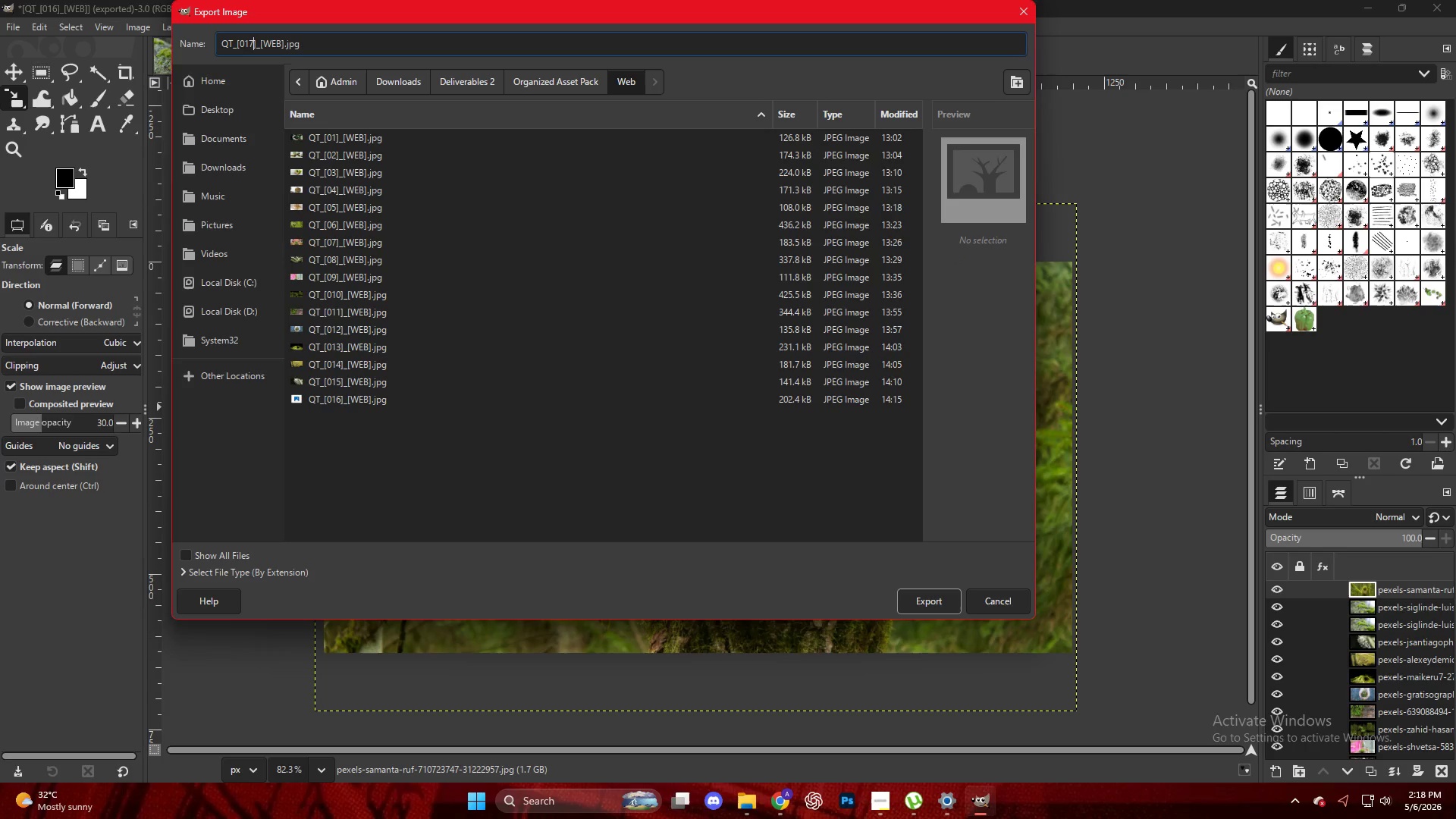 
key(NumpadEnter)
 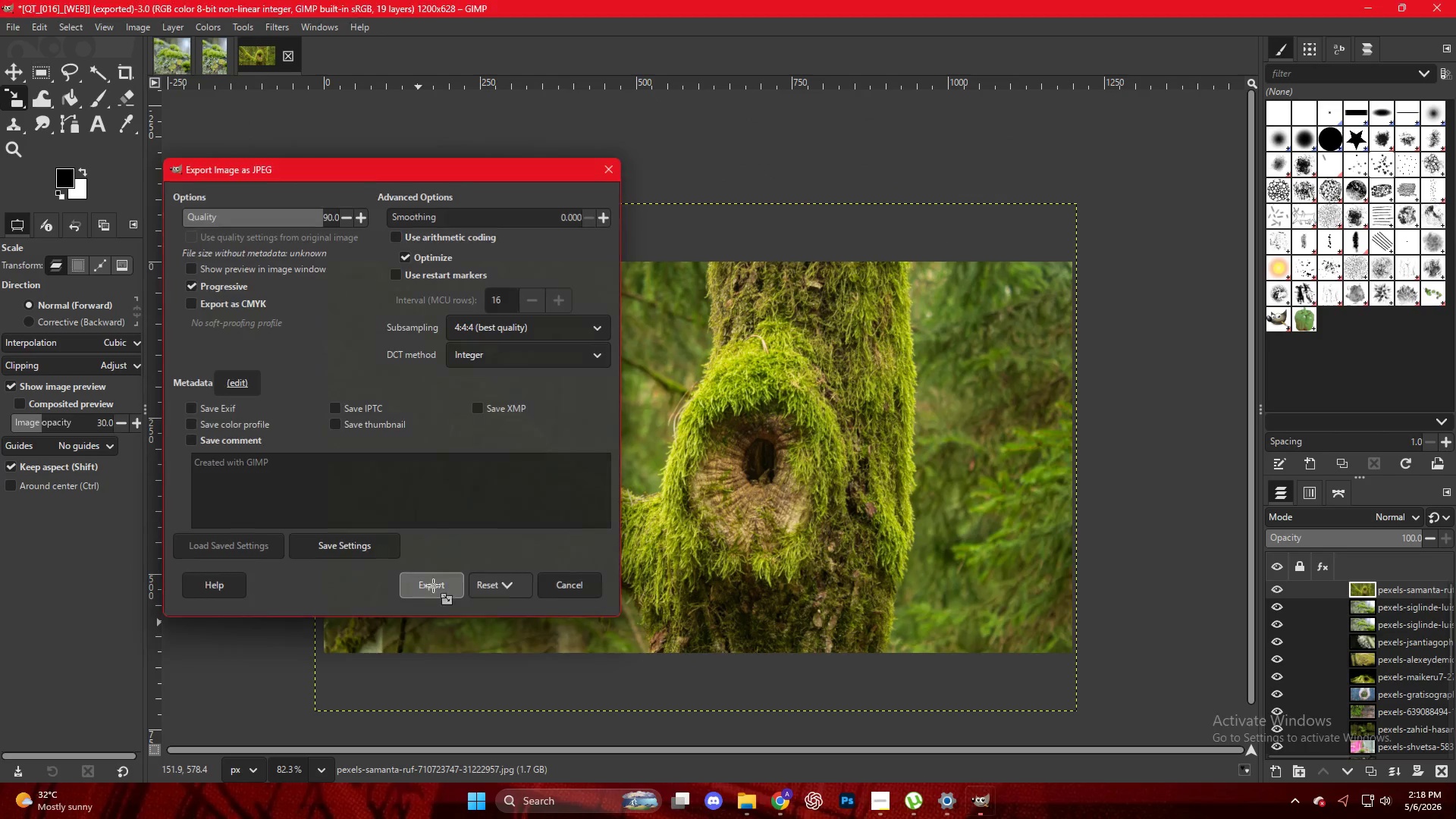 
left_click_drag(start_coordinate=[1376, 592], to_coordinate=[661, 358])
 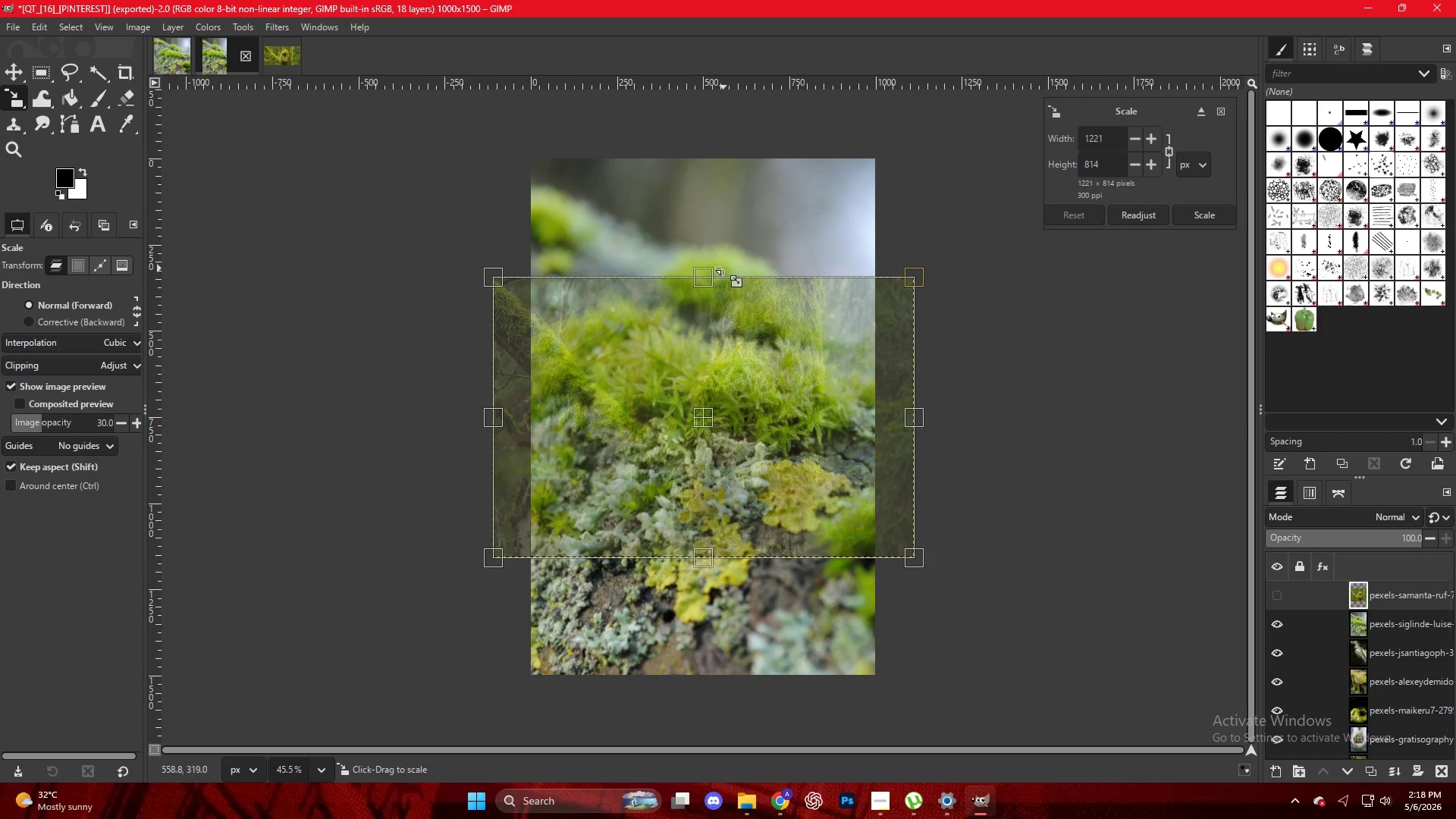 
left_click_drag(start_coordinate=[712, 278], to_coordinate=[691, 155])
 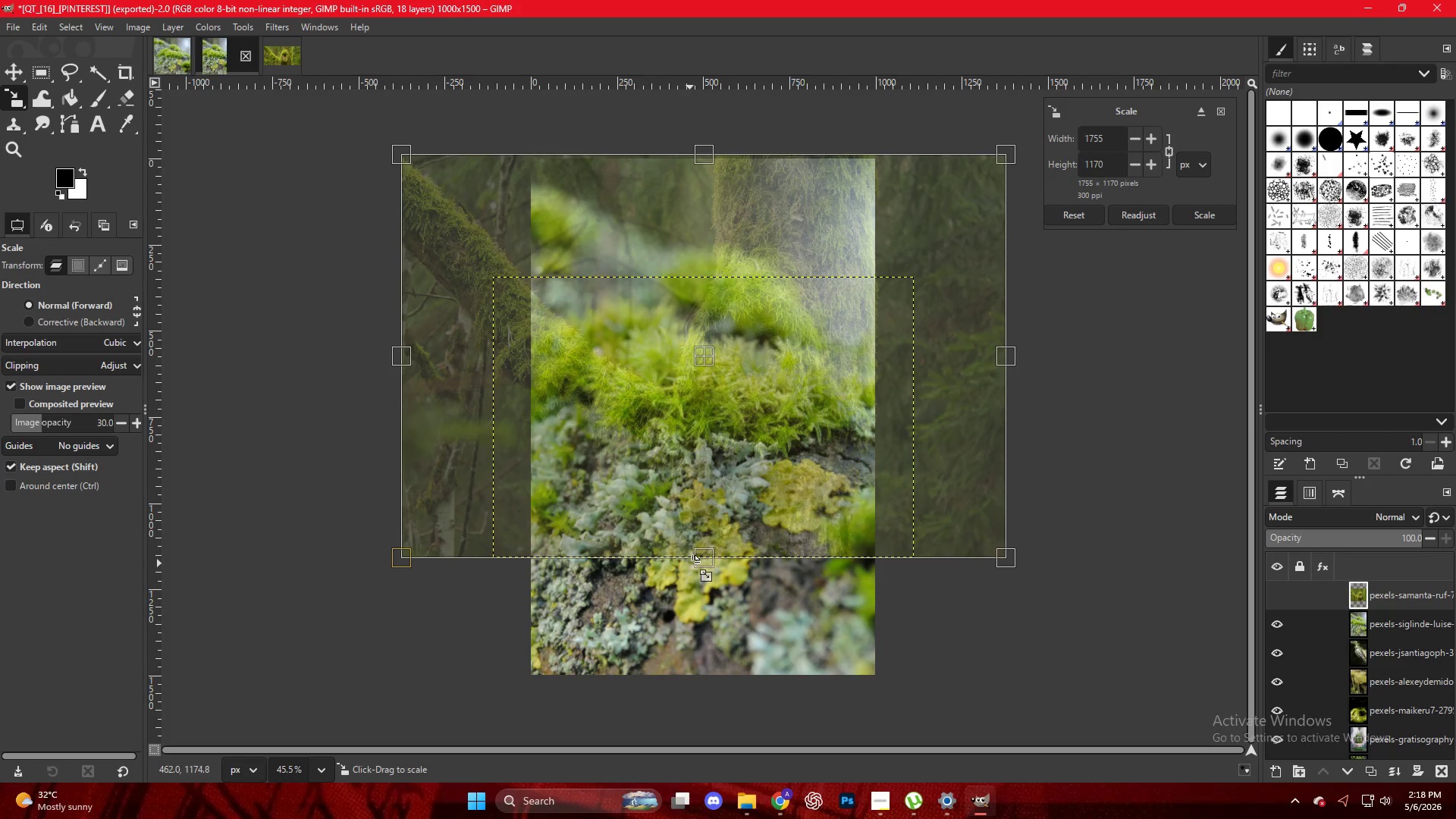 
left_click_drag(start_coordinate=[701, 563], to_coordinate=[719, 684])
 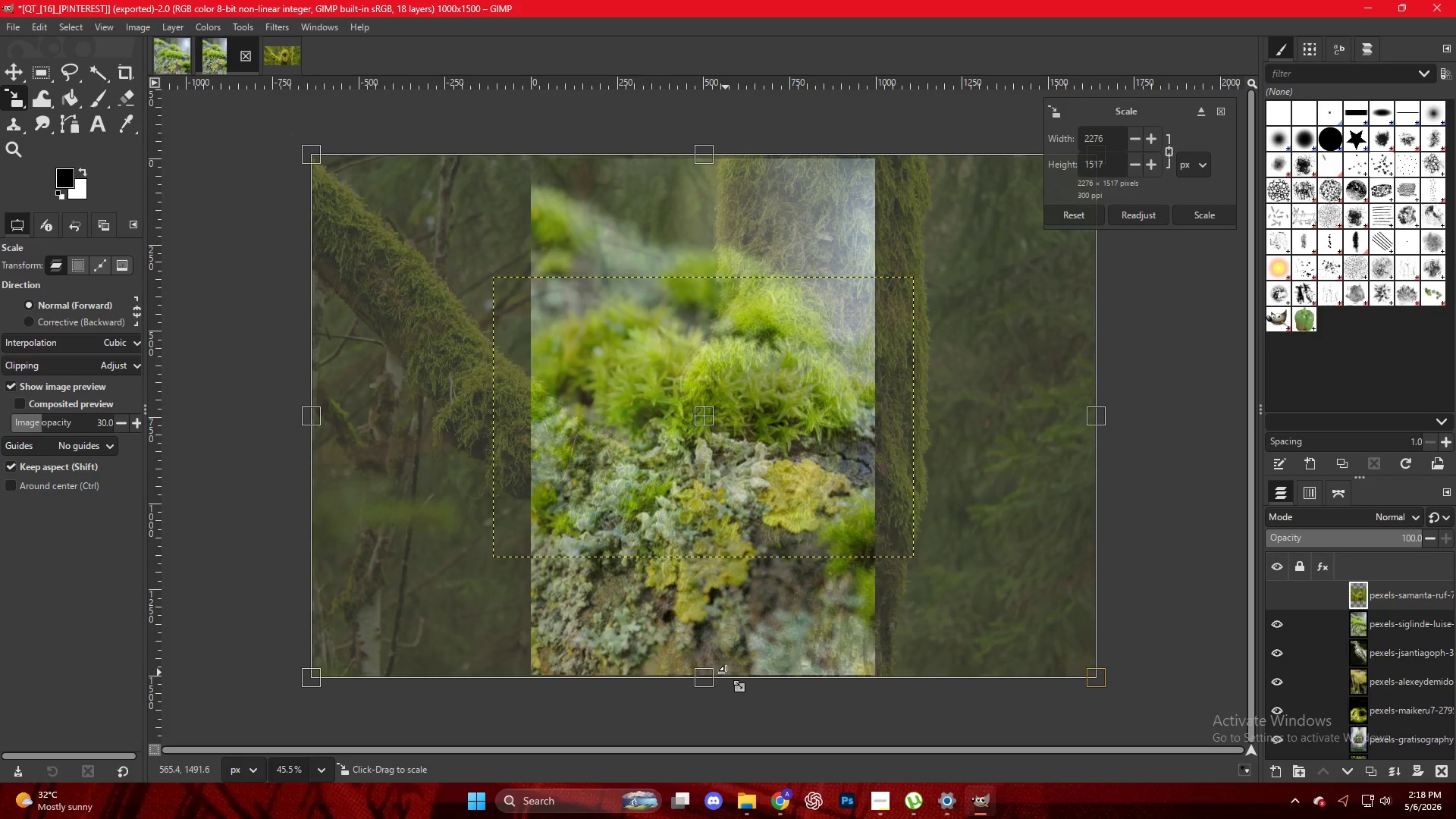 
key(NumpadEnter)
 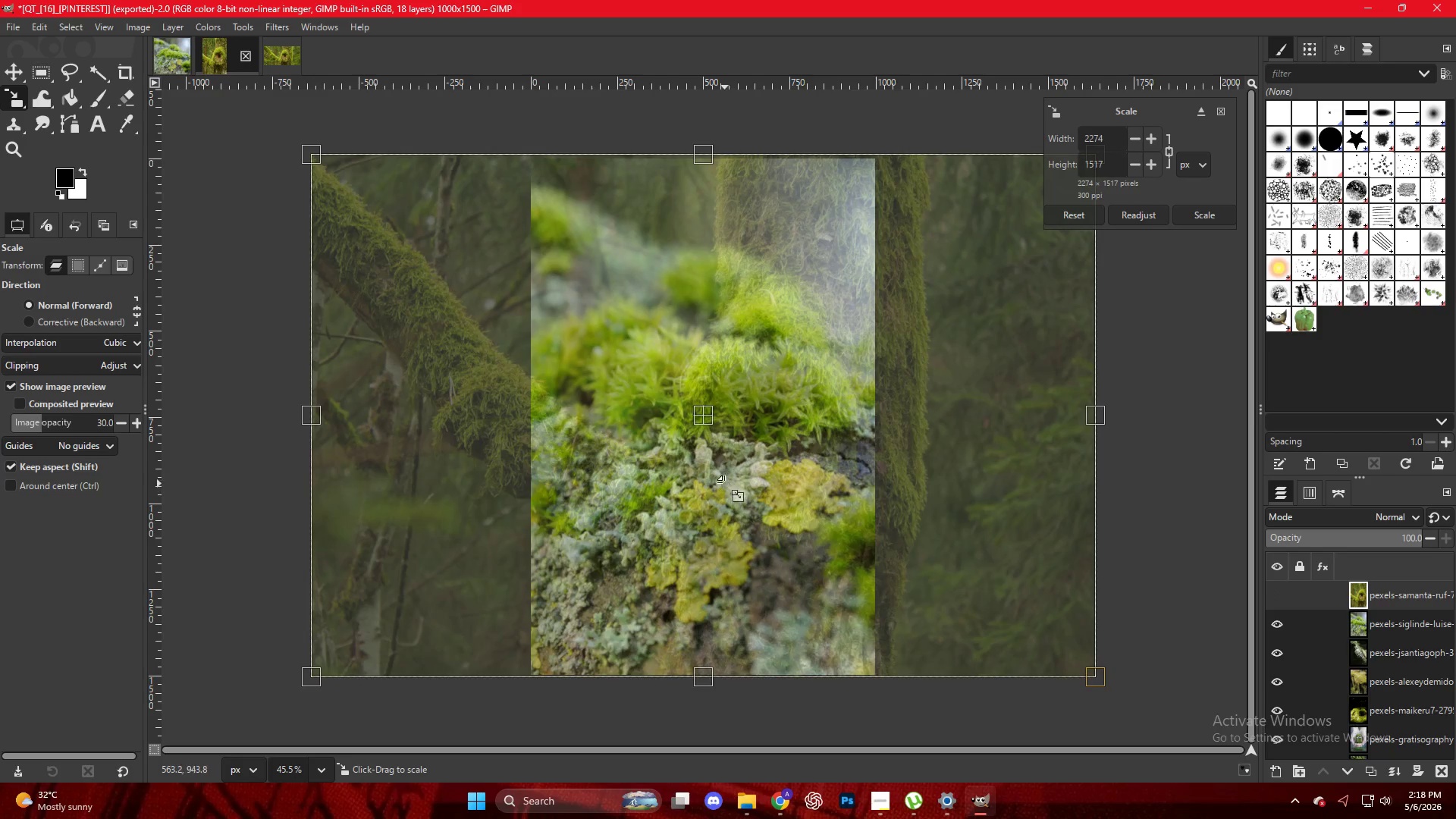 
left_click_drag(start_coordinate=[713, 419], to_coordinate=[649, 417])
 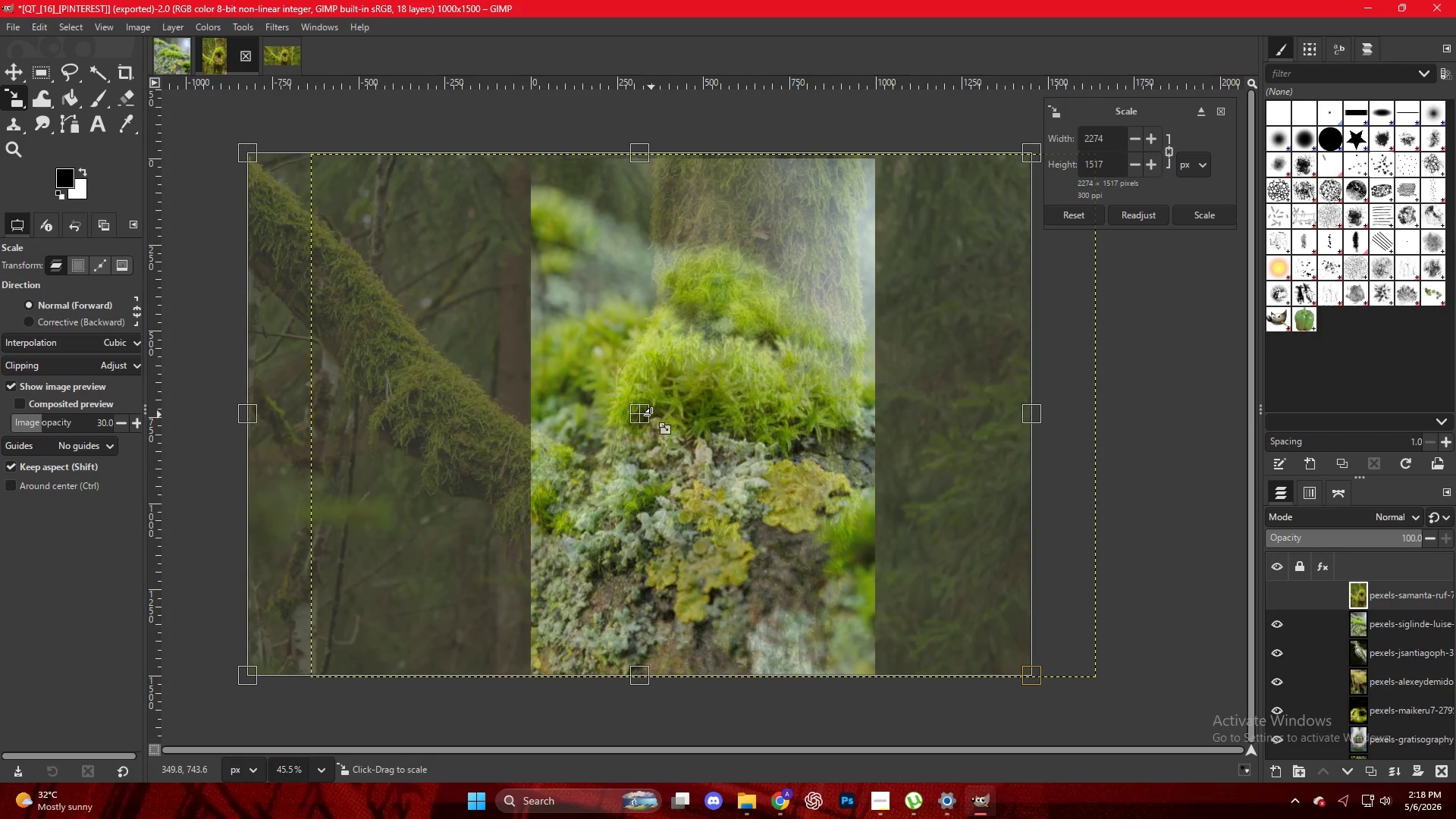 
key(NumpadEnter)
 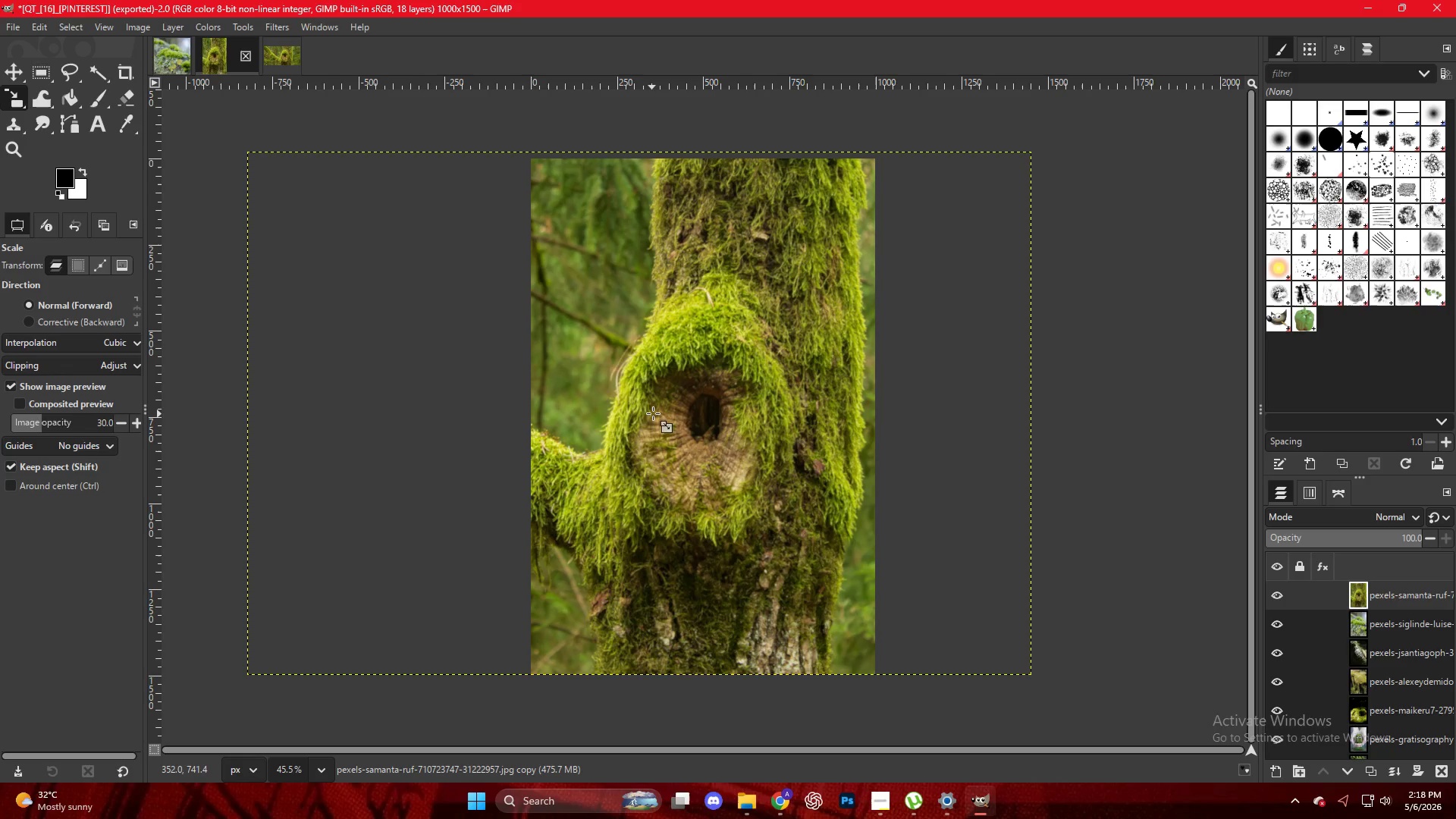 
key(Control+Shift+E)
 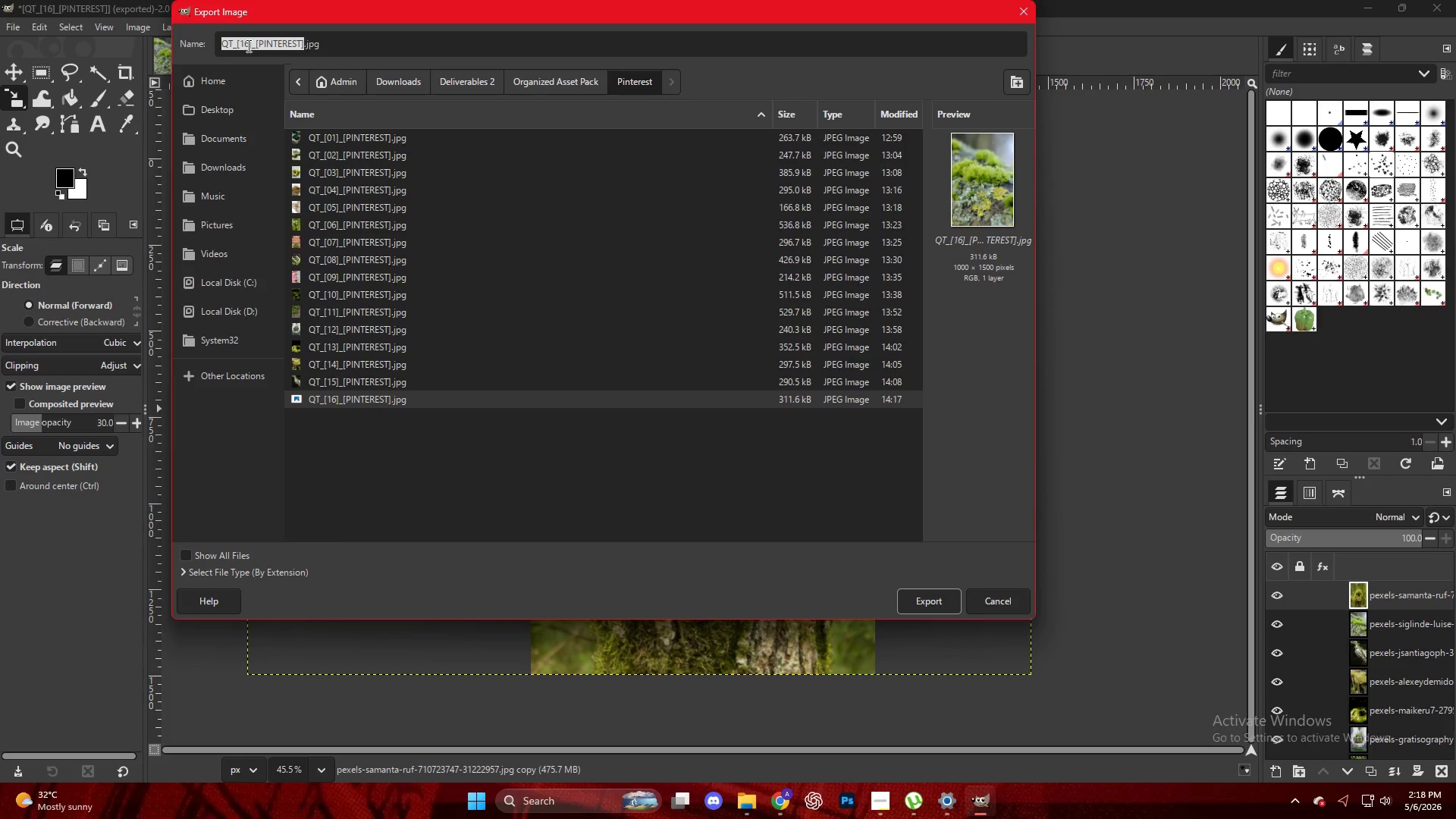 
key(Backspace)
 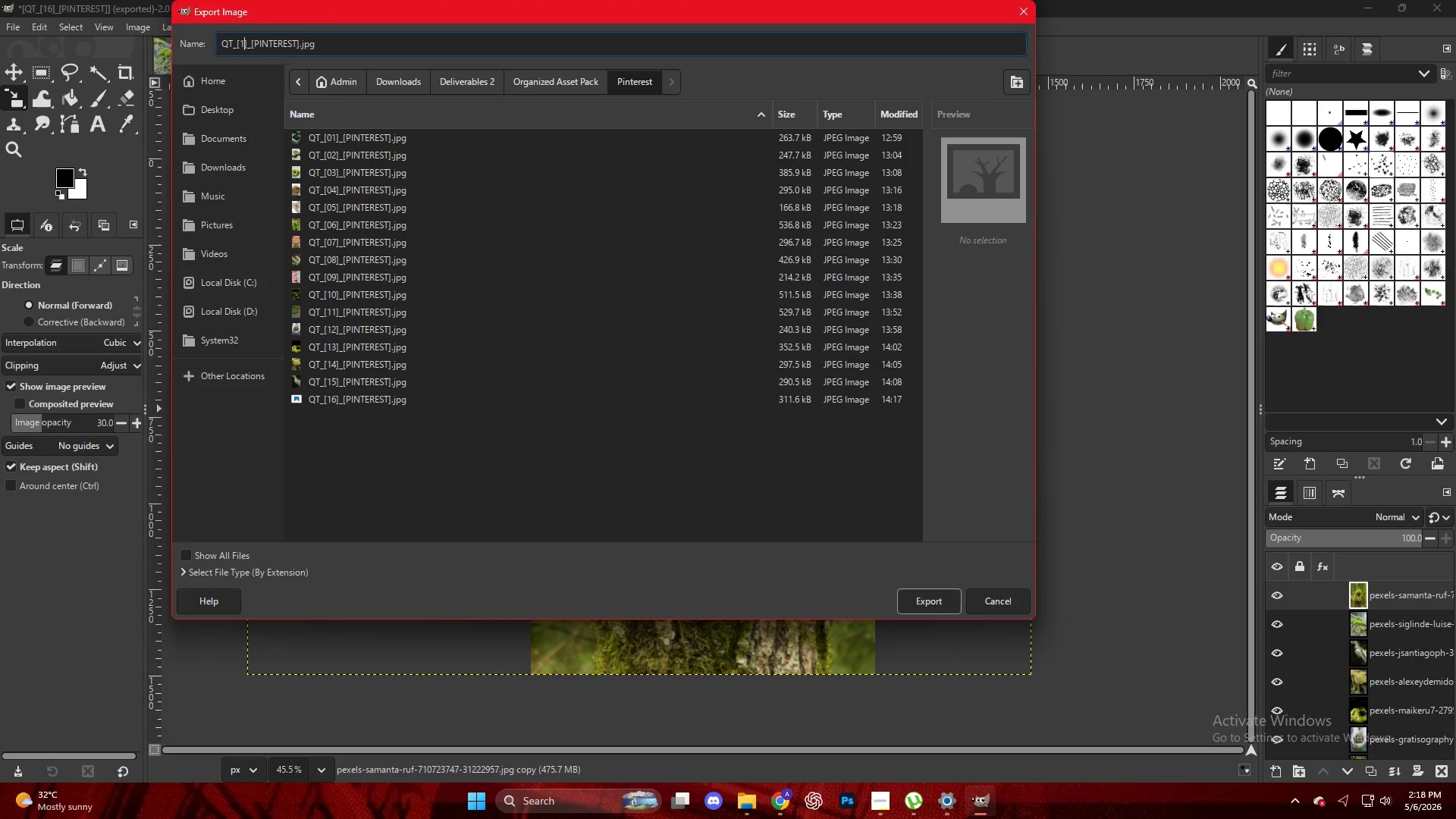 
key(7)
 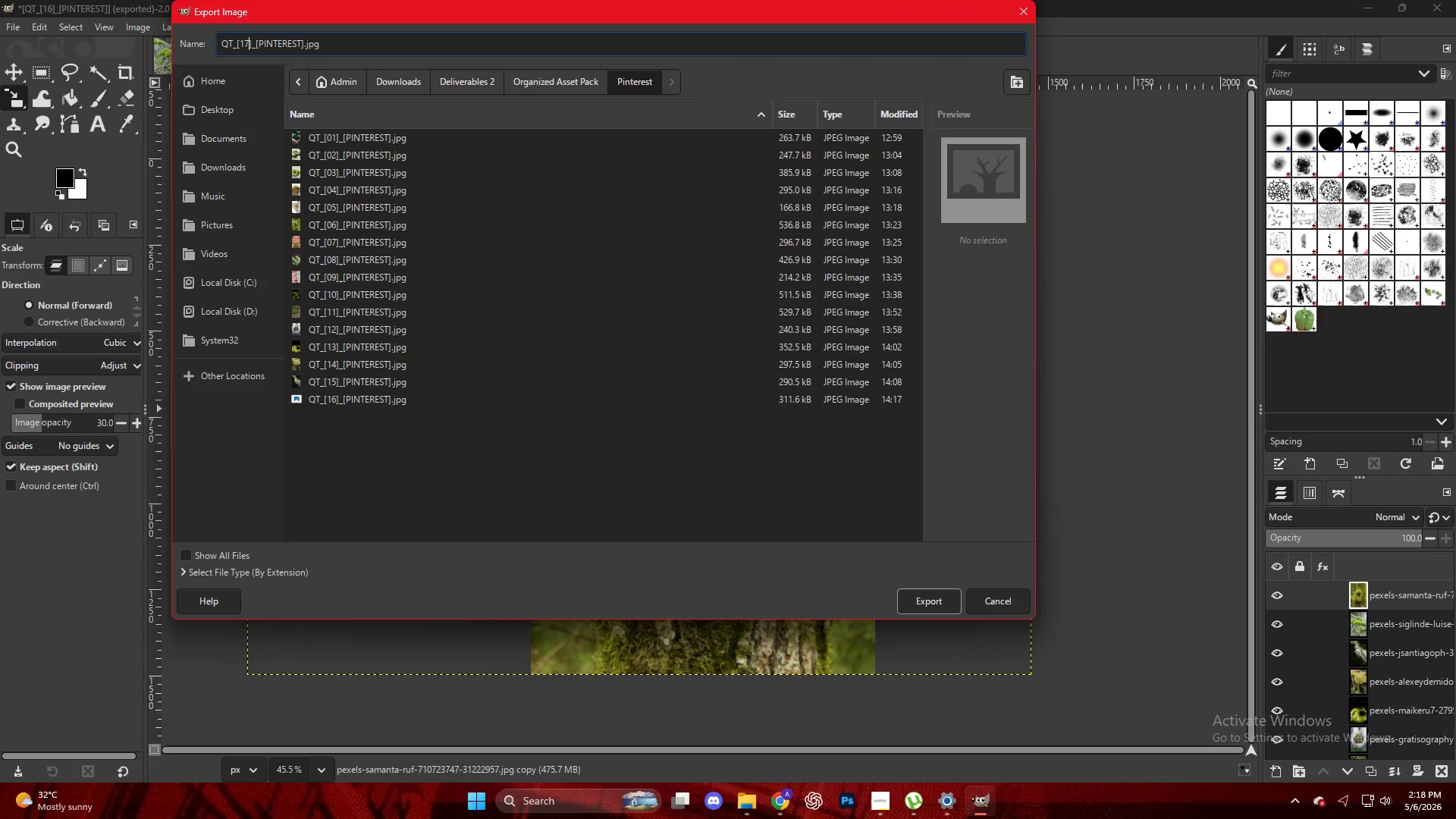 
key(NumpadEnter)
 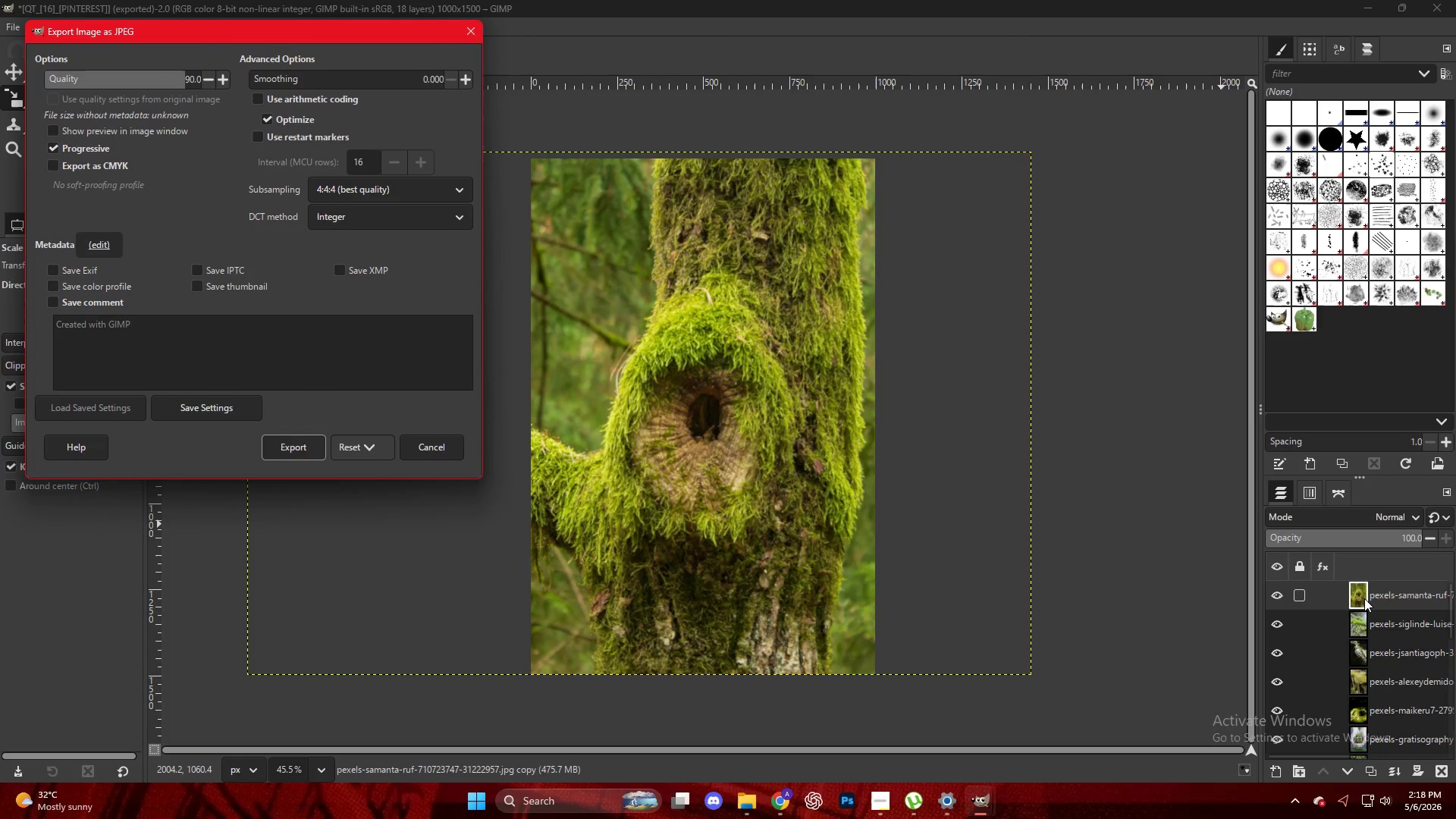 
key(NumpadEnter)
 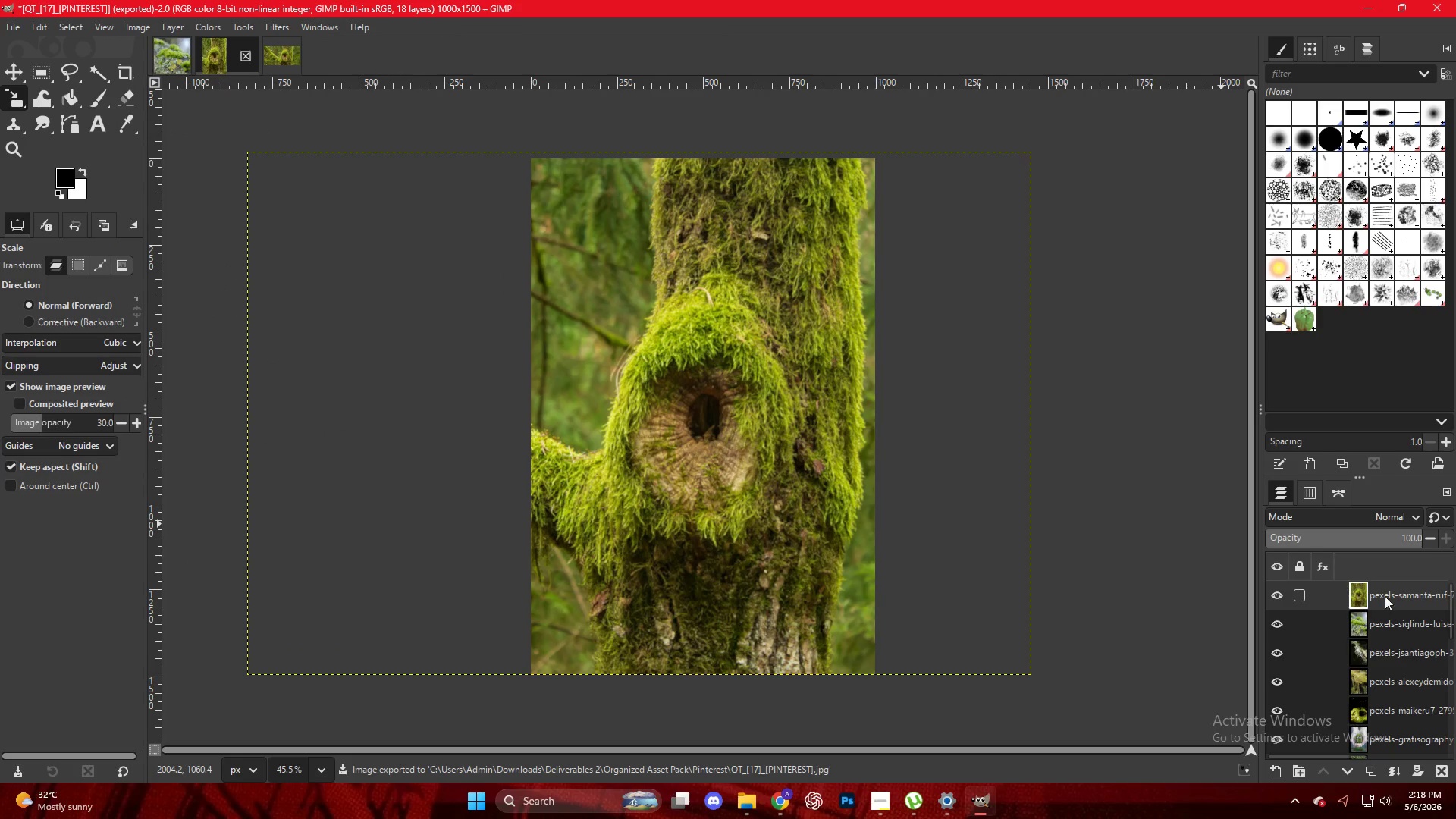 
left_click_drag(start_coordinate=[1389, 598], to_coordinate=[630, 323])
 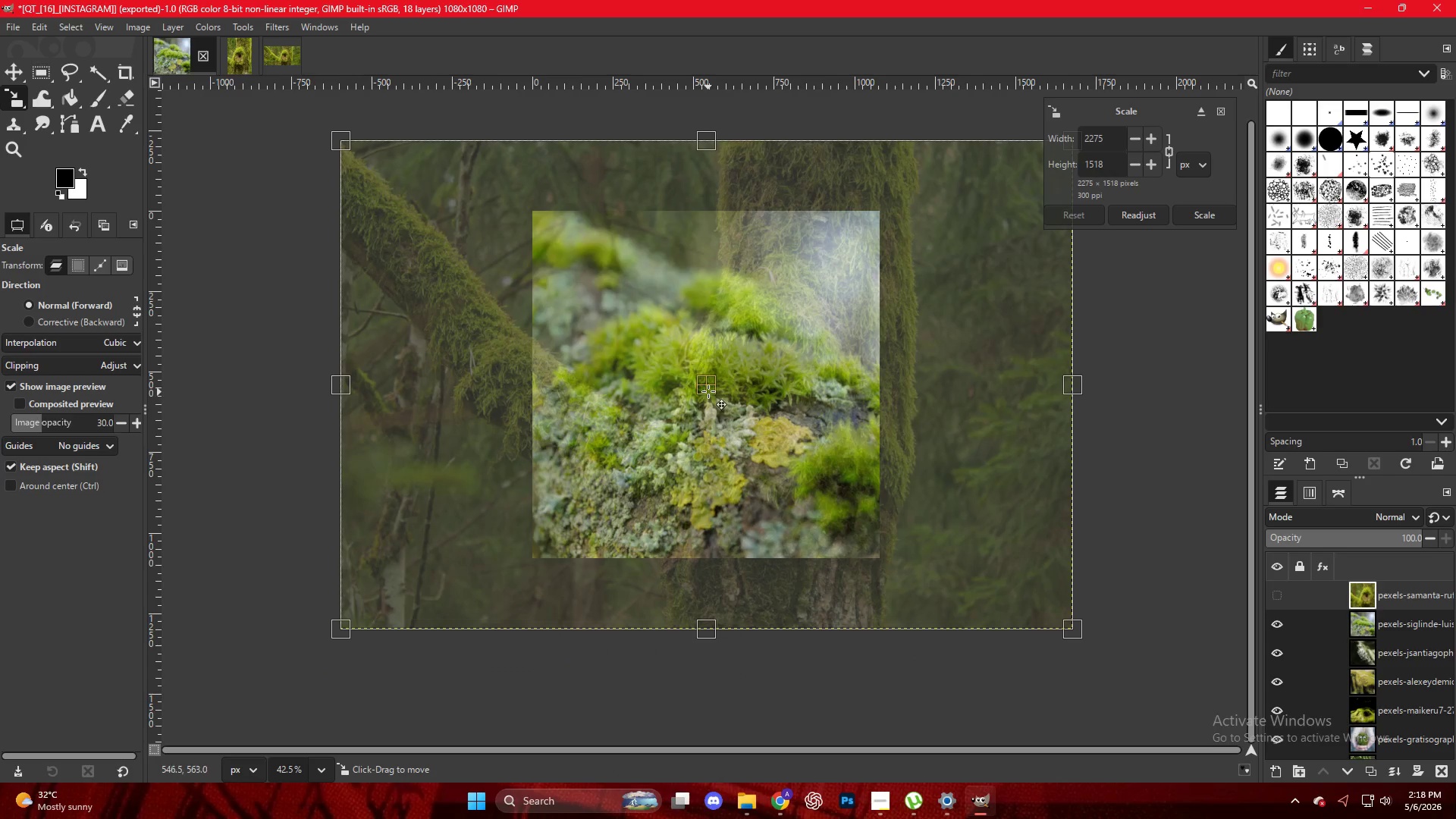 
left_click_drag(start_coordinate=[705, 387], to_coordinate=[639, 359])
 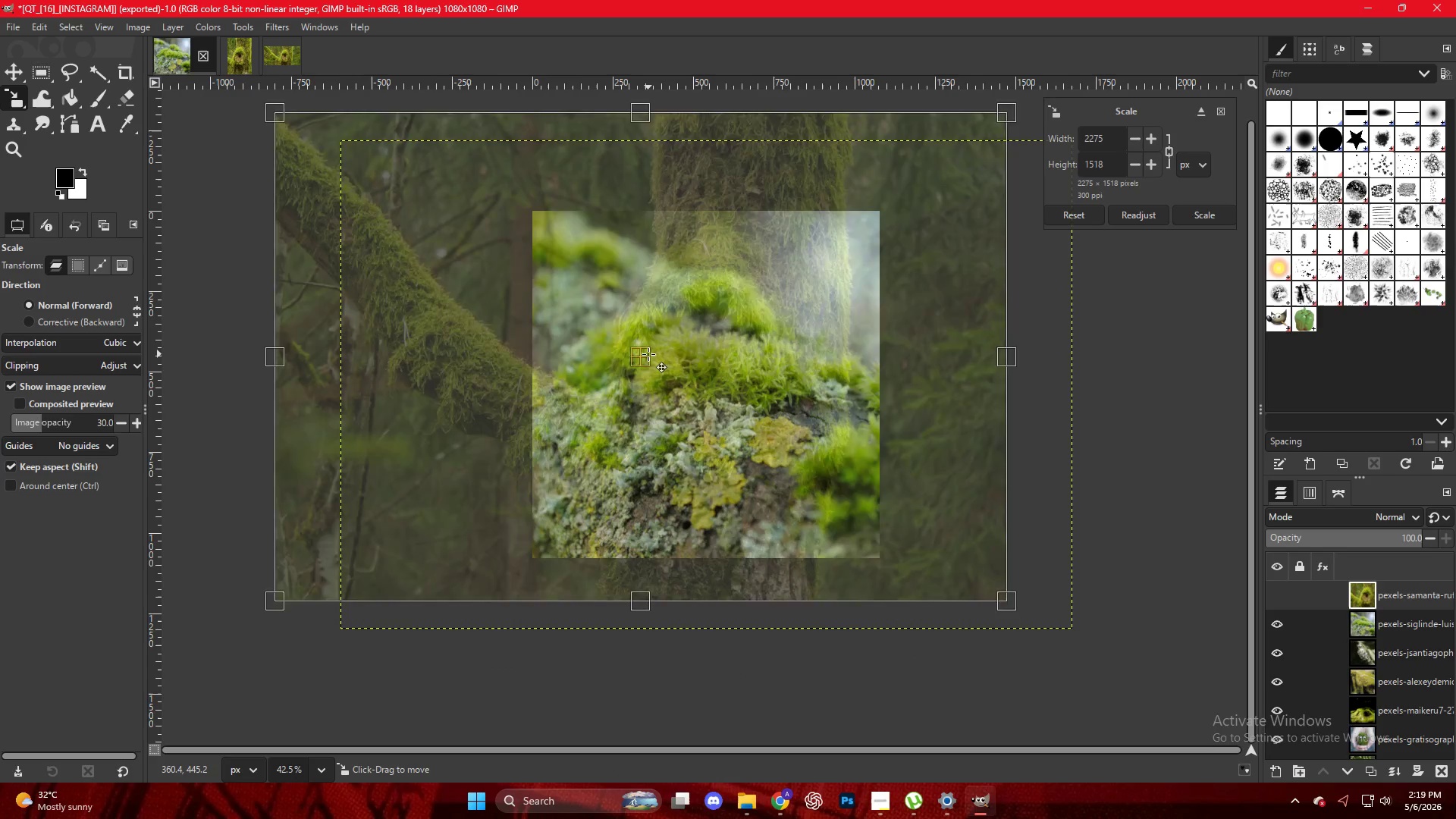 
key(NumpadEnter)
 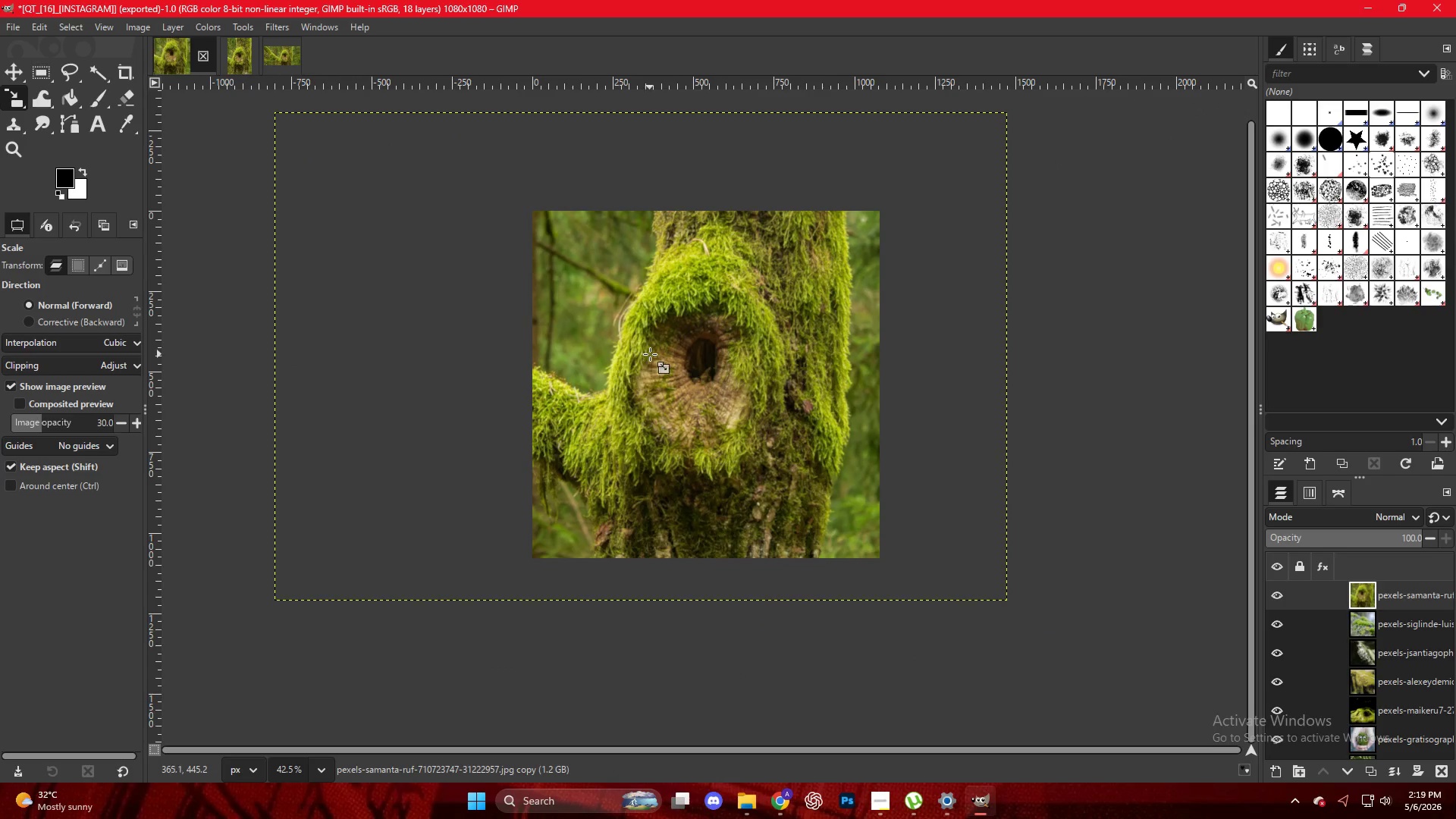 
left_click_drag(start_coordinate=[685, 375], to_coordinate=[694, 388])
 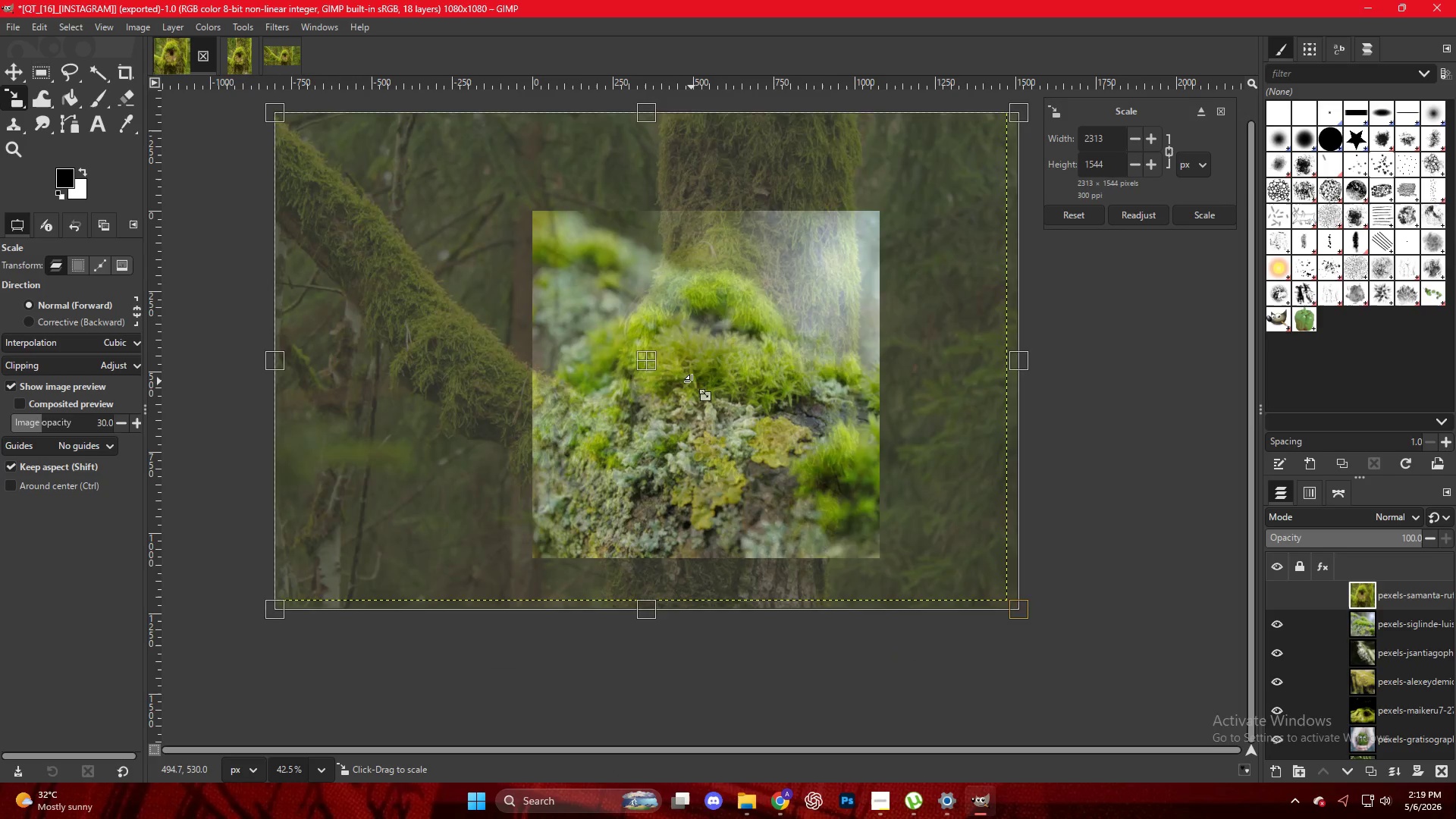 
key(NumpadEnter)
 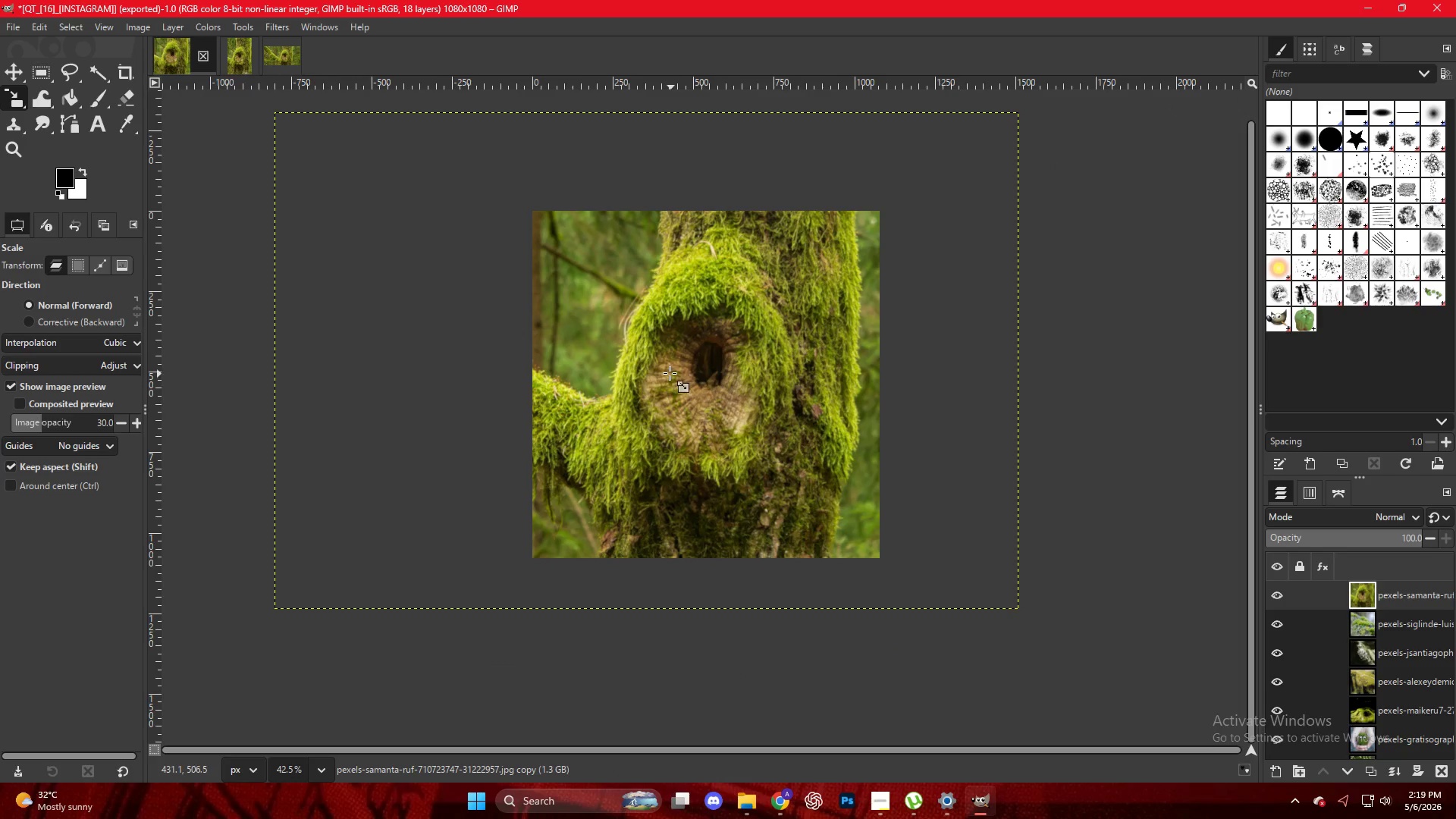 
left_click([646, 371])
 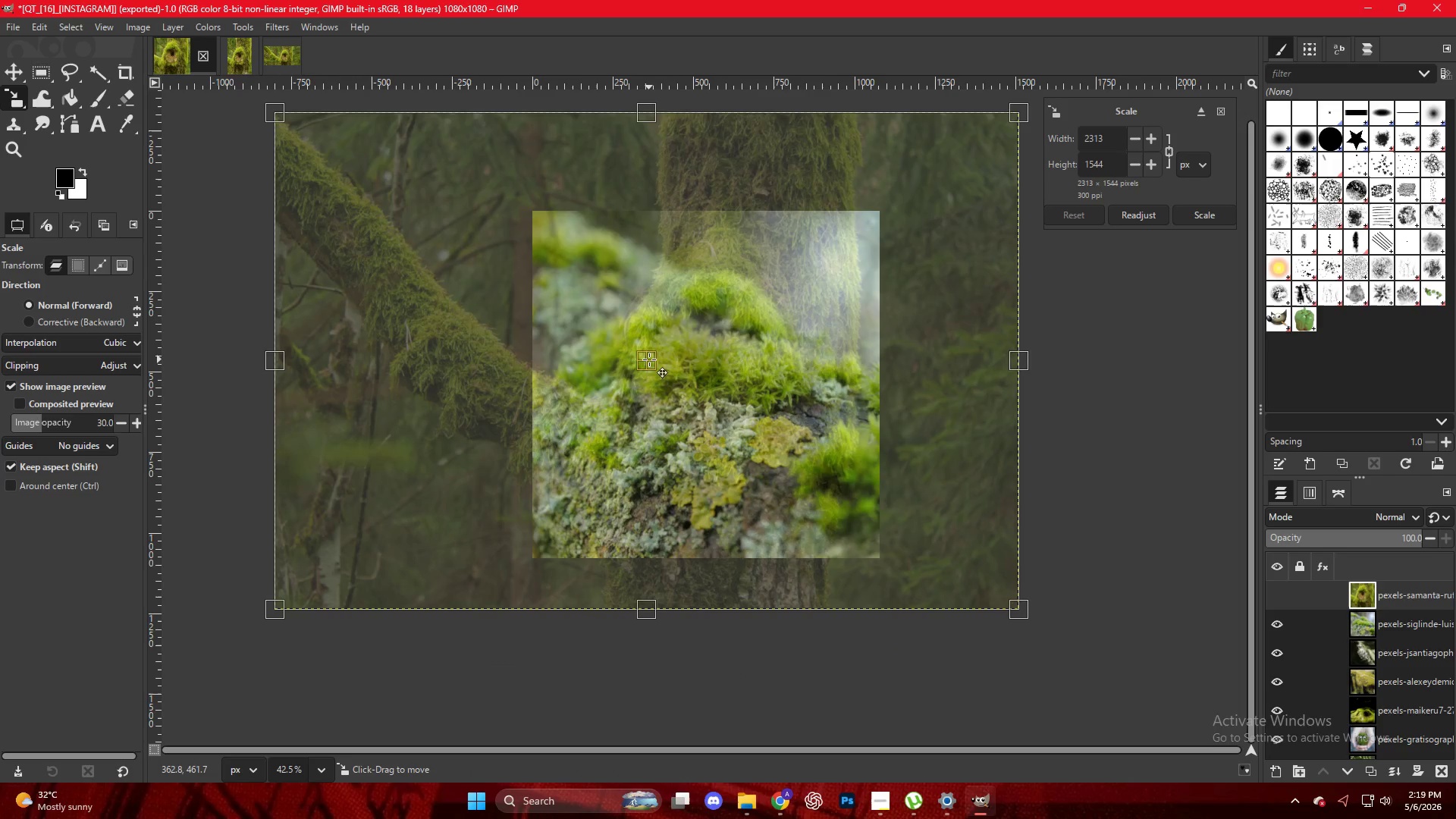 
left_click_drag(start_coordinate=[650, 362], to_coordinate=[651, 372])
 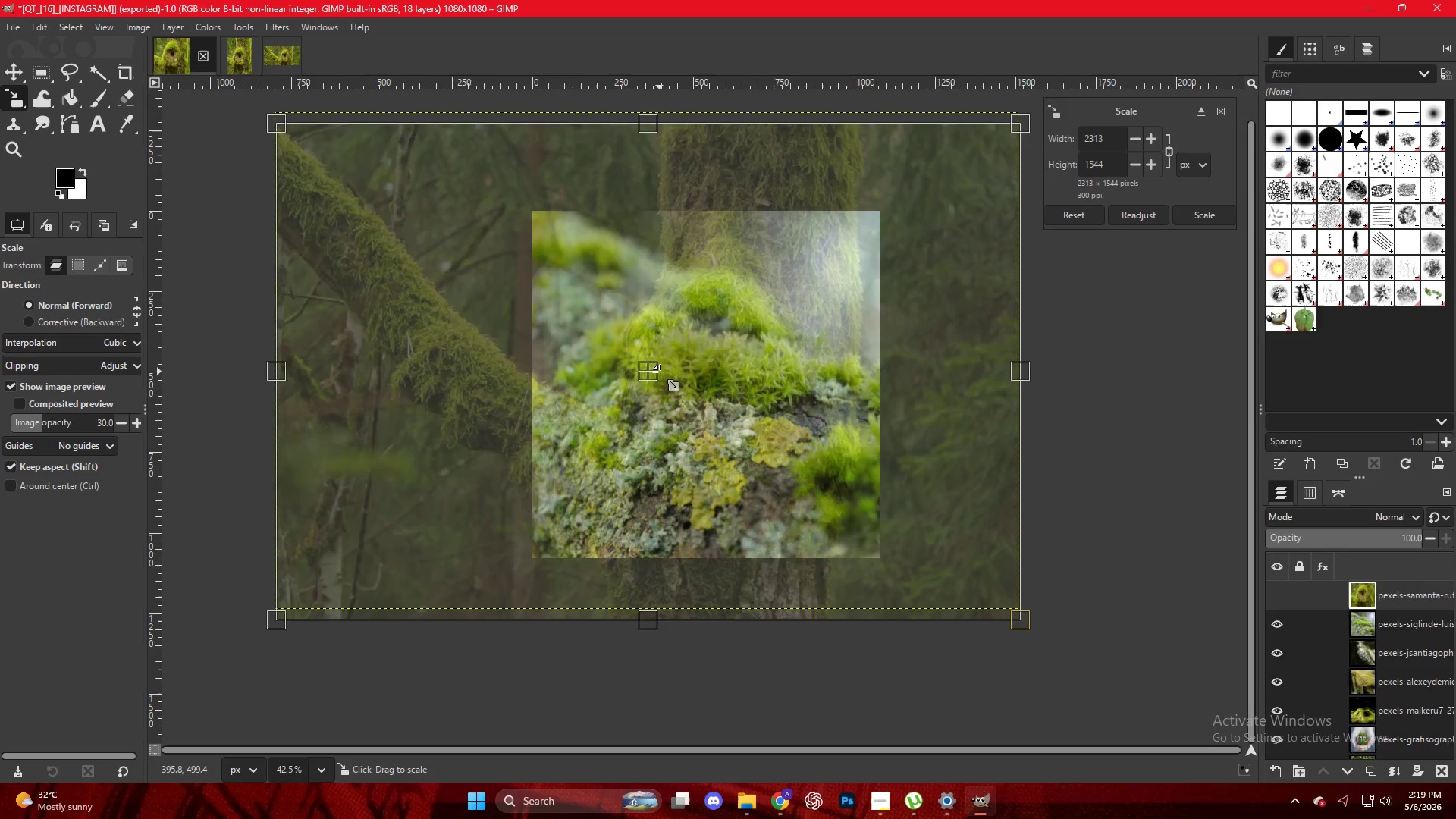 
key(NumpadEnter)
 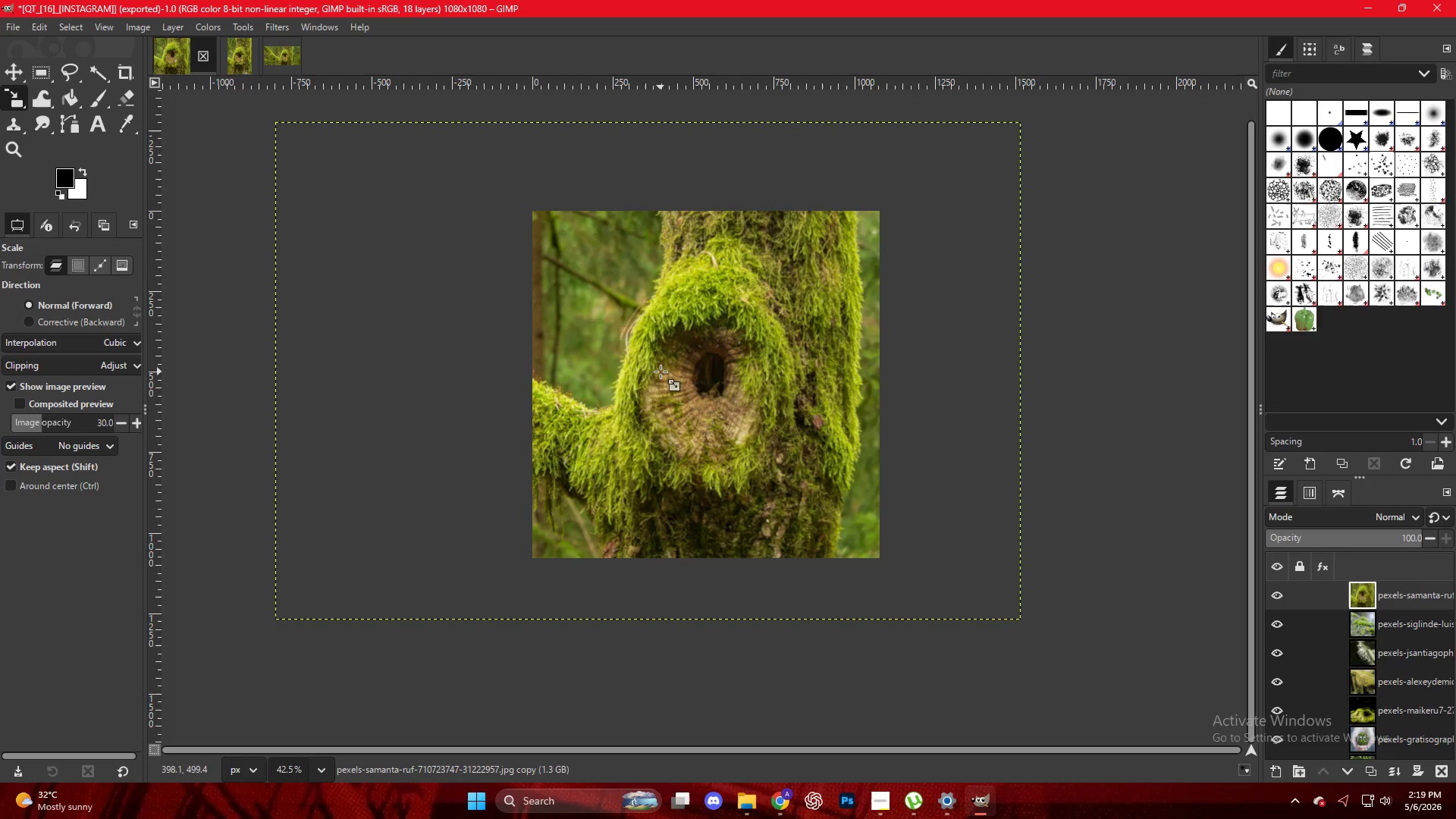 
key(Control+Shift+E)
 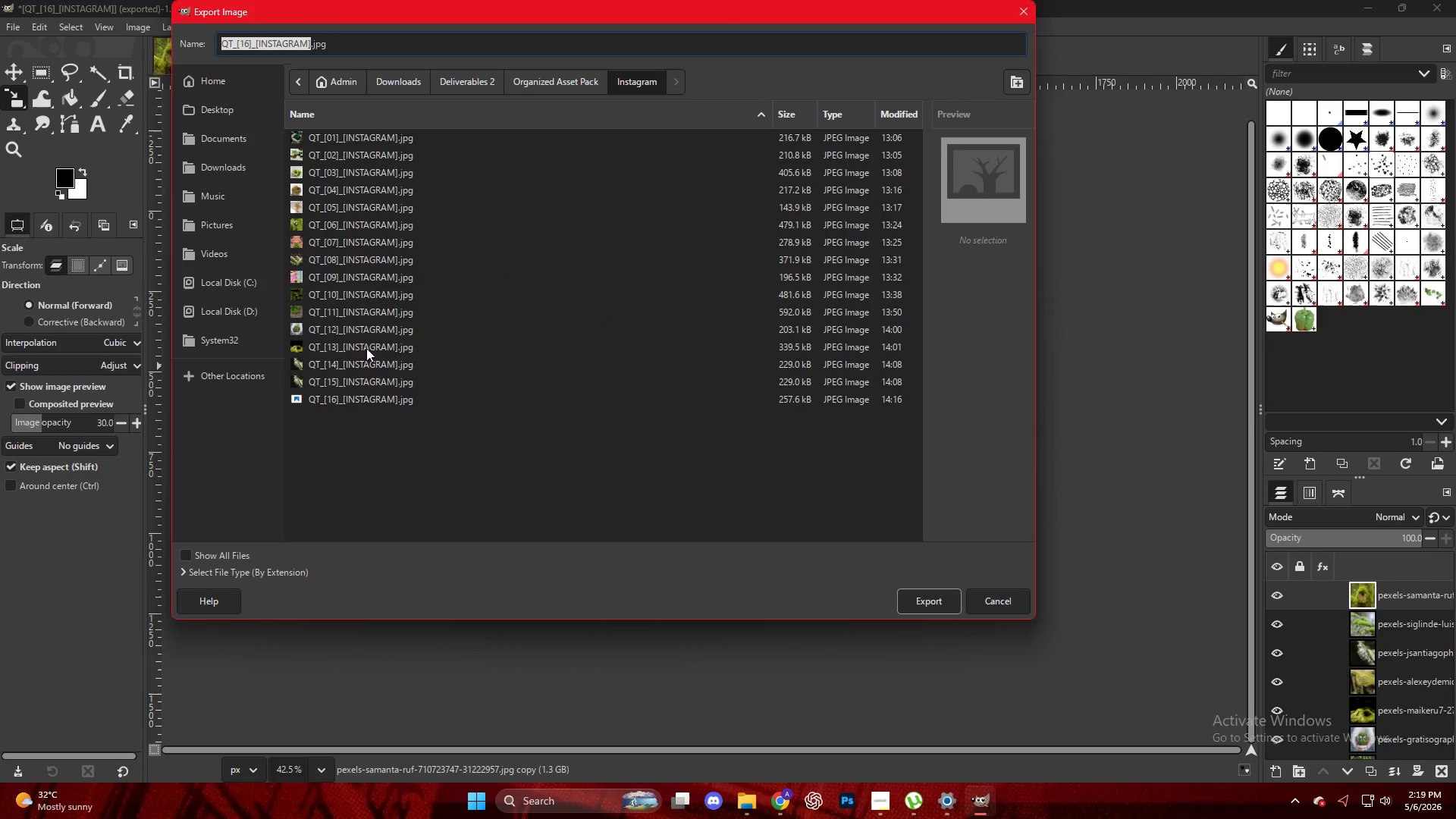 
left_click([375, 396])
 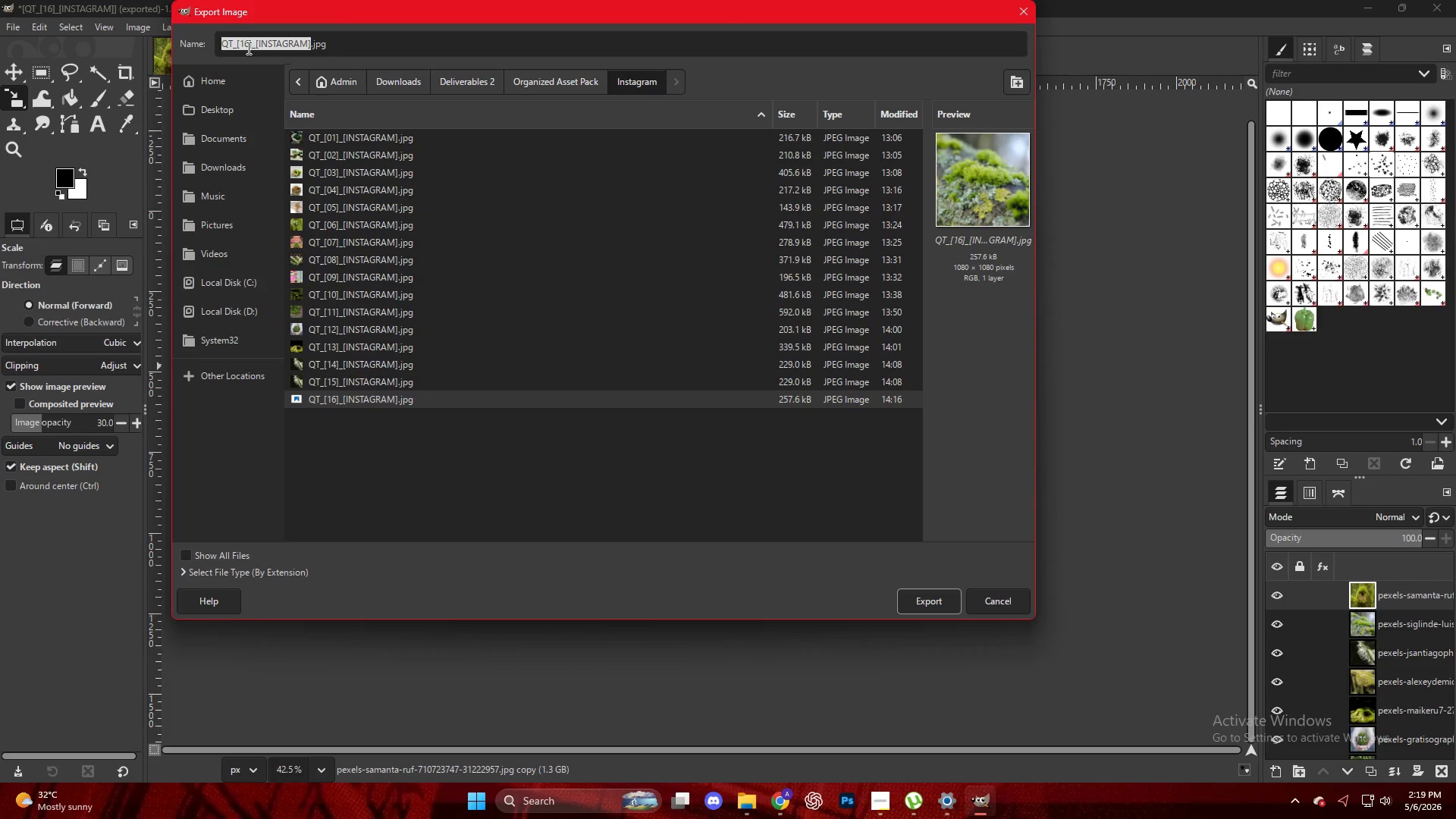 
left_click([247, 47])
 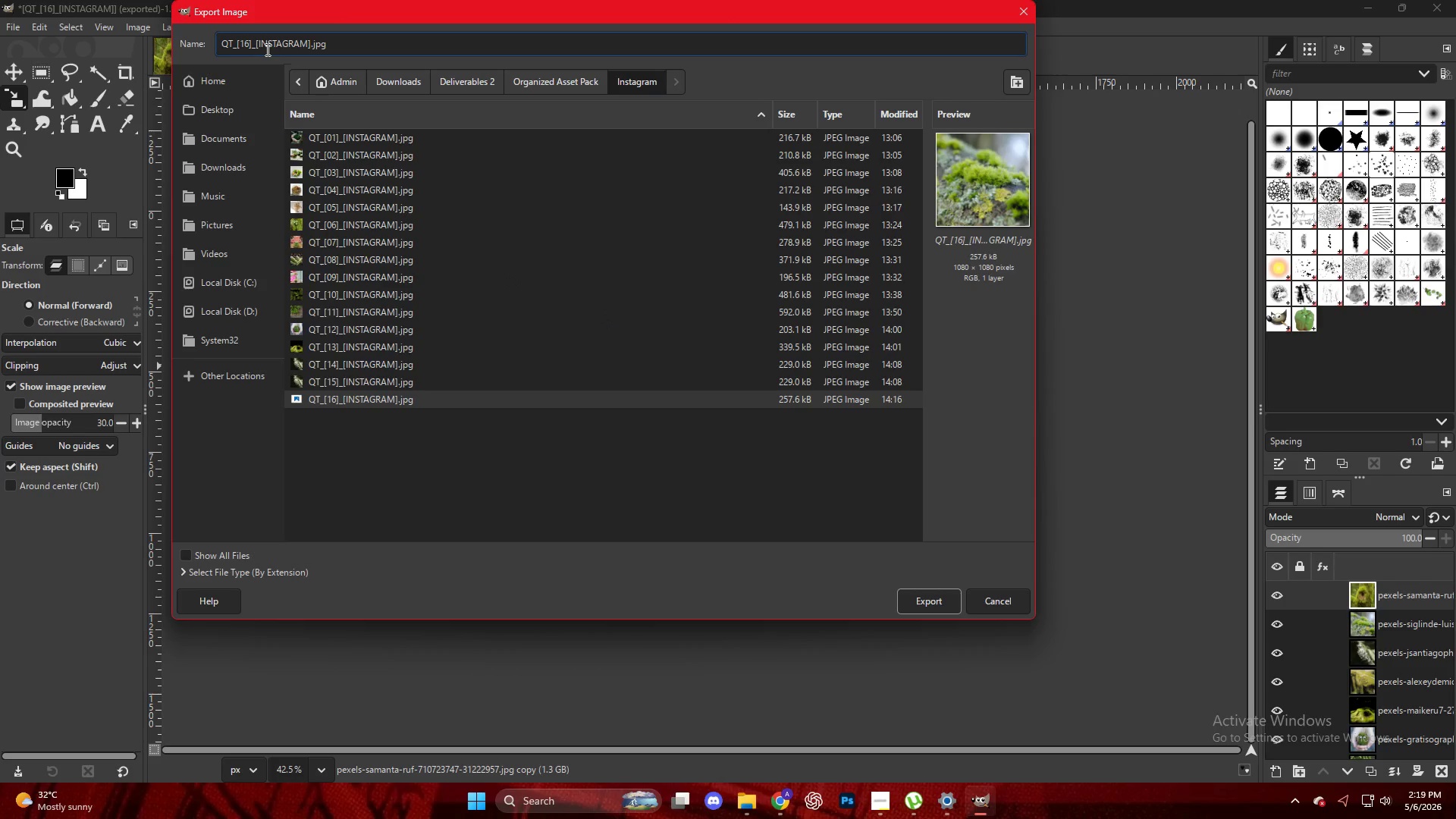 
key(Backspace)
 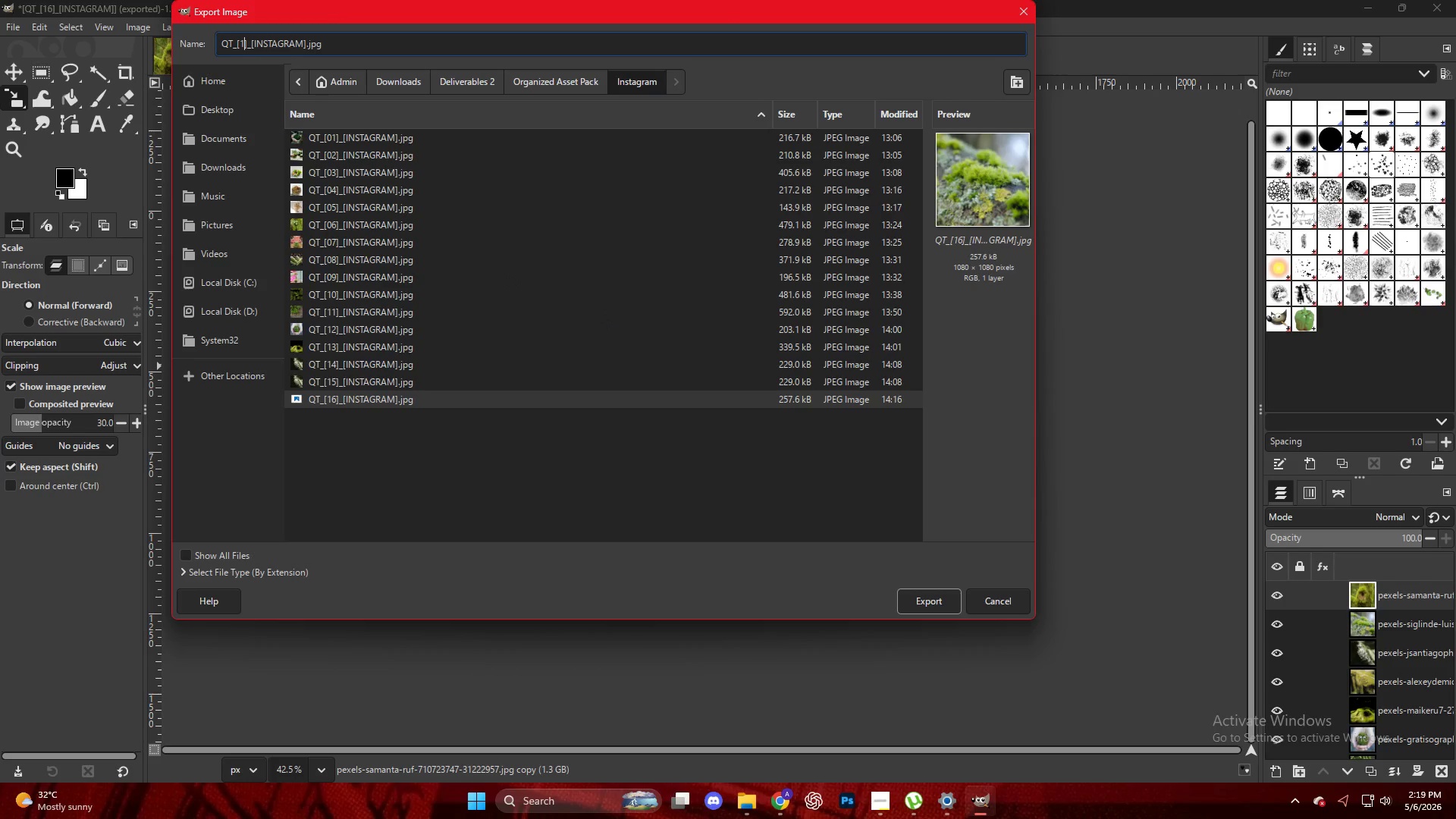 
key(Numpad7)
 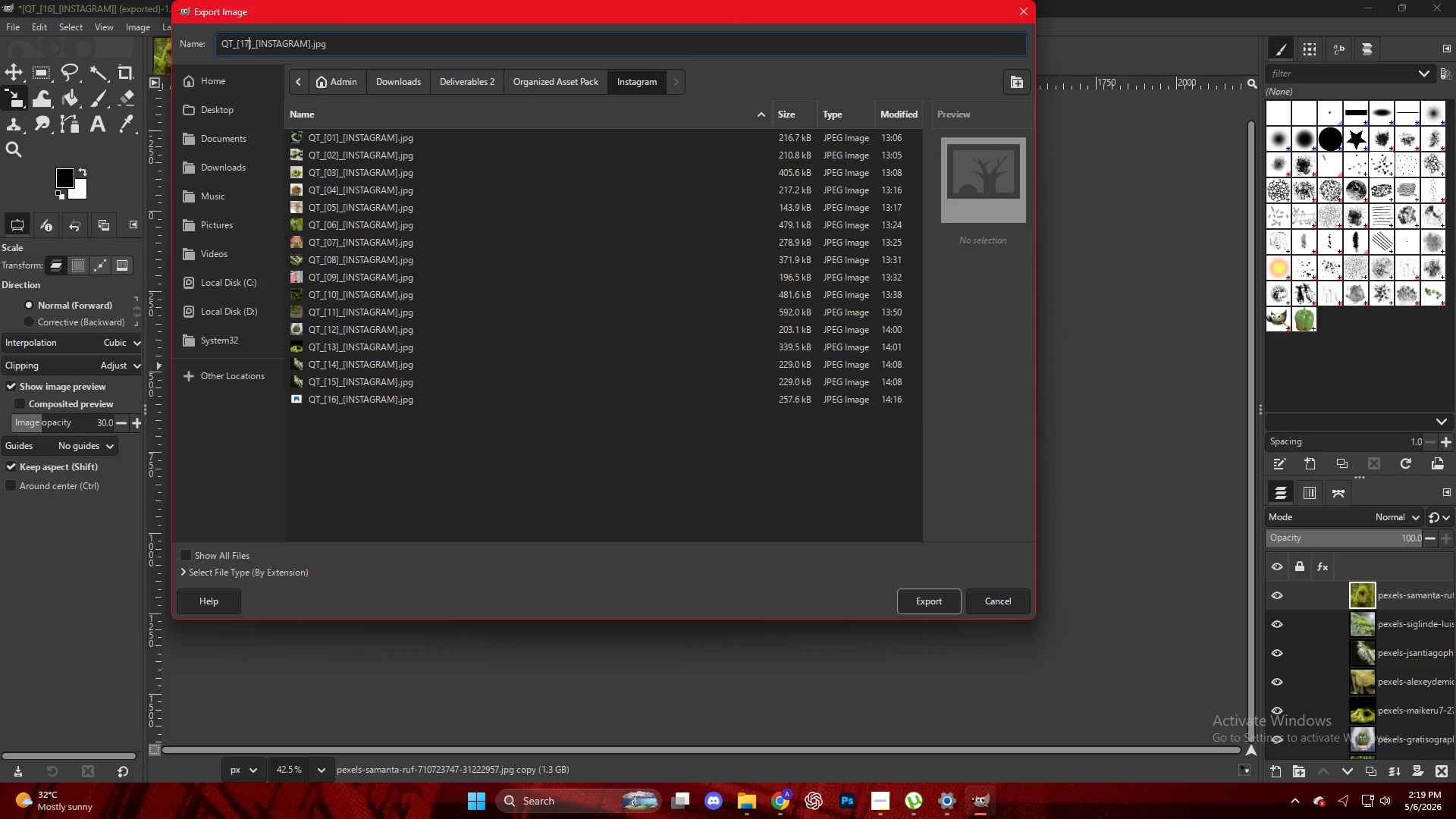 
key(NumpadEnter)
 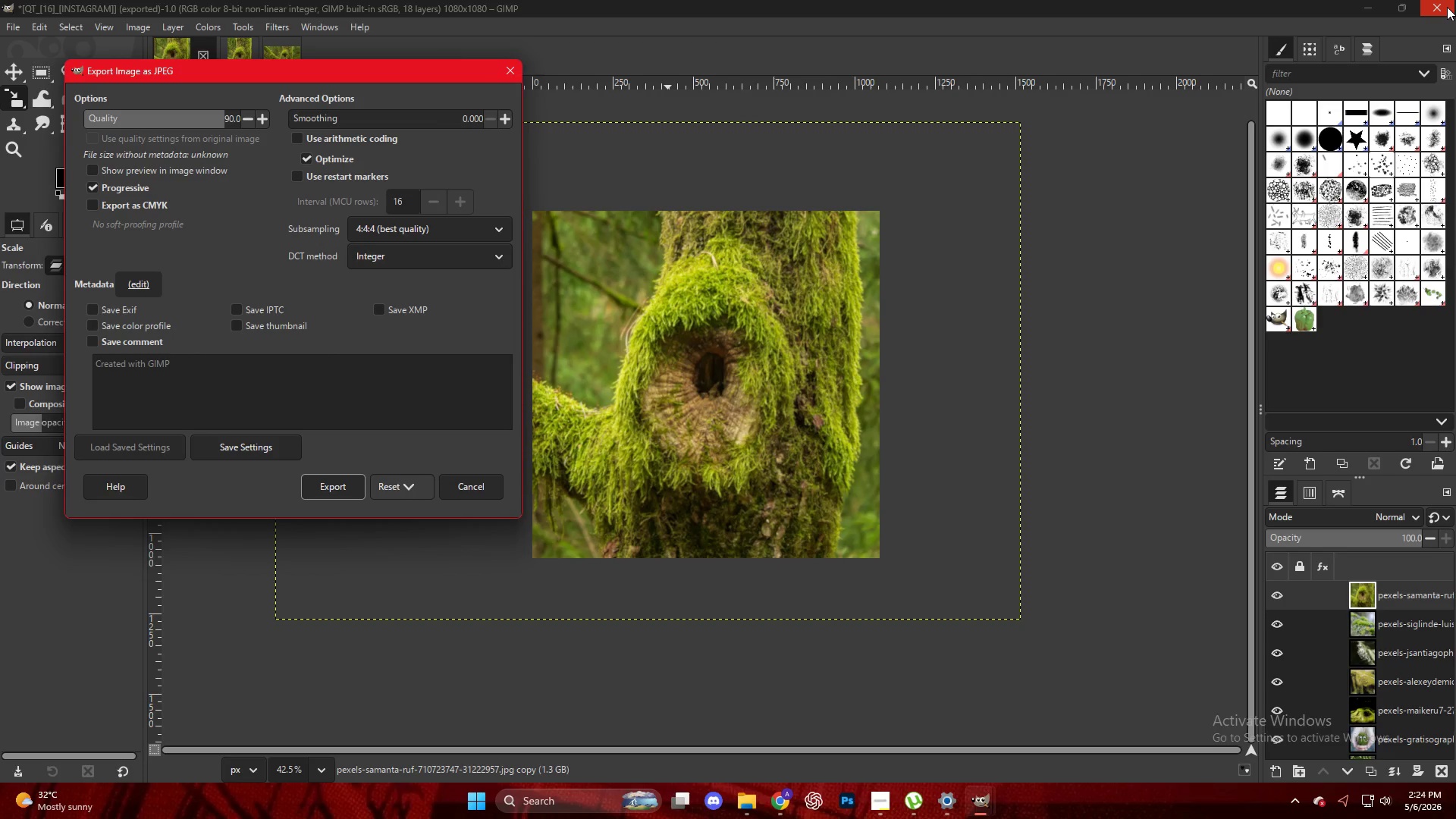 
wait(334.08)
 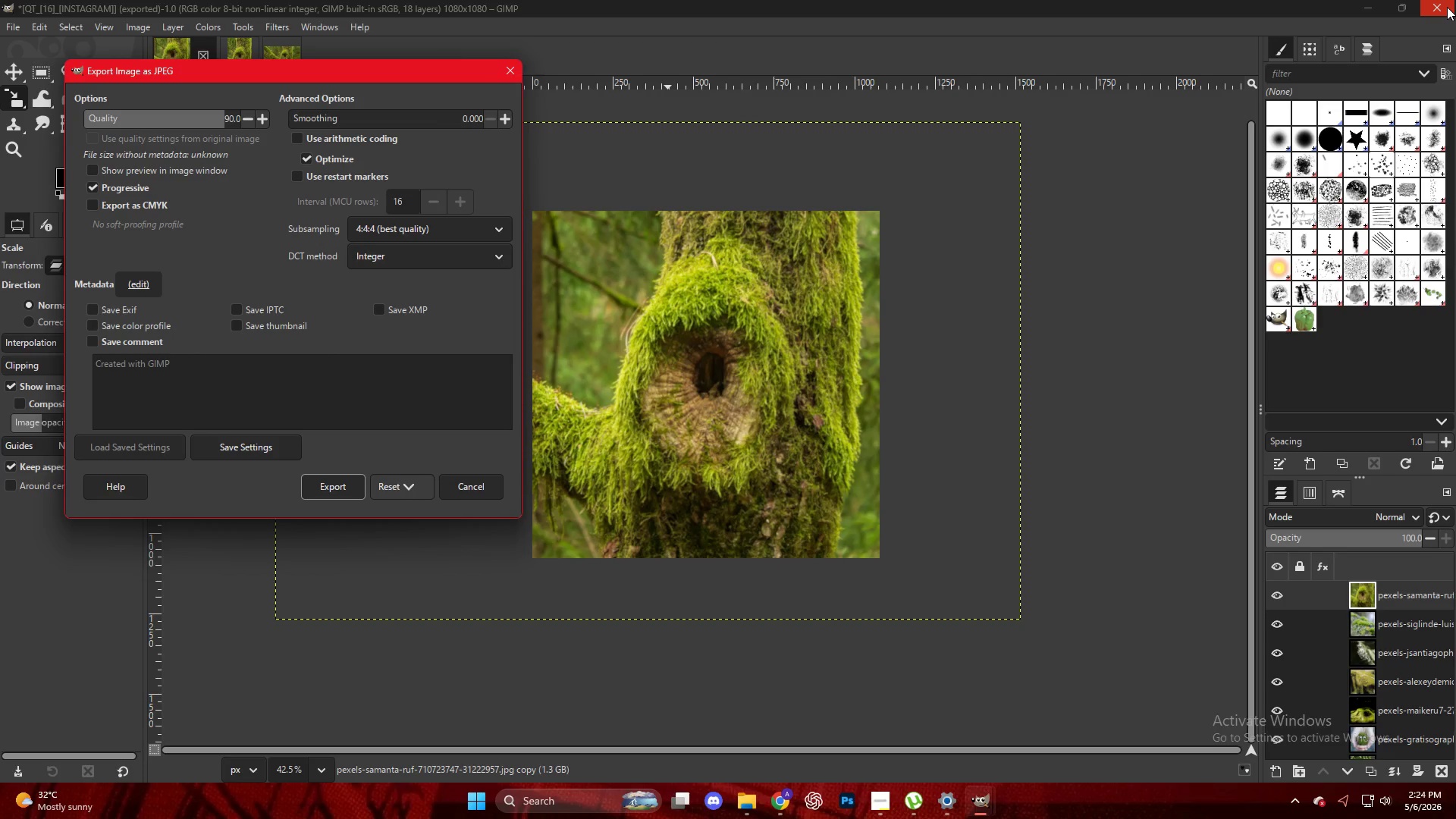 
left_click([325, 484])
 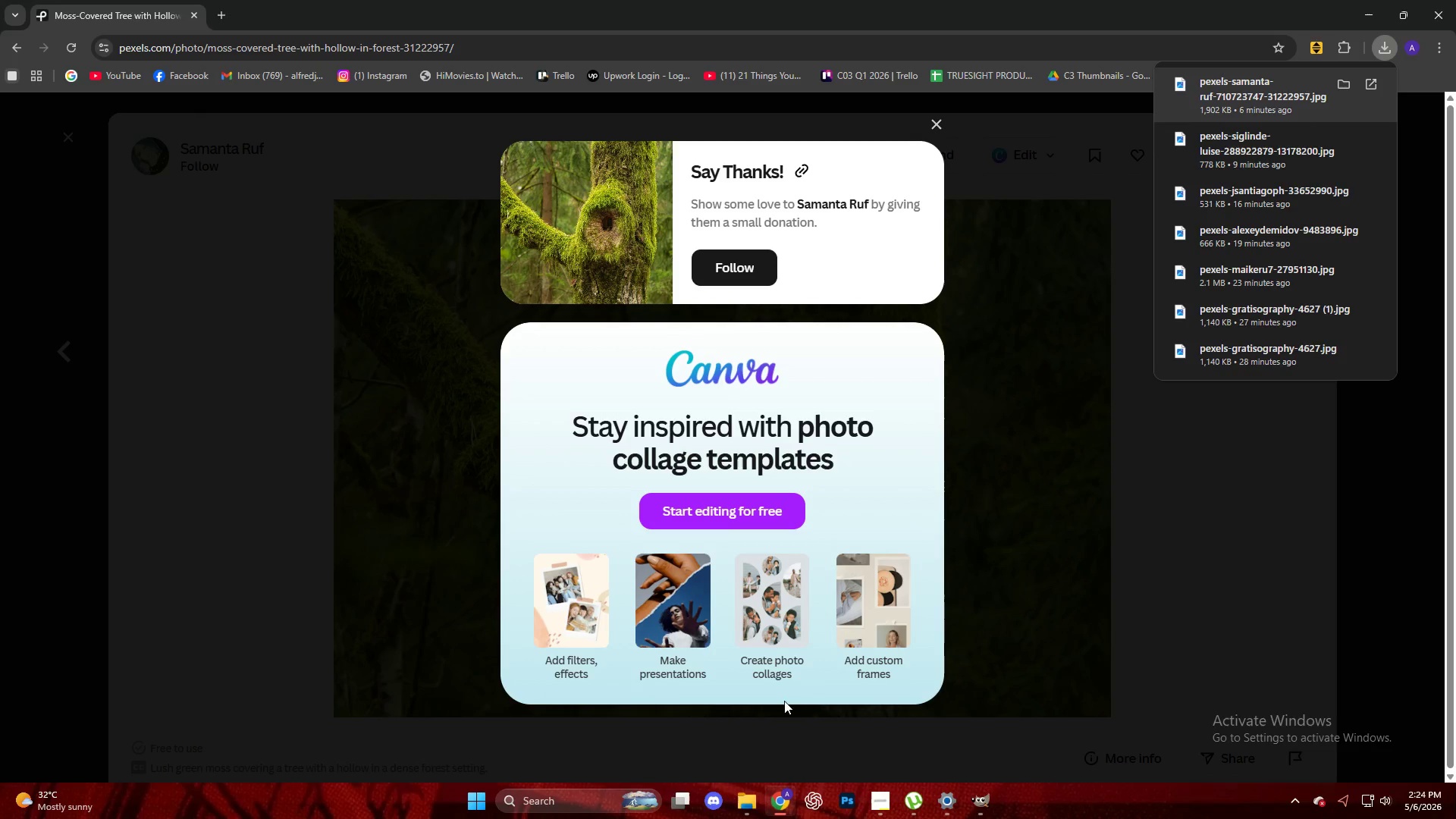 
left_click([1166, 487])
 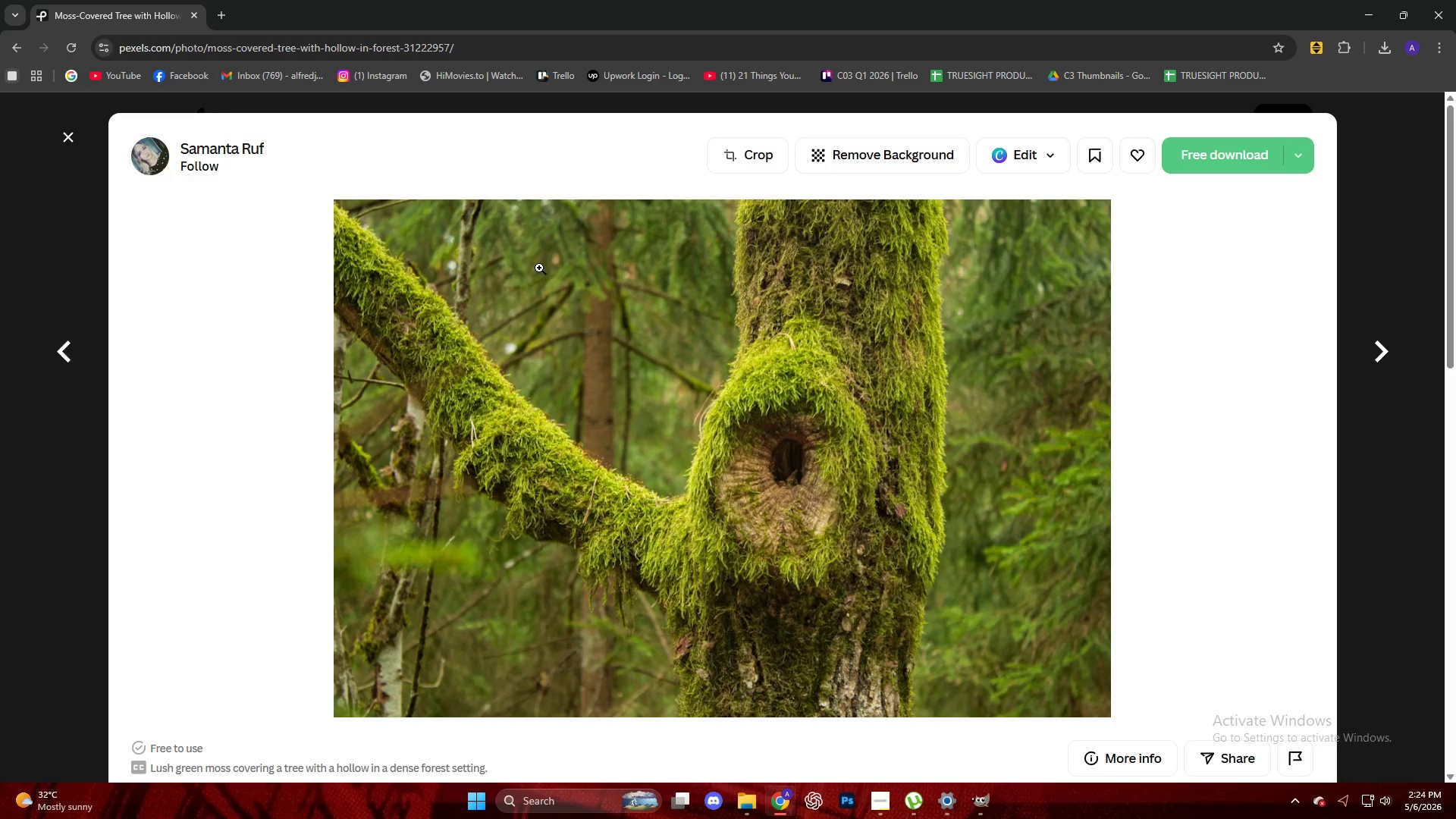 
wait(15.47)
 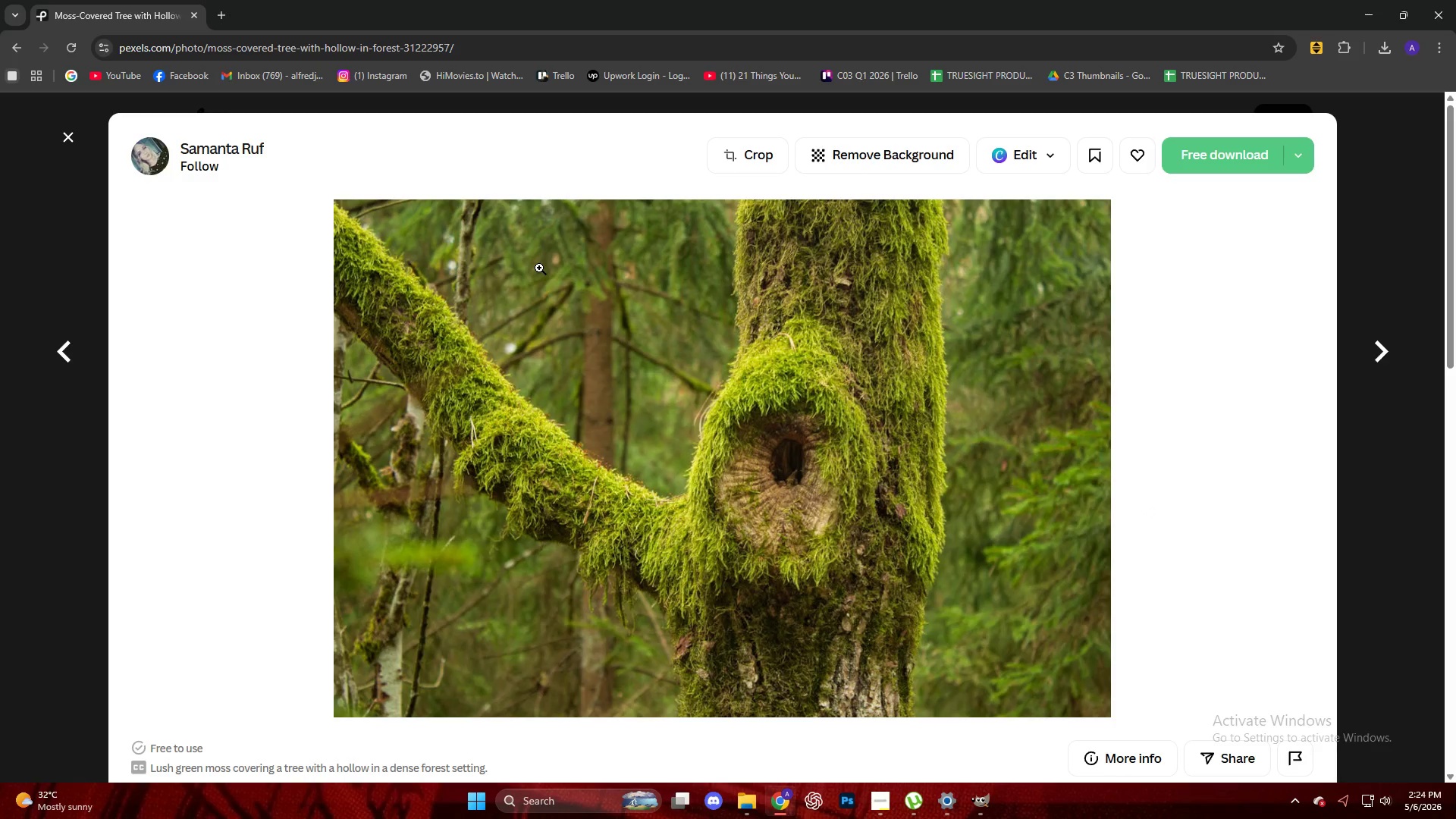 
left_click([72, 140])
 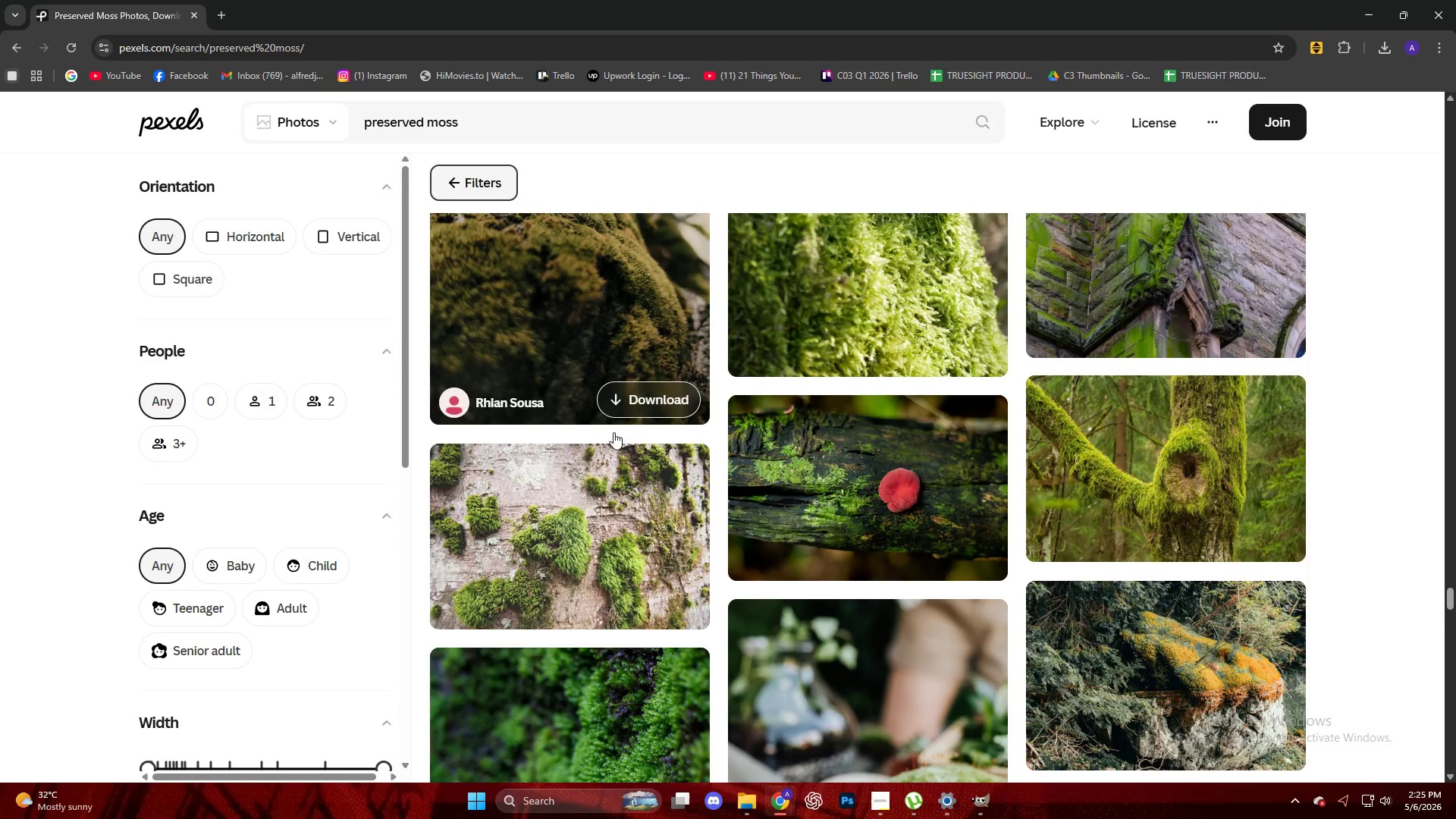 
scroll: coordinate [799, 370], scroll_direction: down, amount: 9.0
 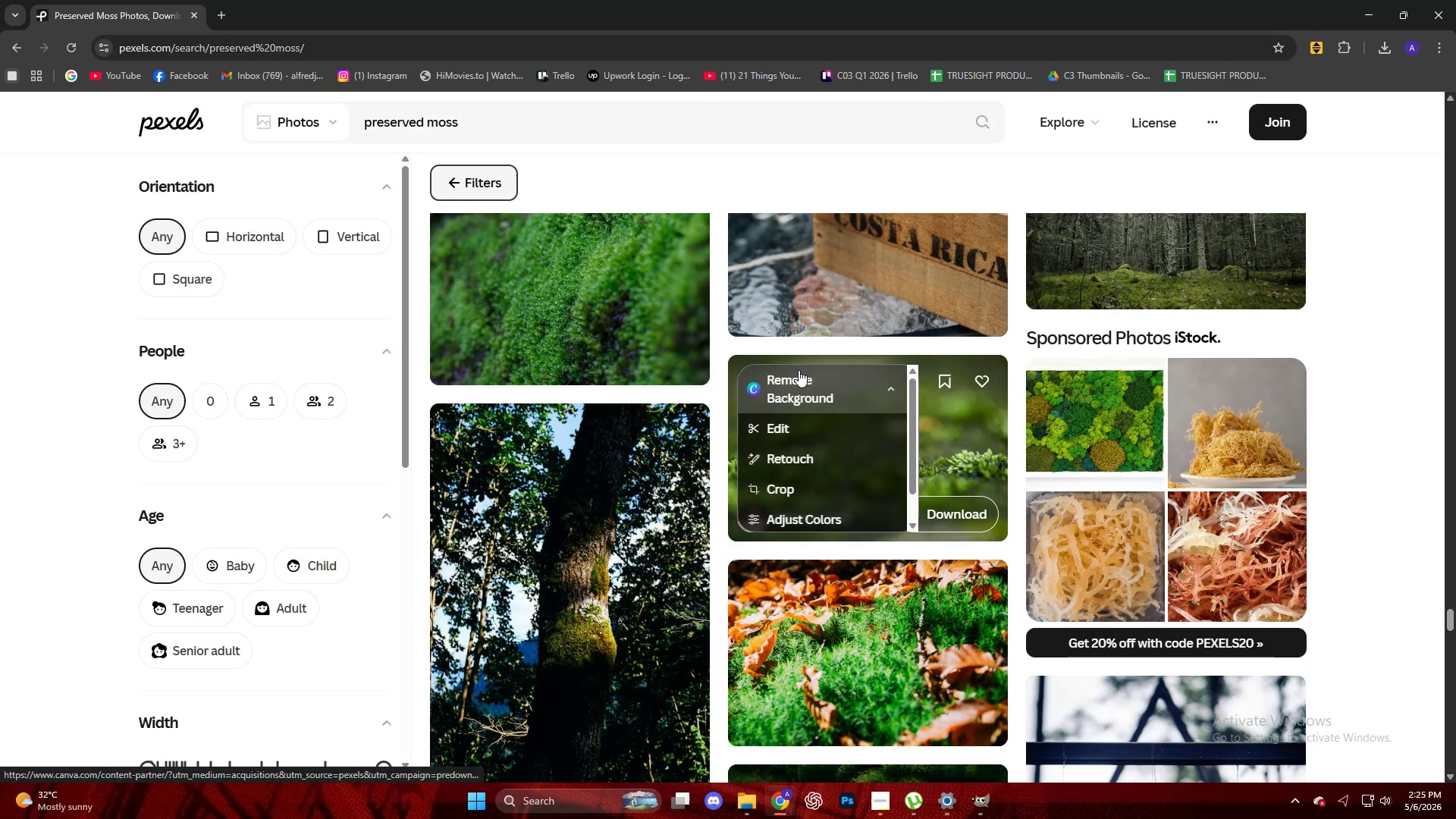 
scroll: coordinate [799, 372], scroll_direction: up, amount: 2.0
 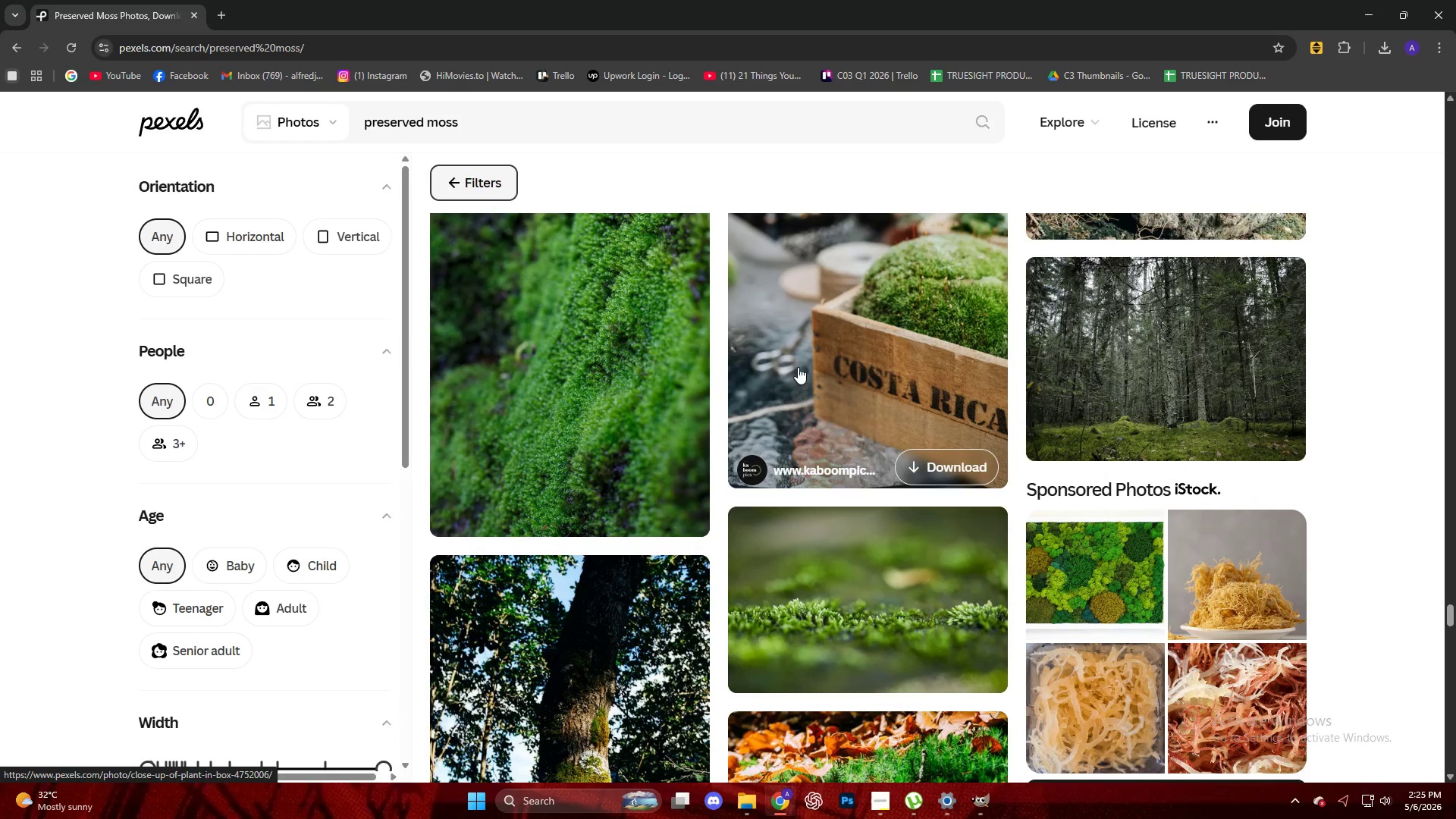 
left_click([817, 340])
 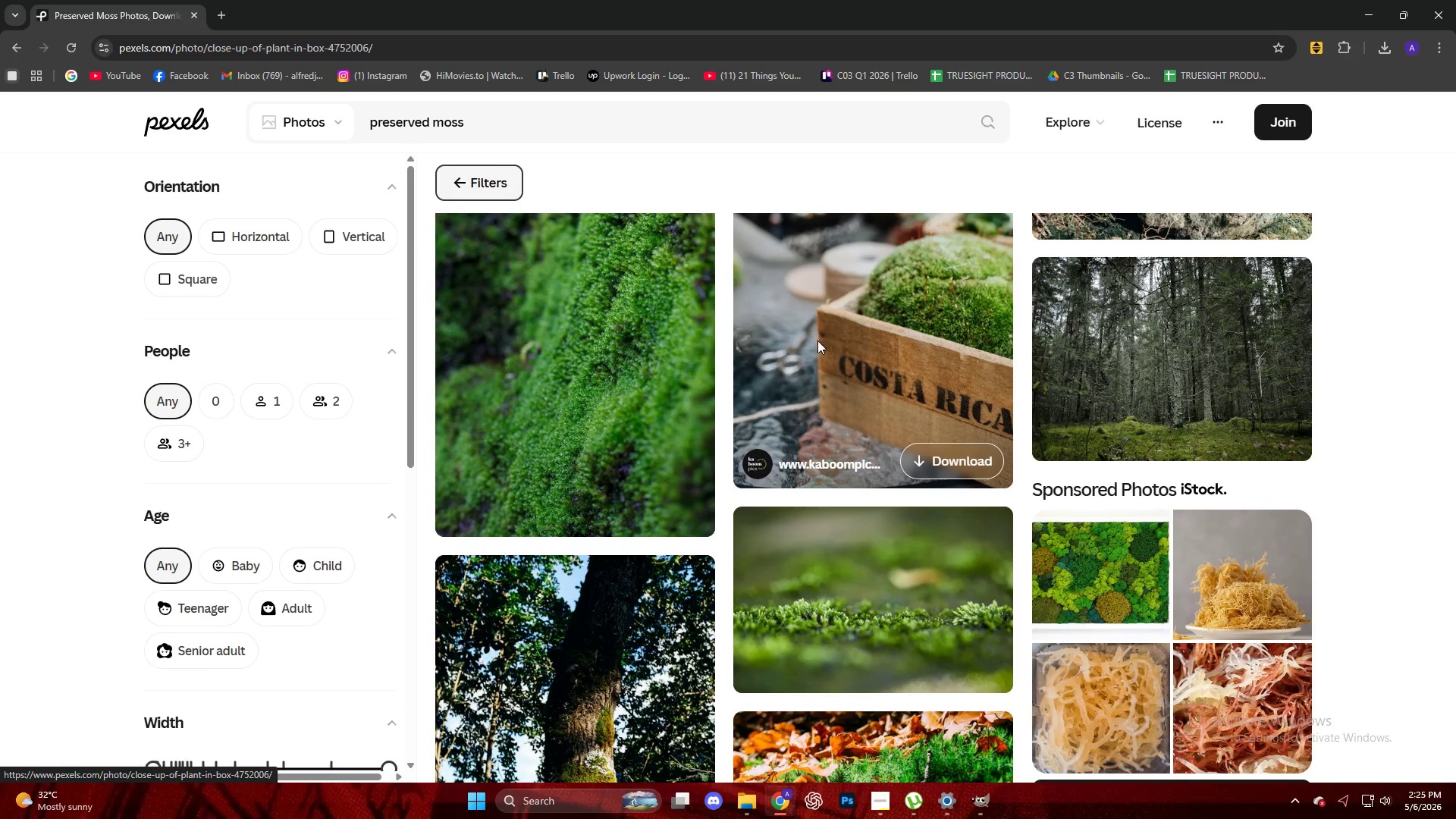 
key(Escape)
 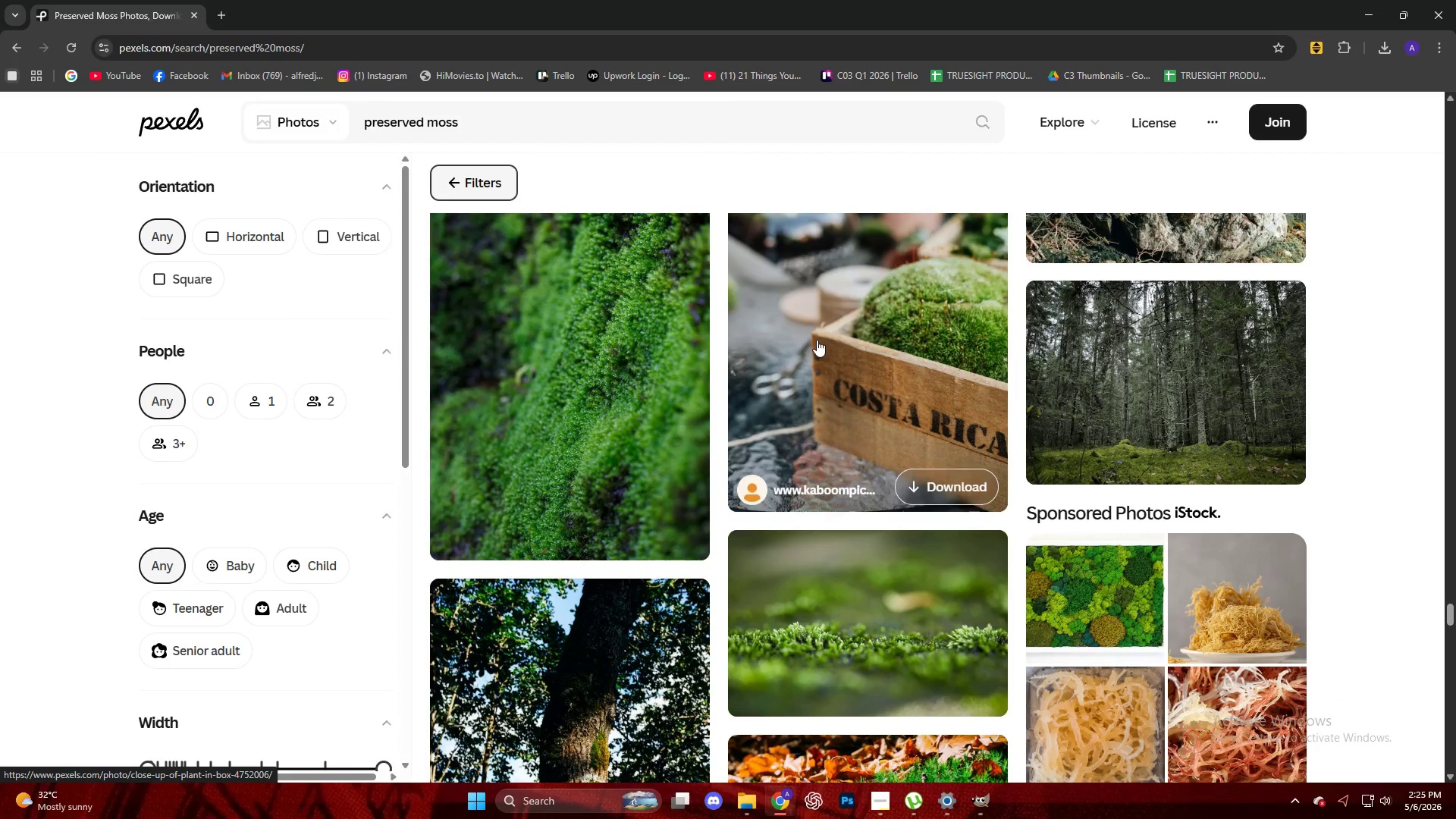 
scroll: coordinate [751, 370], scroll_direction: down, amount: 29.0
 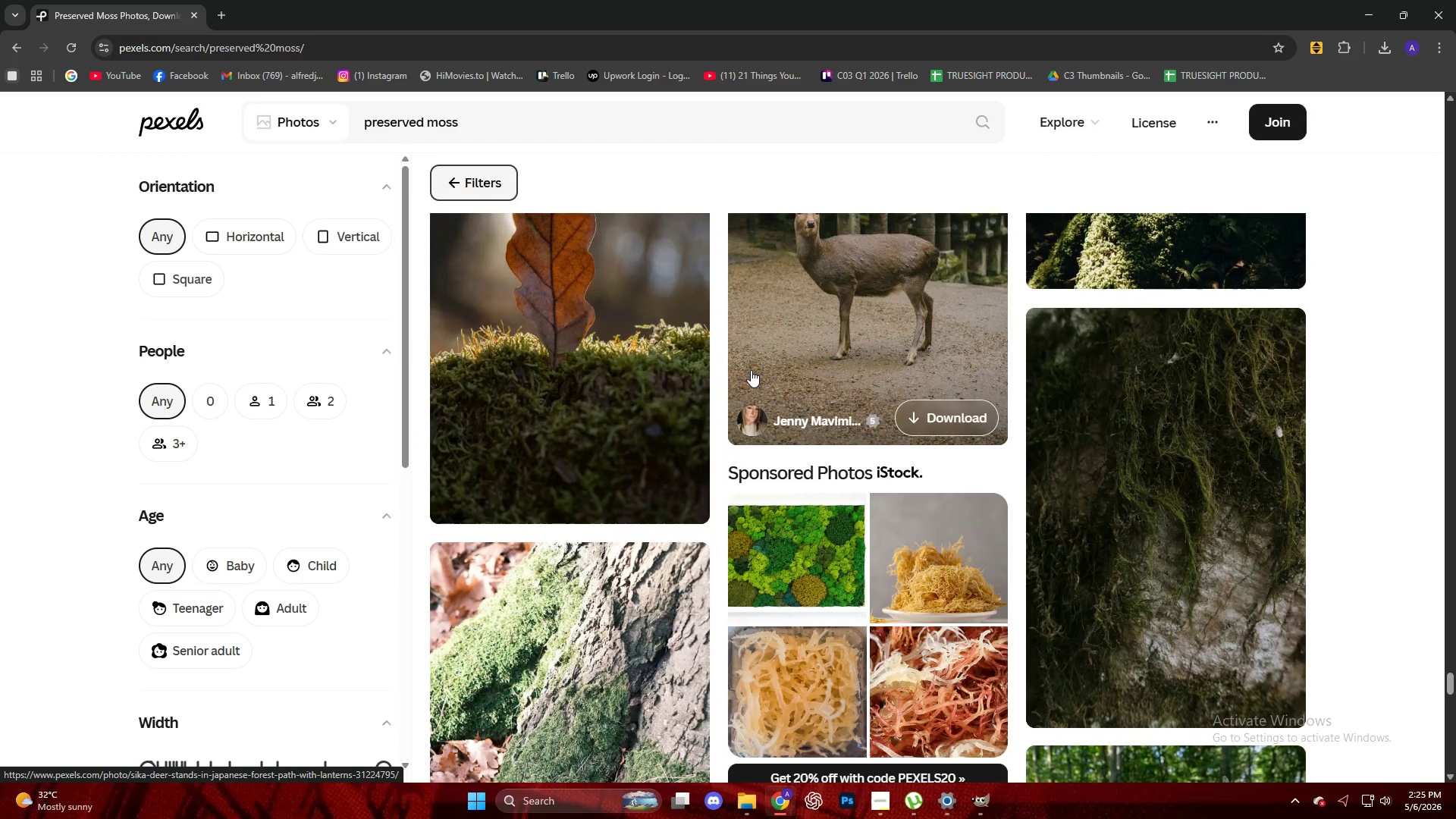 
scroll: coordinate [809, 448], scroll_direction: down, amount: 42.0
 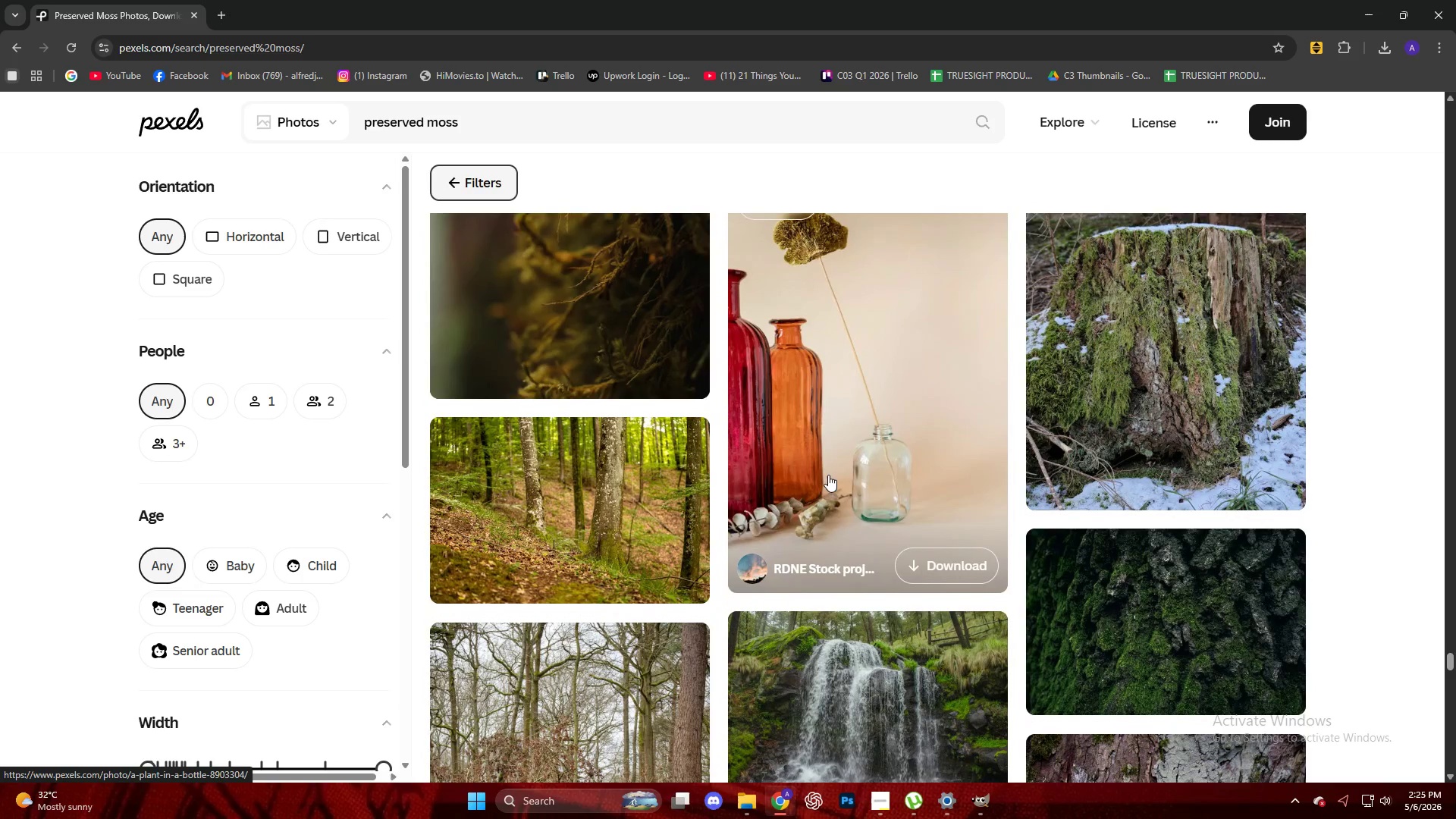 
scroll: coordinate [802, 496], scroll_direction: down, amount: 15.0
 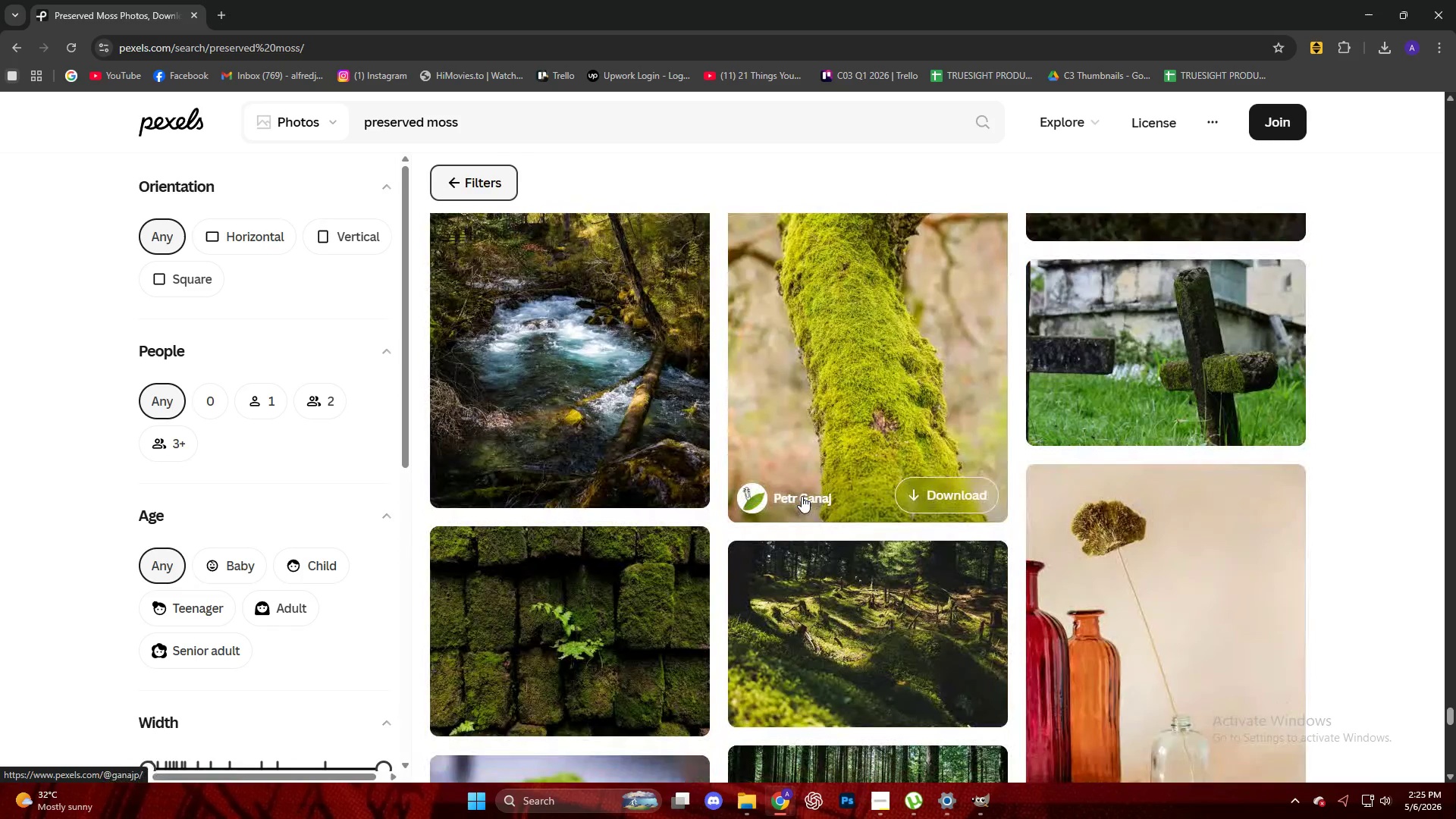 
scroll: coordinate [800, 498], scroll_direction: none, amount: 0.0
 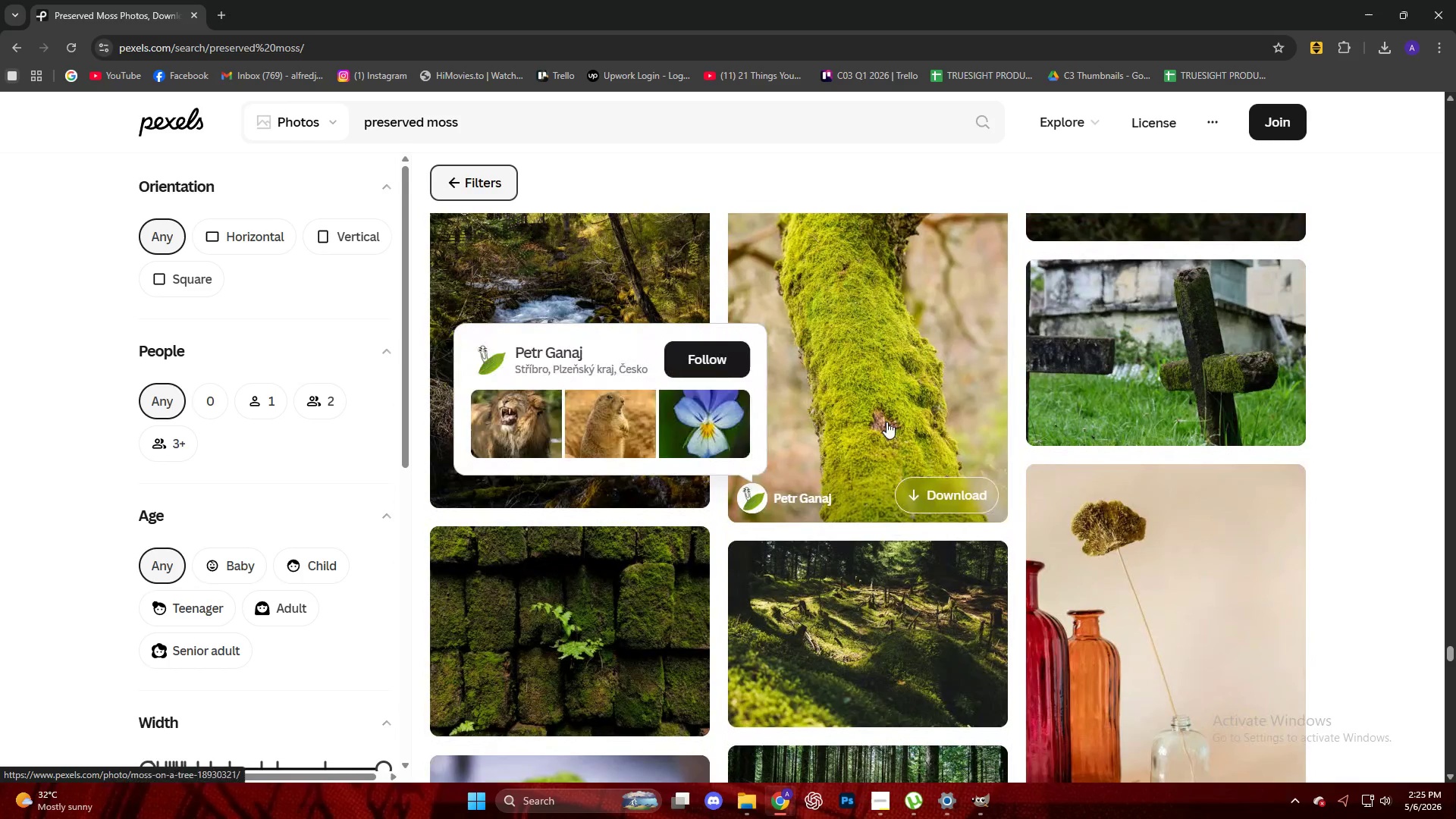 
left_click([1088, 353])
 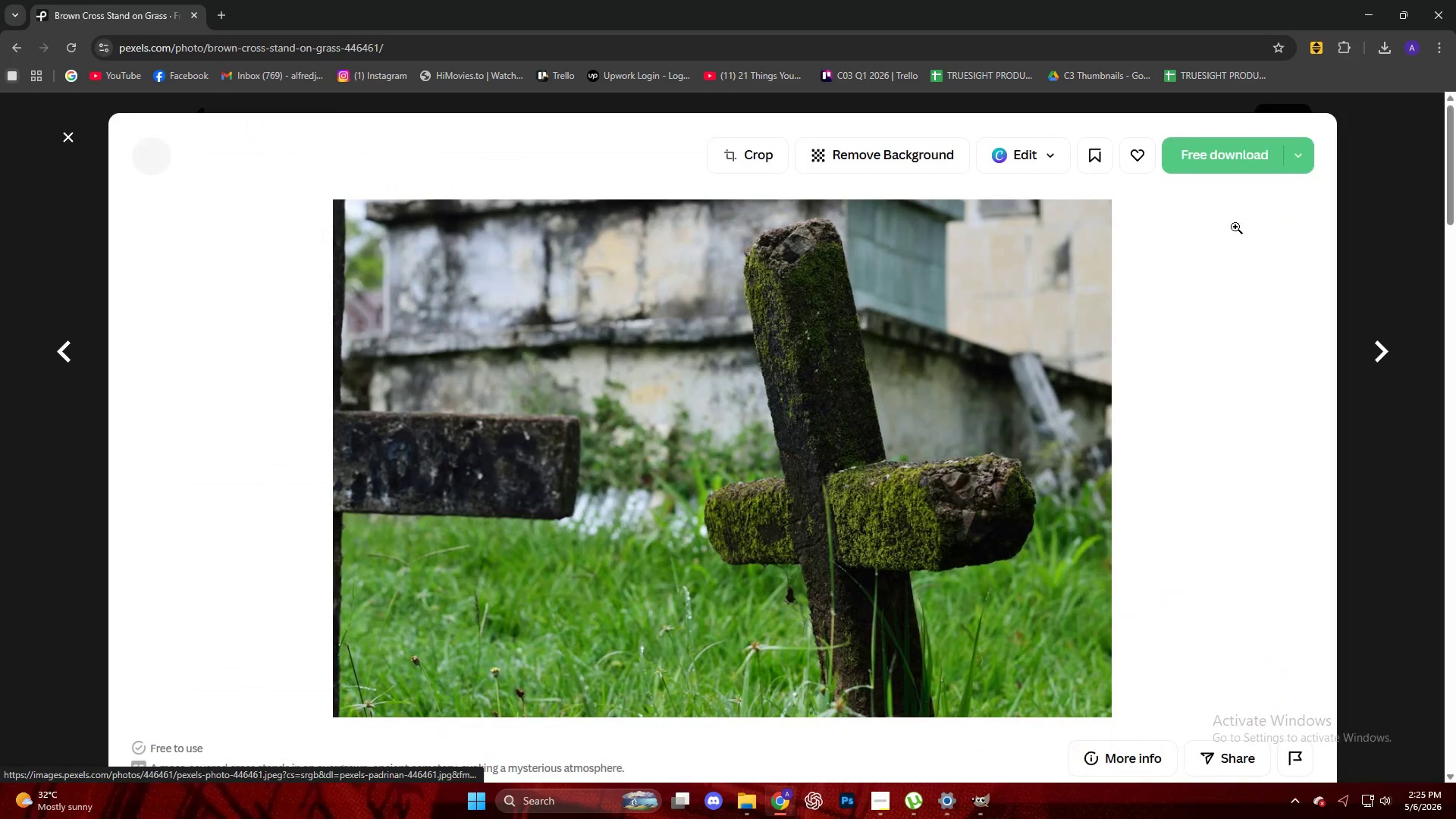 
scroll: coordinate [834, 479], scroll_direction: down, amount: 7.0
 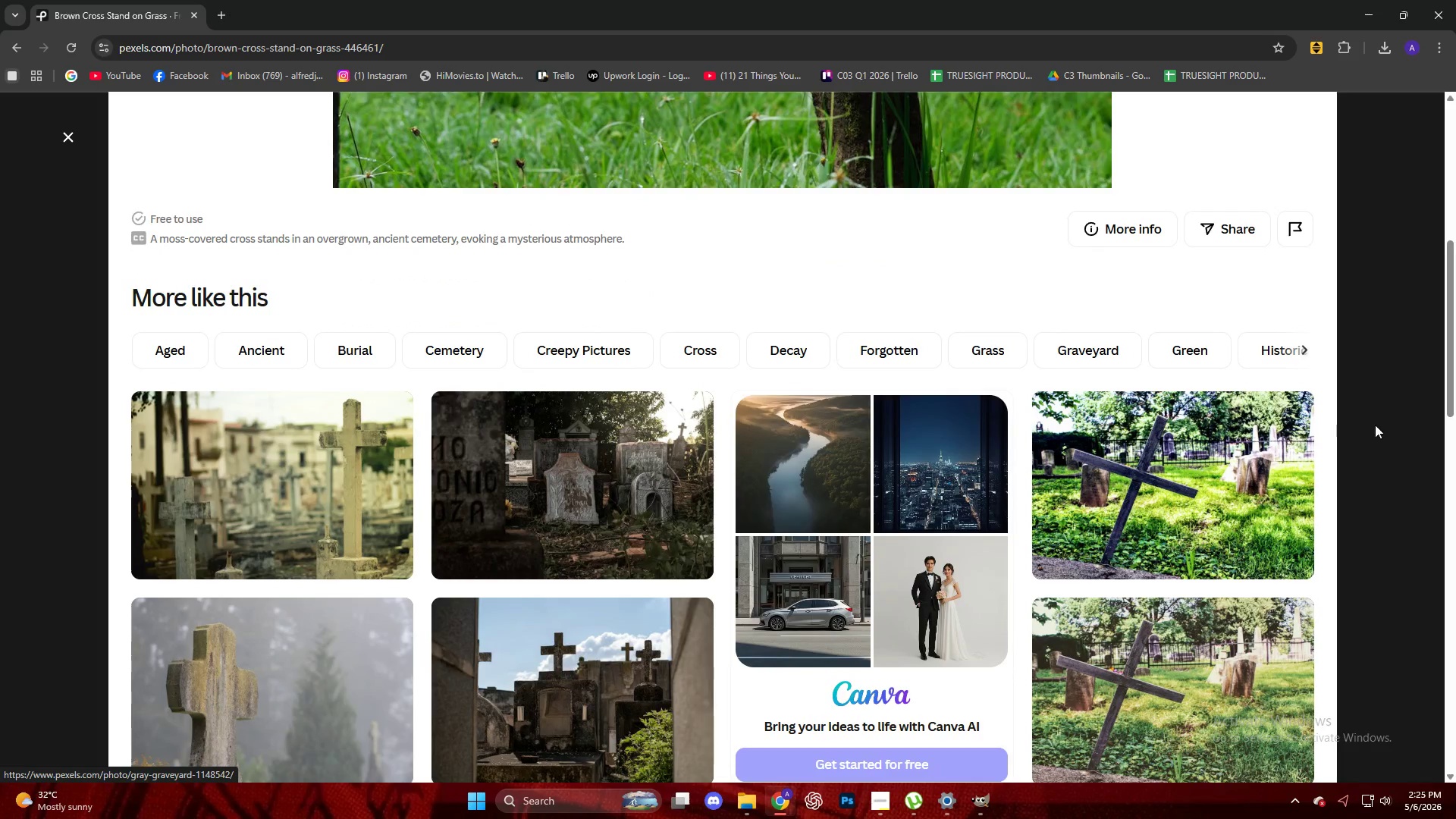 
left_click_drag(start_coordinate=[1441, 431], to_coordinate=[1436, 432])
 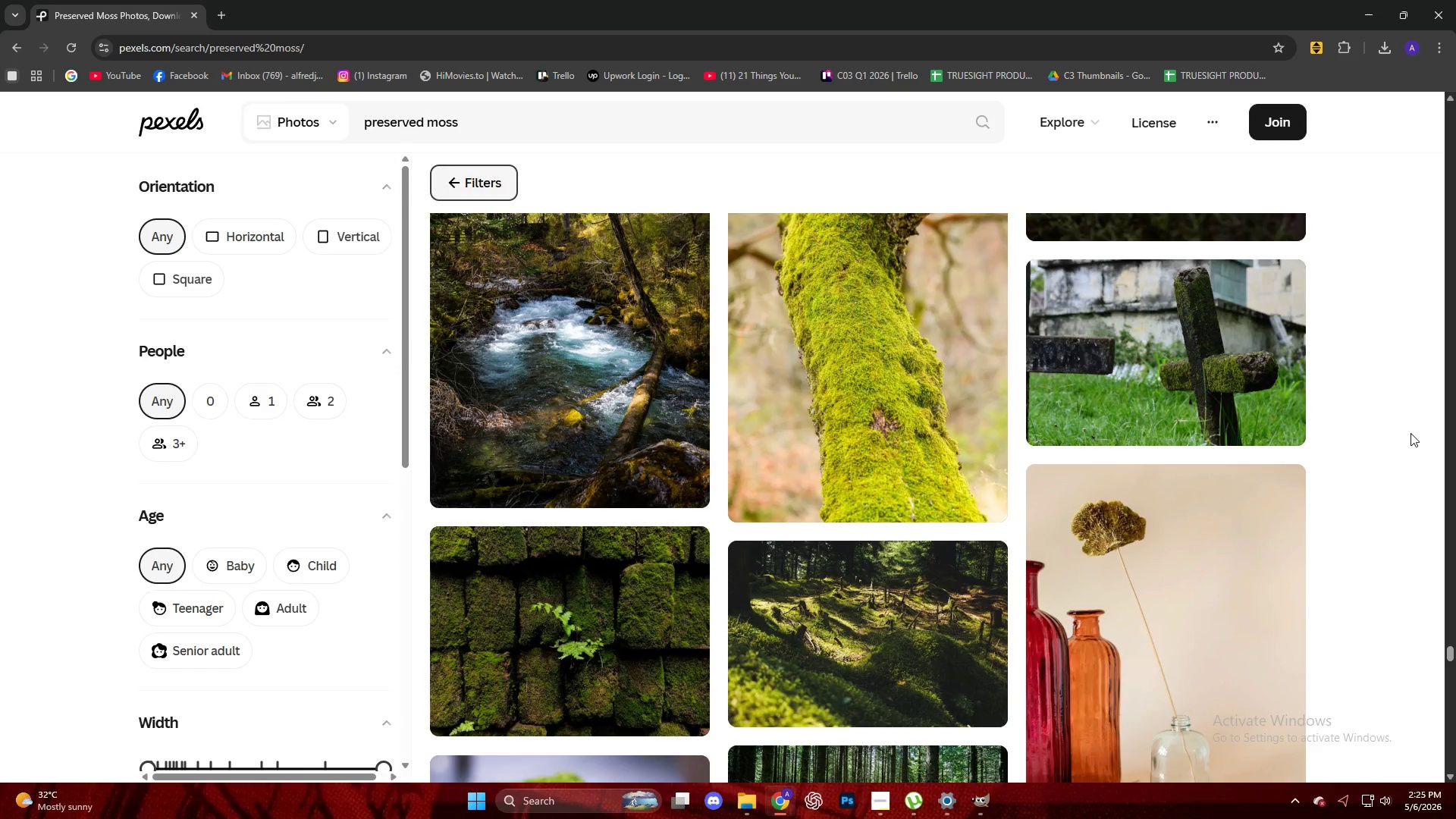 
scroll: coordinate [631, 538], scroll_direction: down, amount: 5.0
 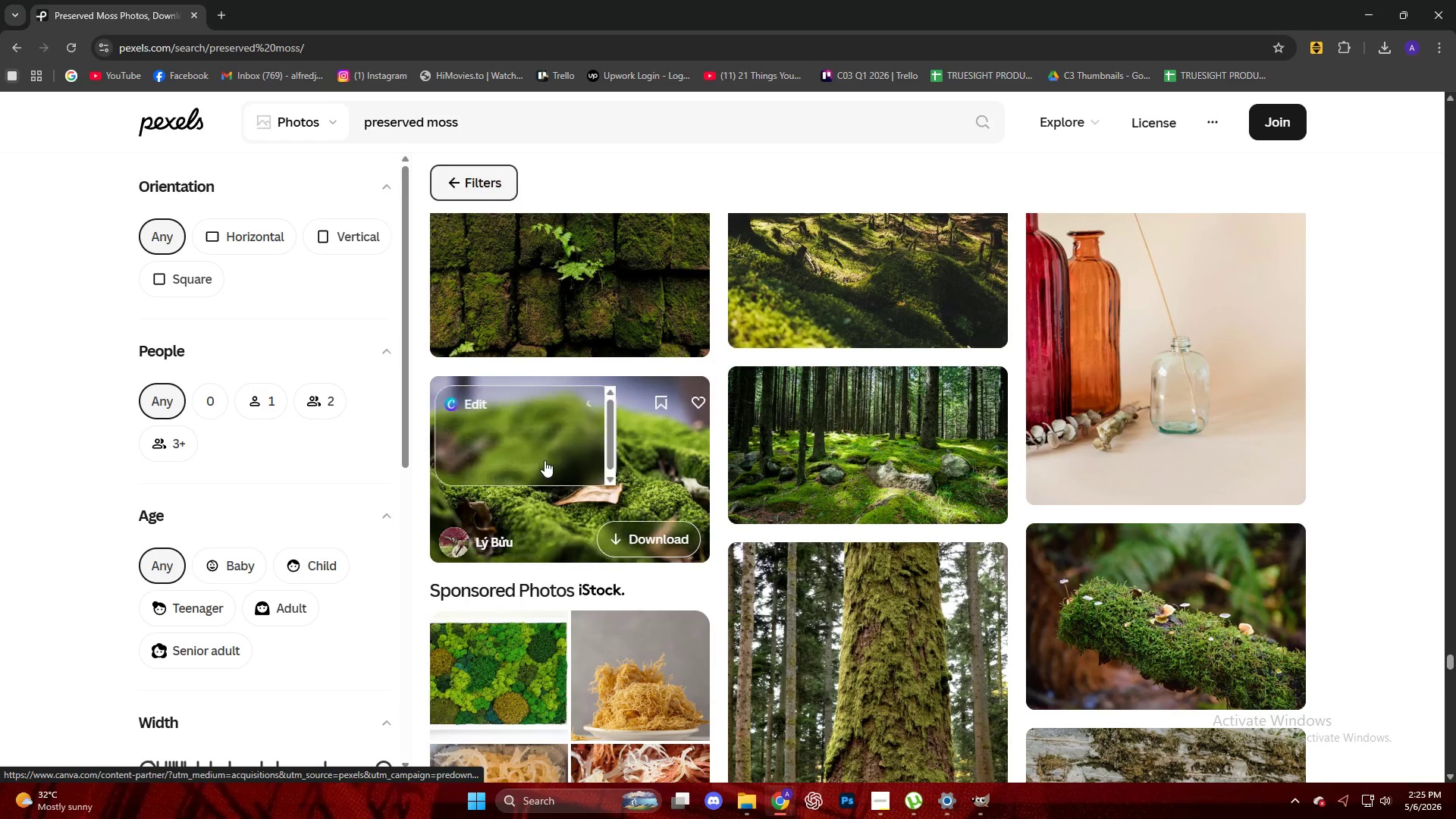 
mouse_move([698, 454])
 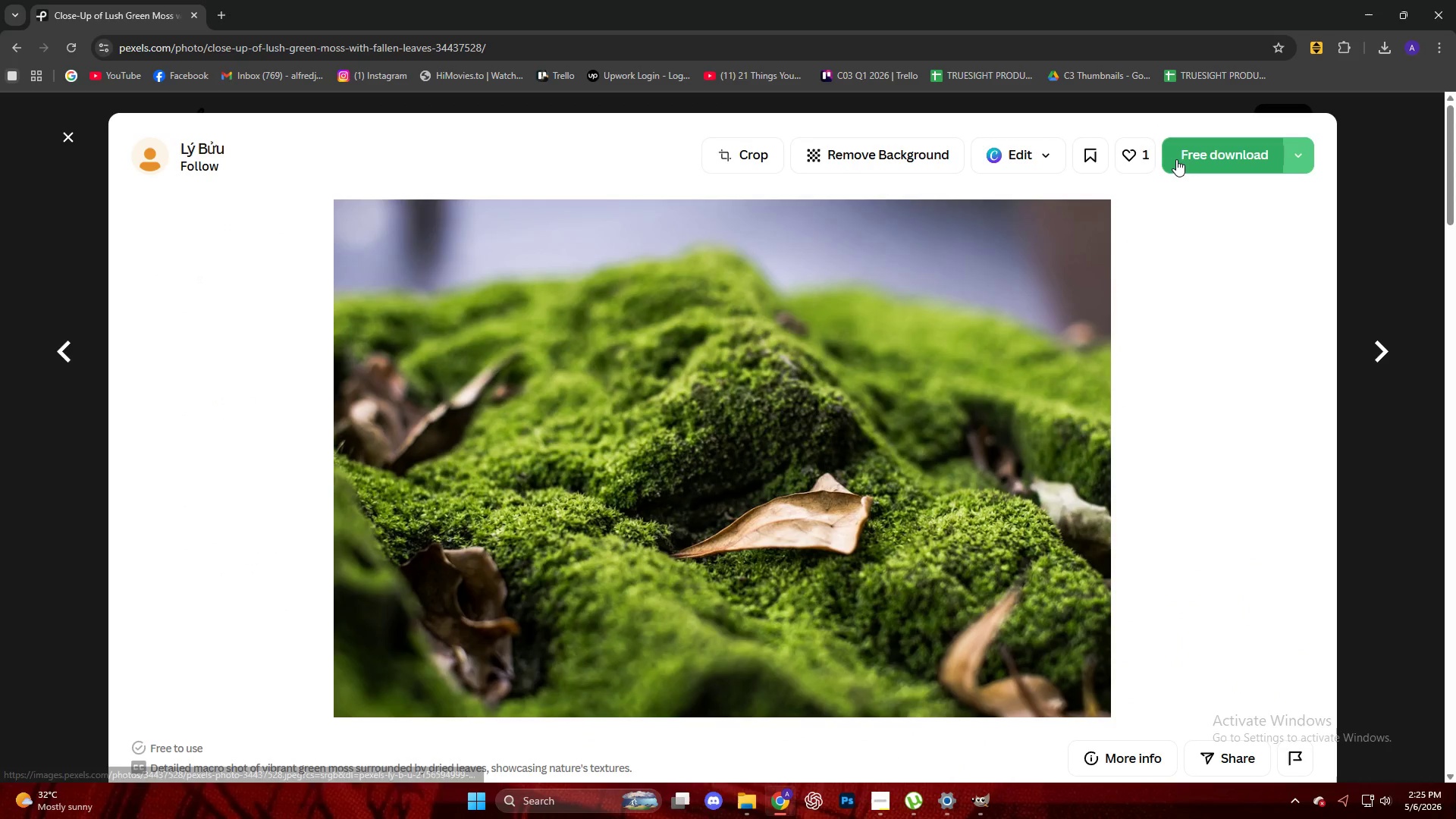 
left_click([1176, 159])
 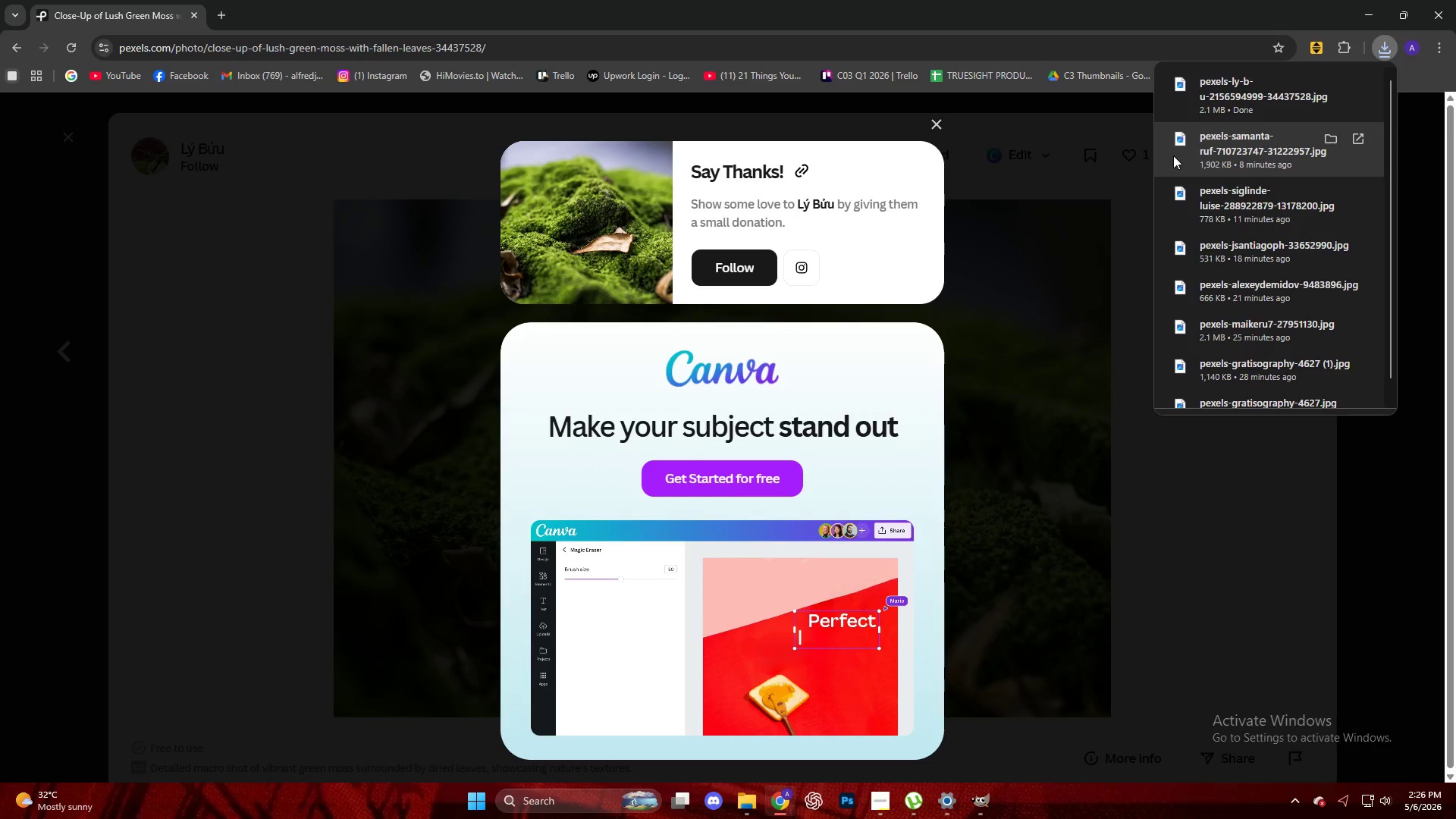 
wait(35.06)
 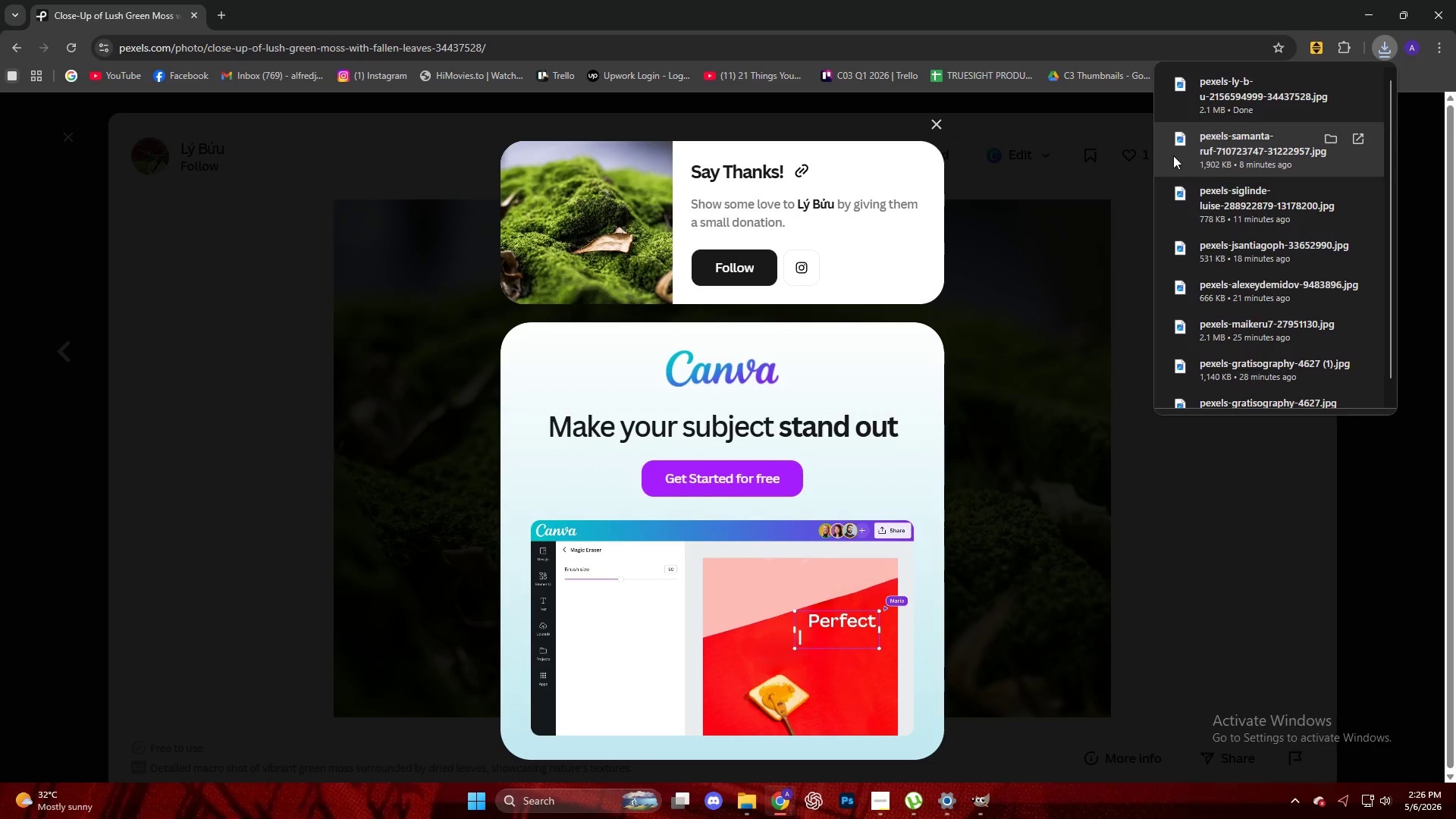 
left_click([1269, 497])
 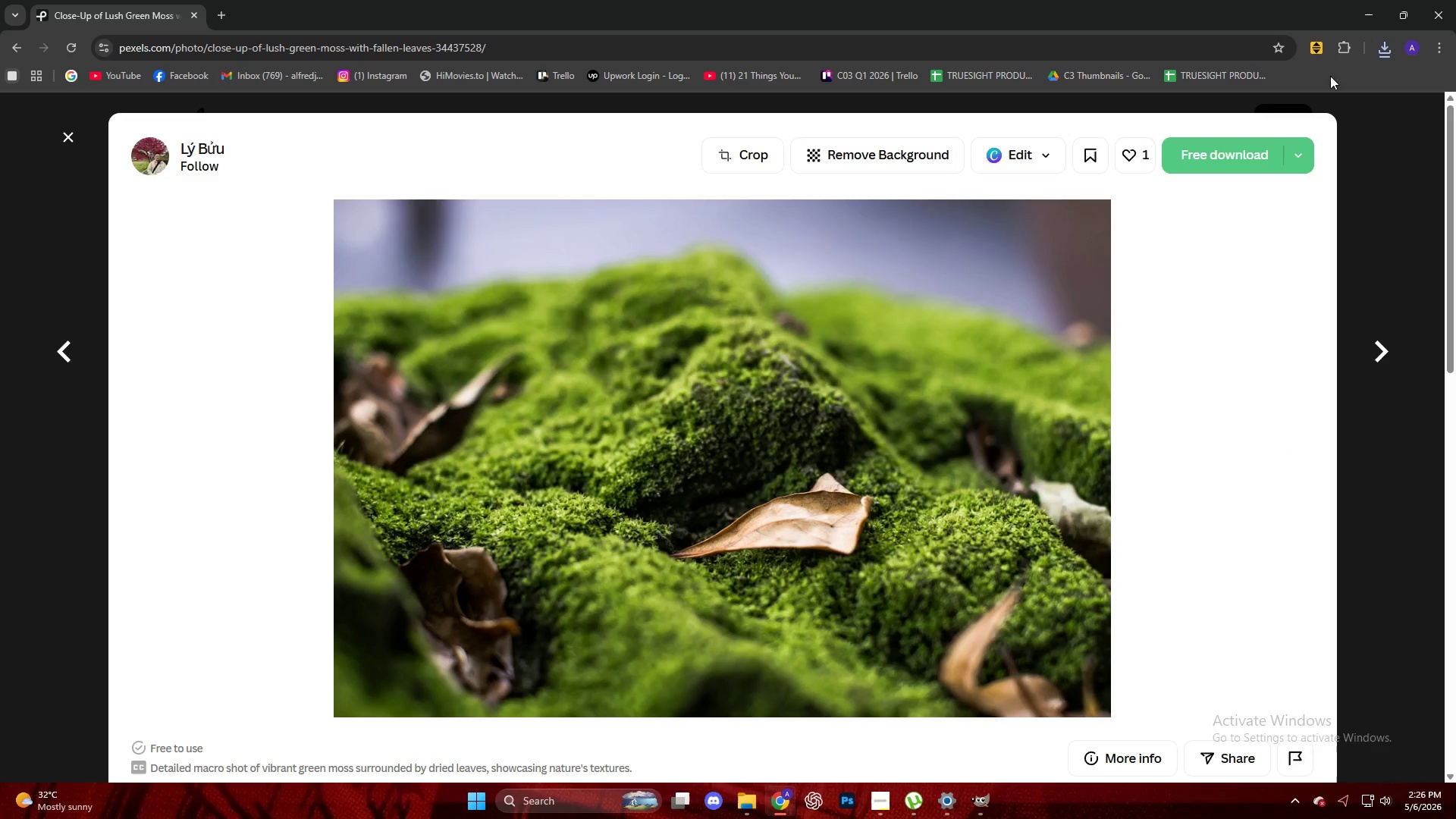 
left_click([1379, 55])
 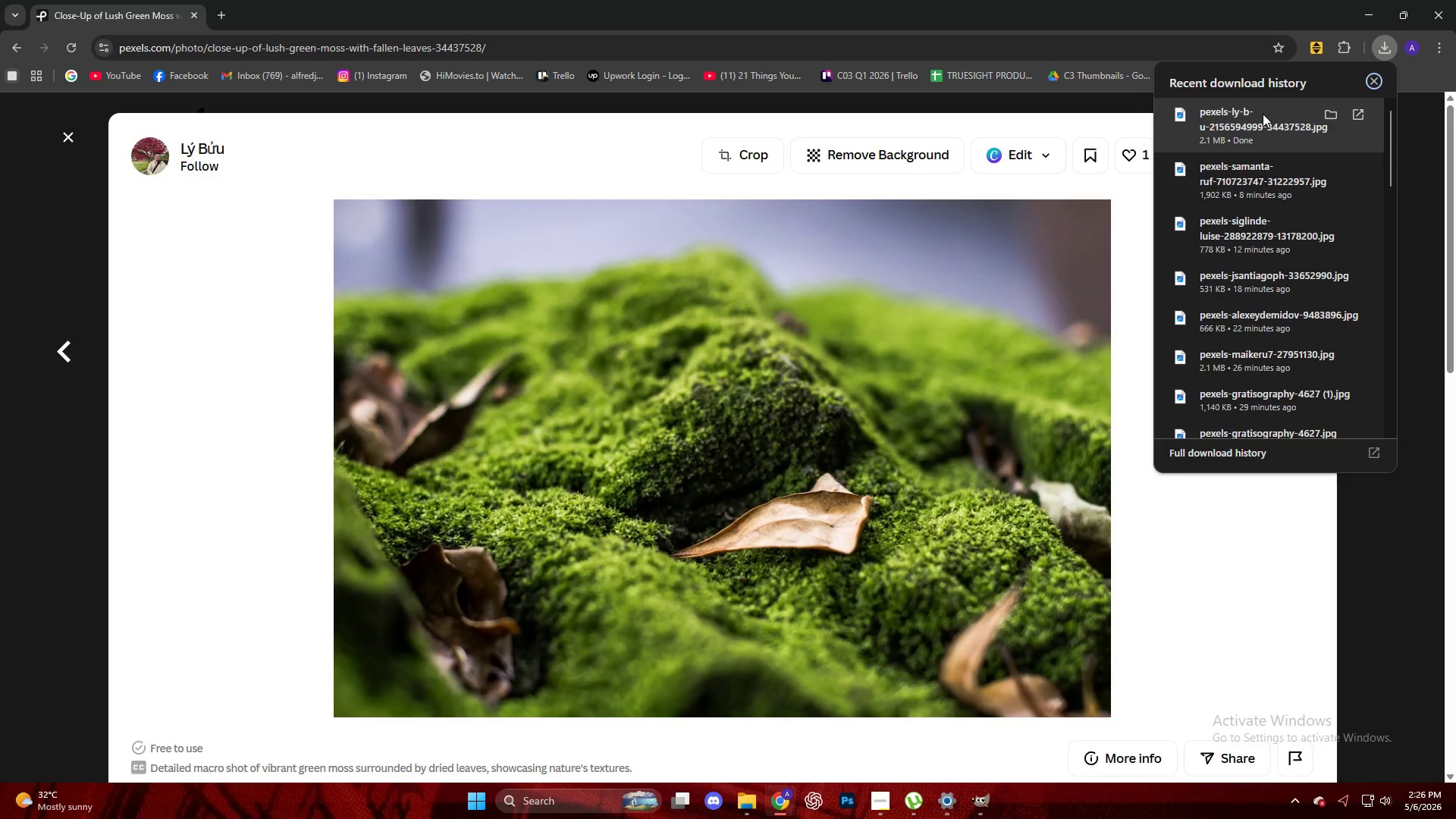 
left_click_drag(start_coordinate=[1259, 120], to_coordinate=[802, 353])
 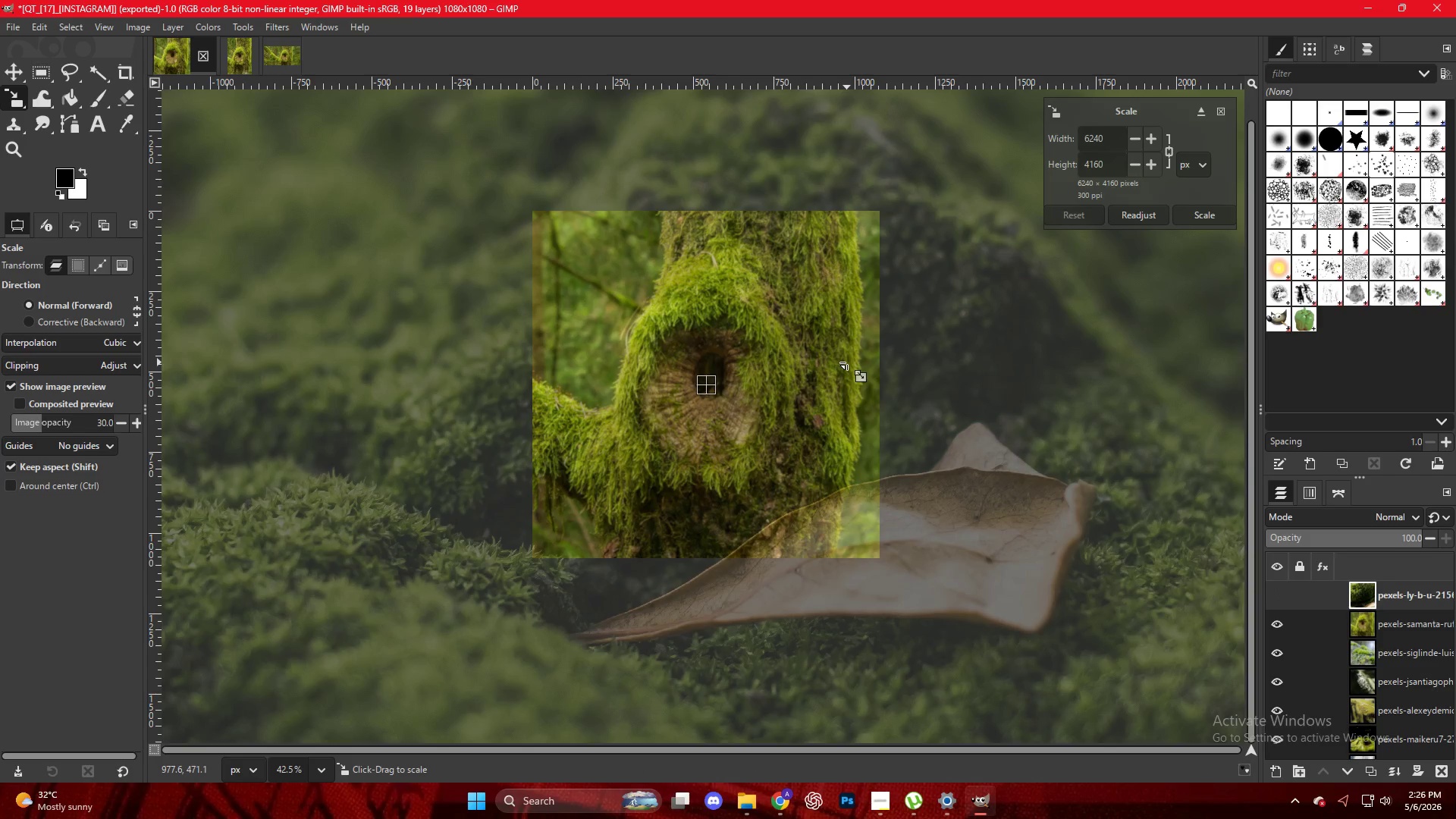 
key(Control+ControlLeft)
 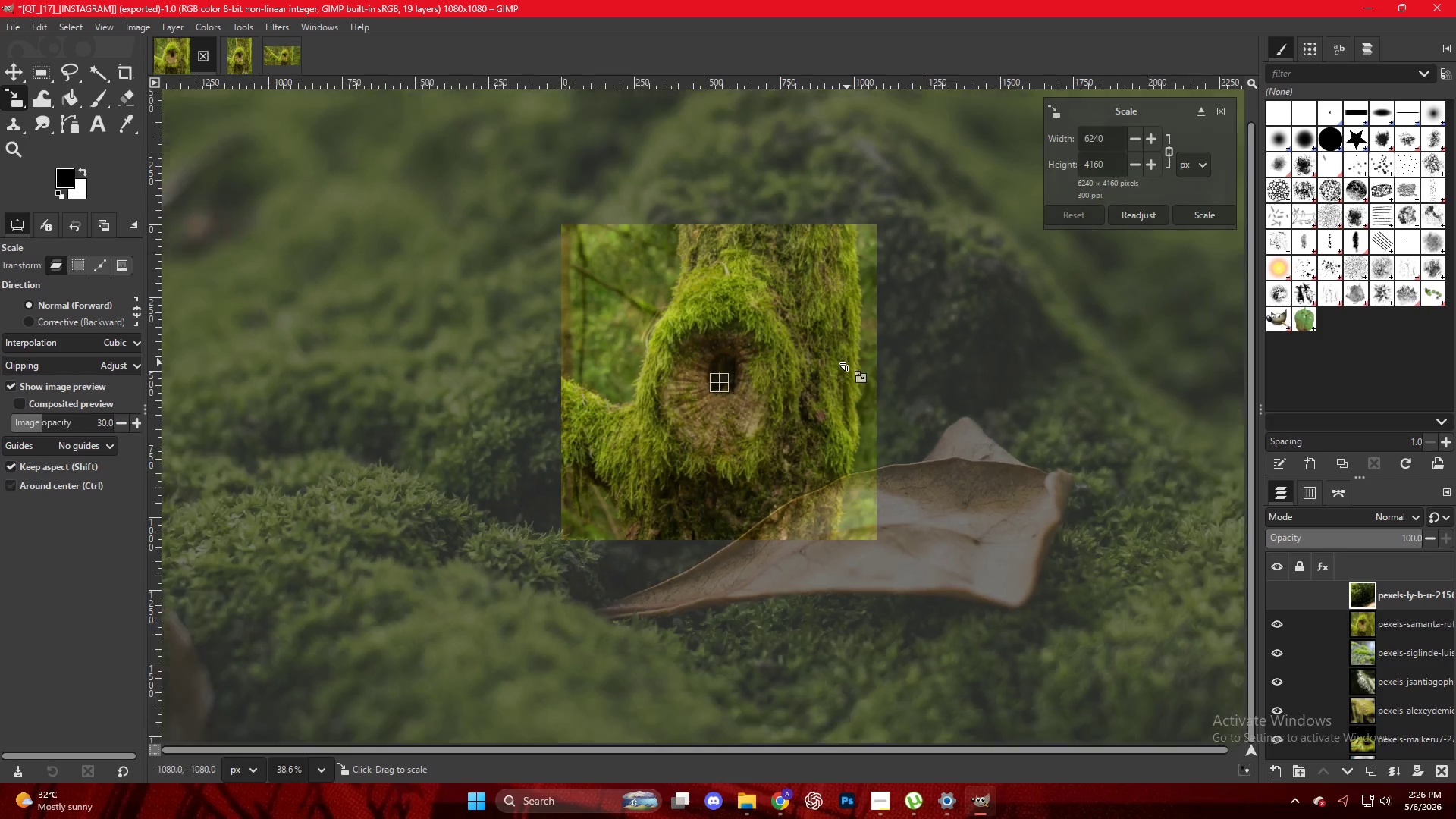 
scroll: coordinate [847, 363], scroll_direction: down, amount: 5.0
 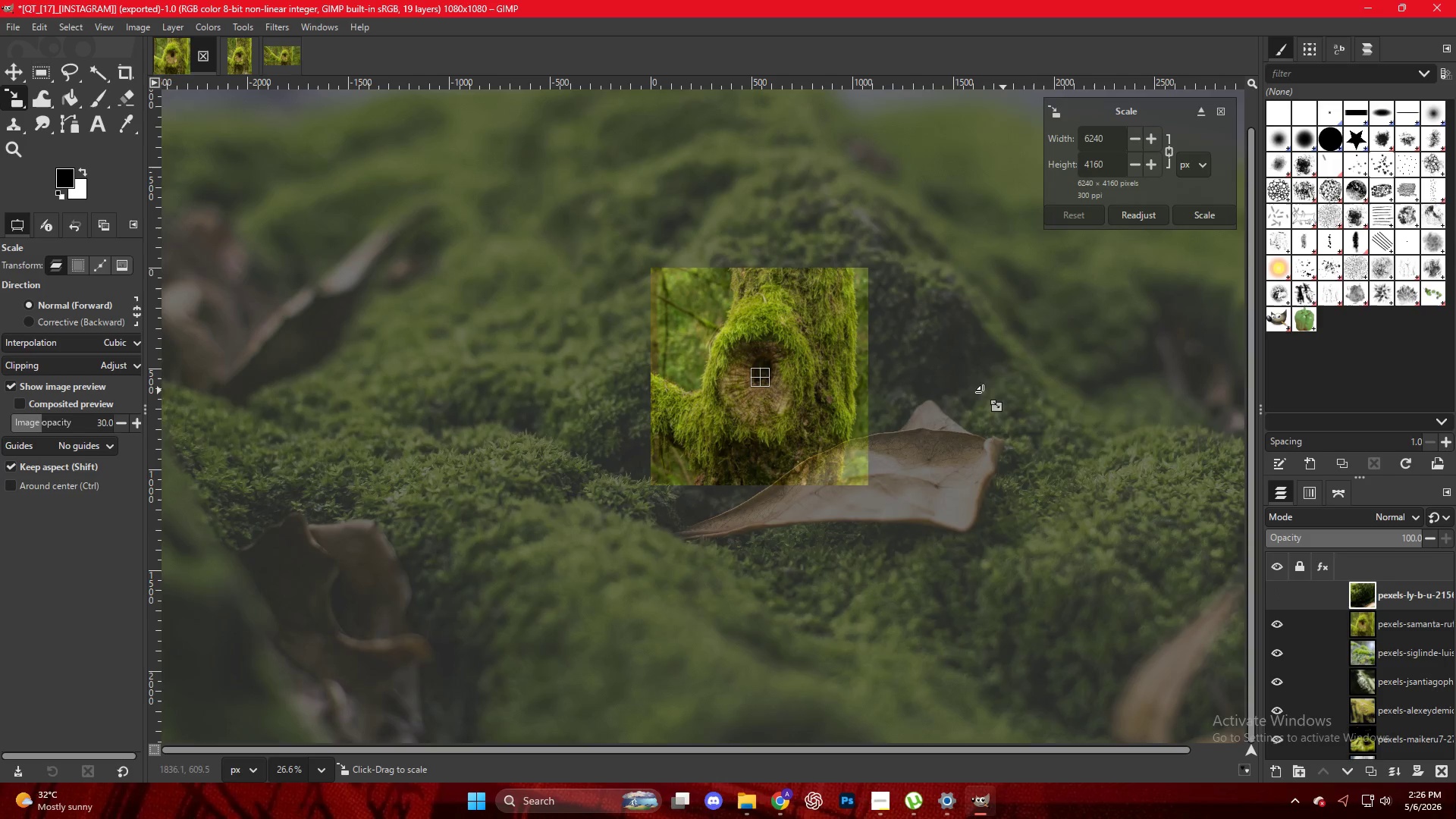 
hold_key(key=ControlLeft, duration=0.56)
scroll: coordinate [916, 406], scroll_direction: down, amount: 7.0
 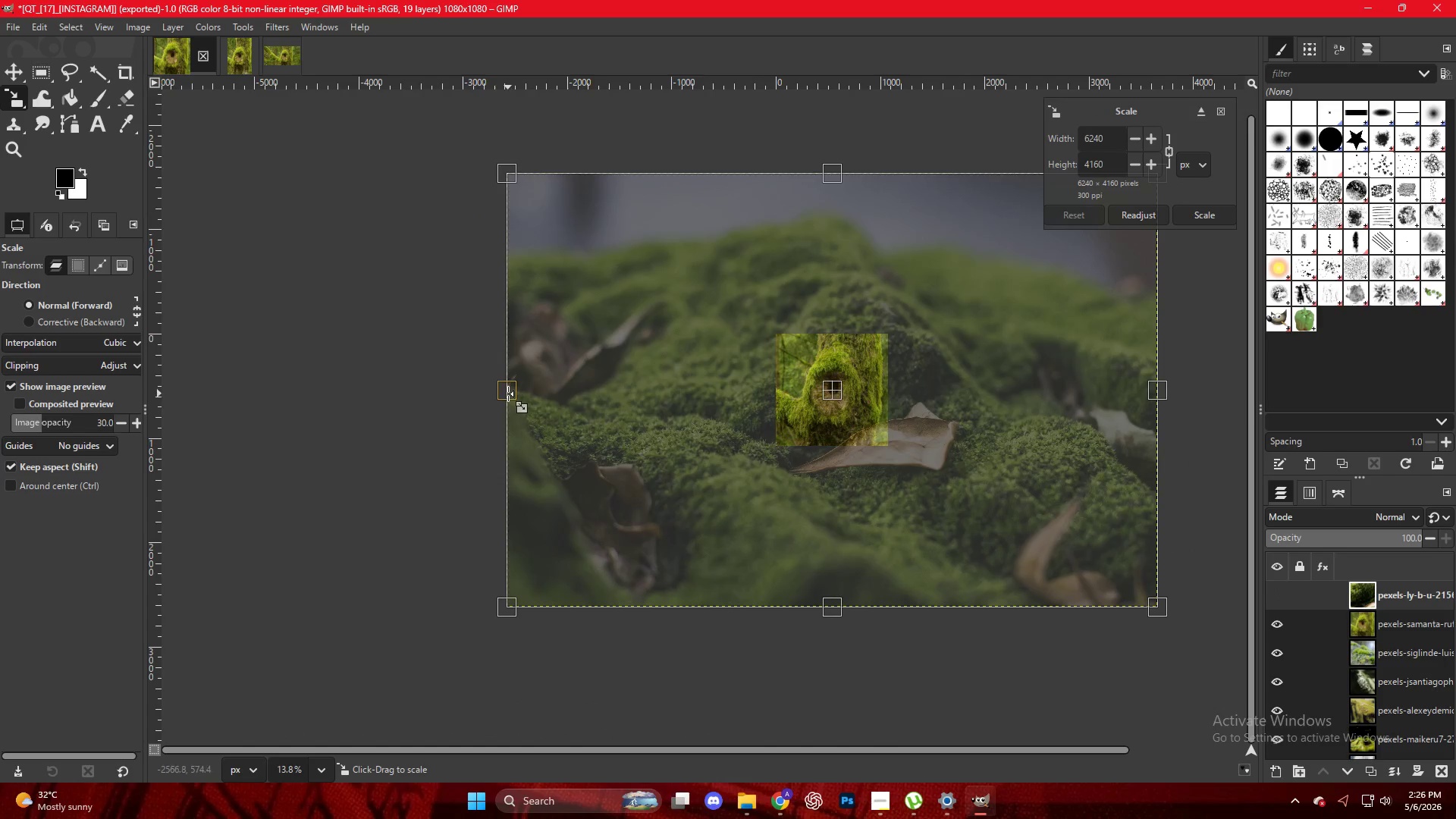 
left_click_drag(start_coordinate=[507, 393], to_coordinate=[773, 386])
 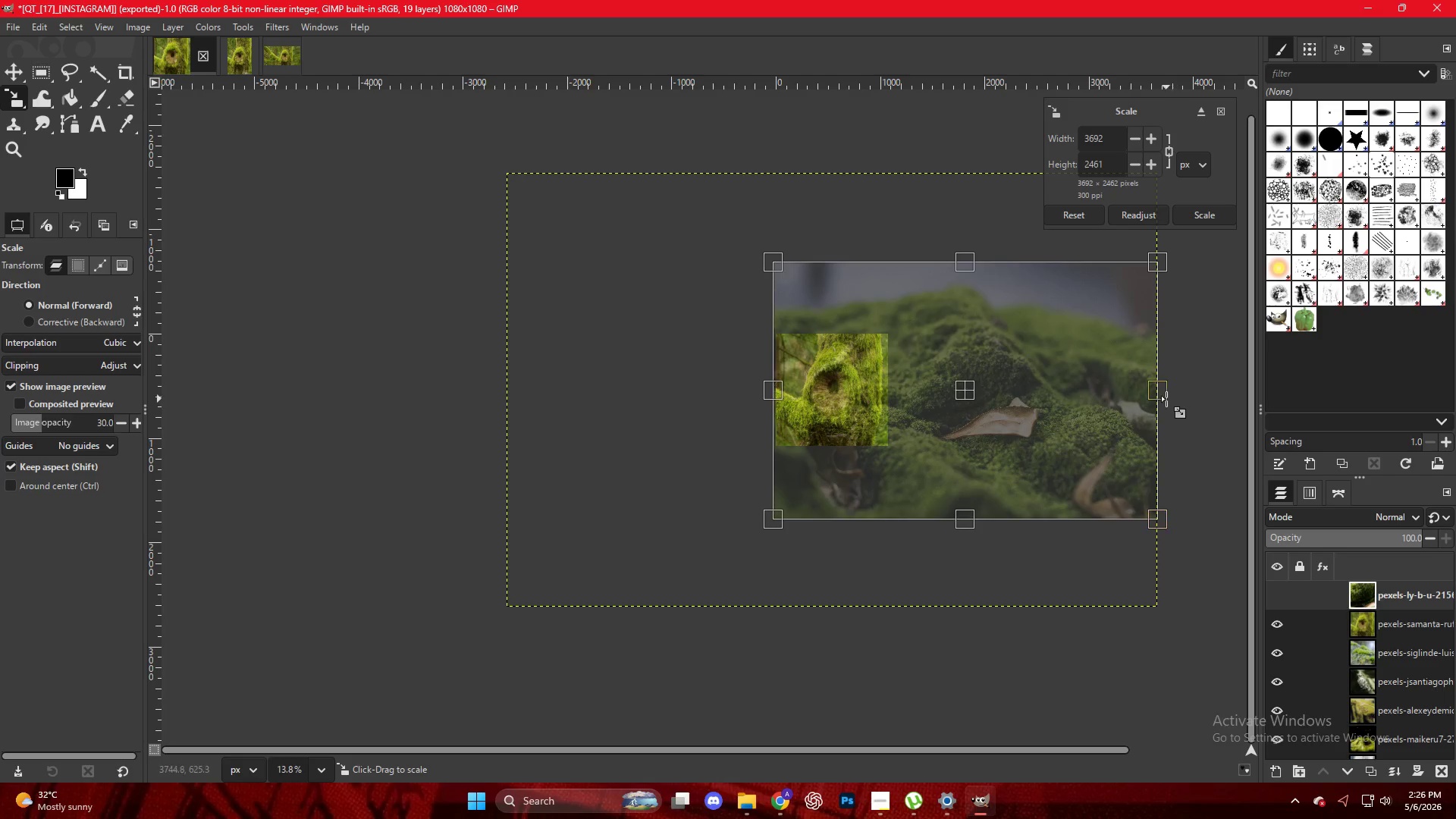 
left_click_drag(start_coordinate=[1162, 397], to_coordinate=[952, 394])
 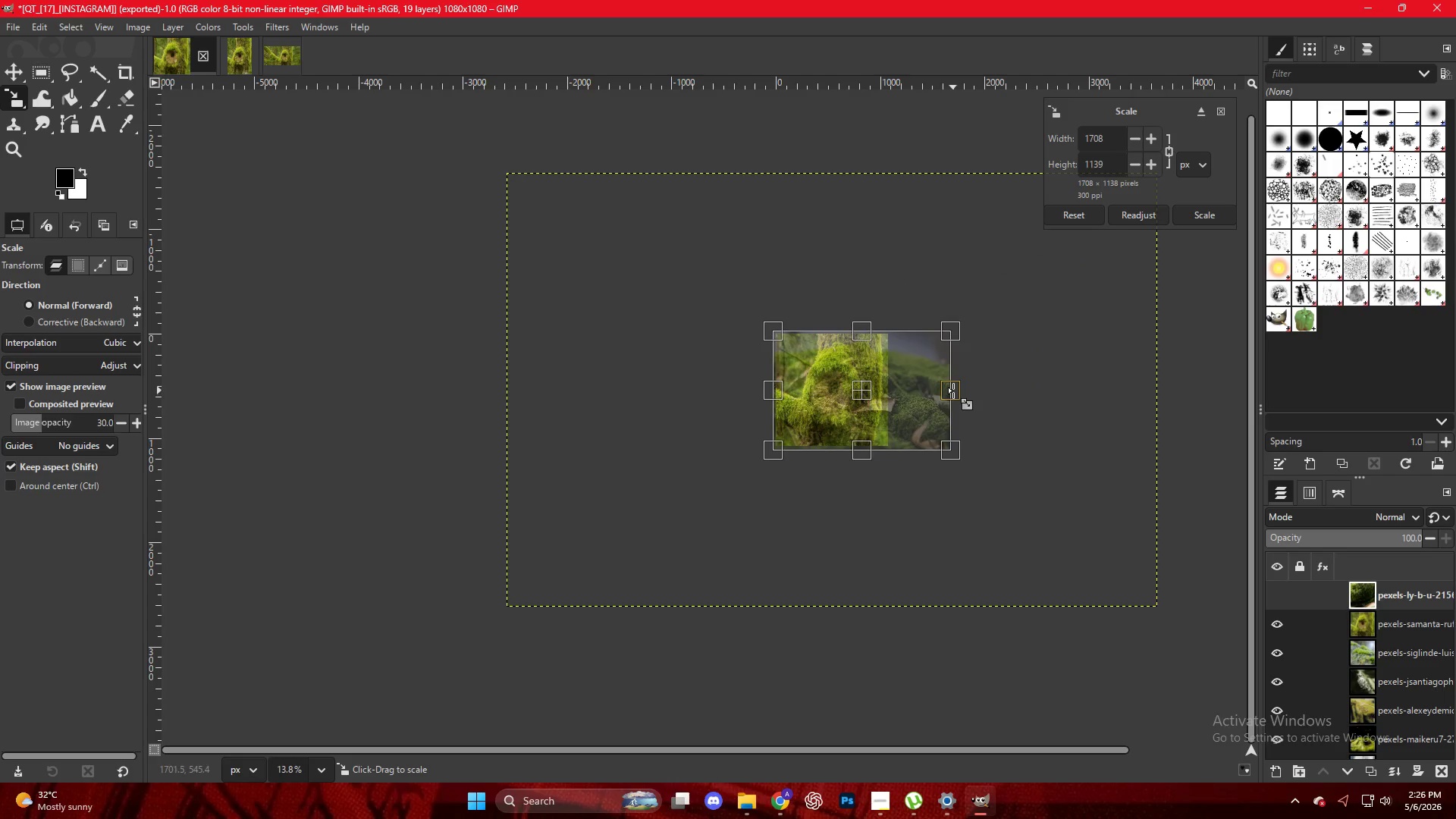 
key(NumpadEnter)
 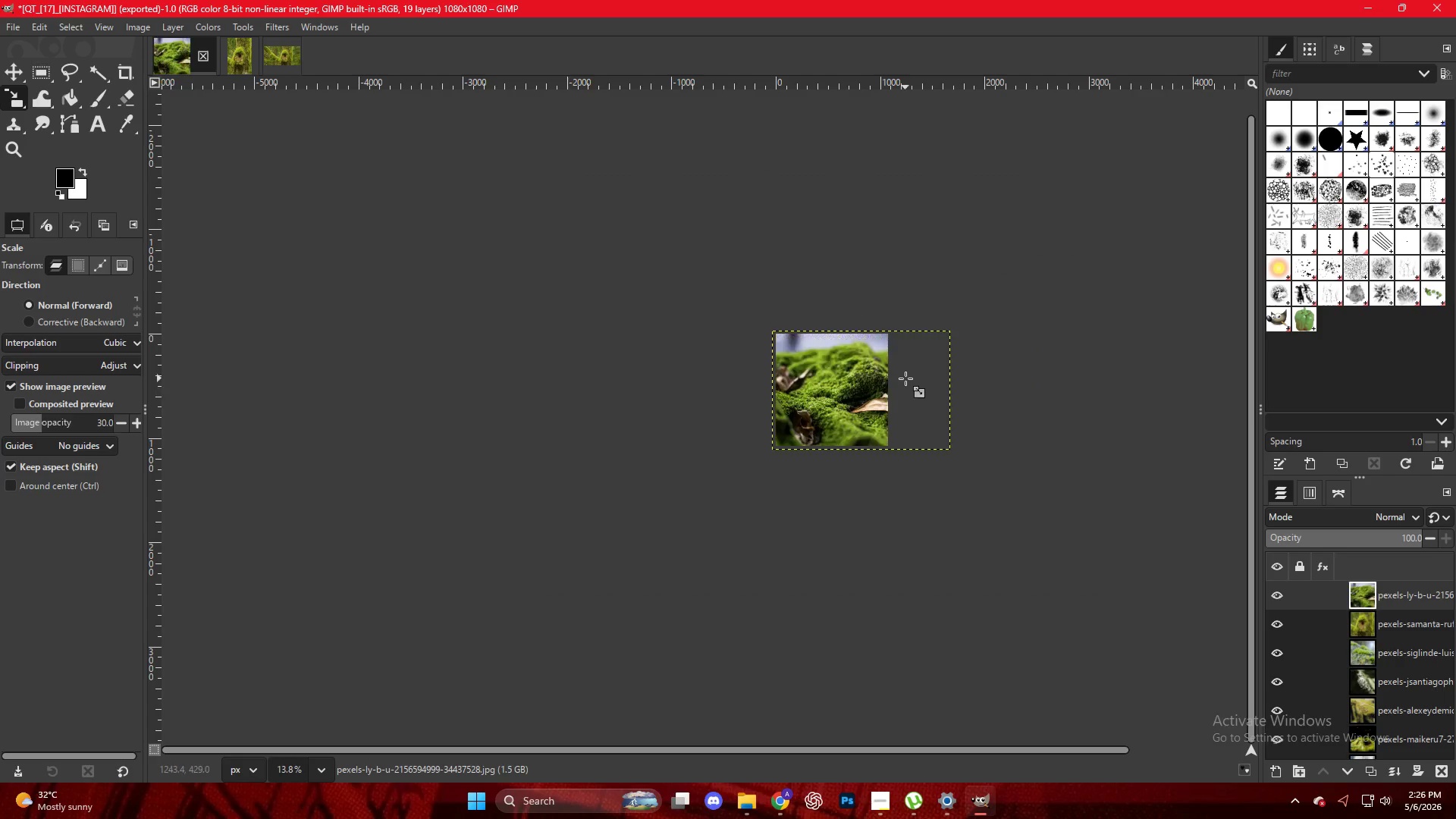 
hold_key(key=AltLeft, duration=0.7)
scroll: coordinate [852, 389], scroll_direction: up, amount: 12.0
 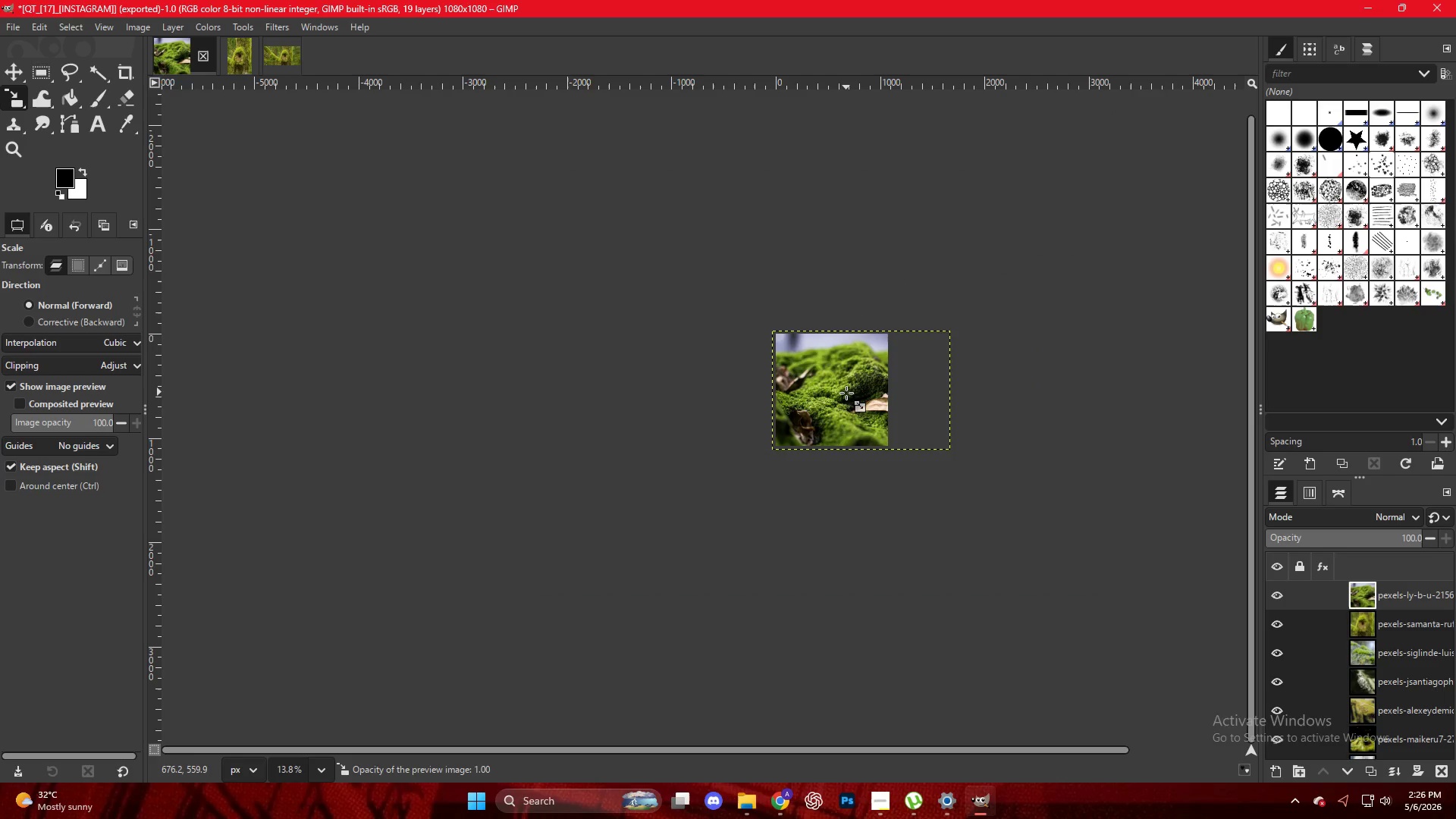 
hold_key(key=ControlLeft, duration=0.48)
hold_key(key=AltLeft, duration=0.39)
scroll: coordinate [847, 419], scroll_direction: up, amount: 4.0
 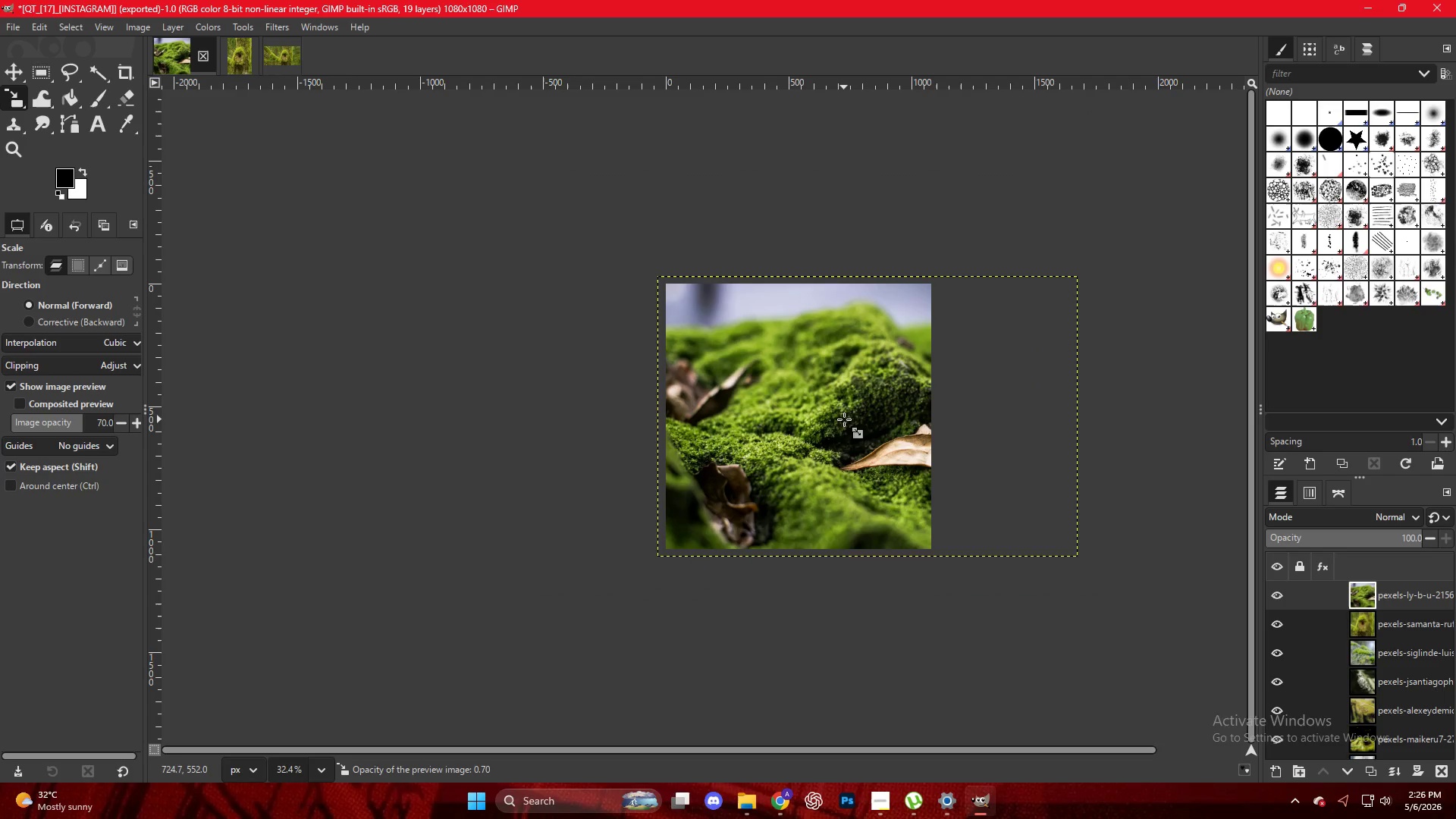 
key(V)
 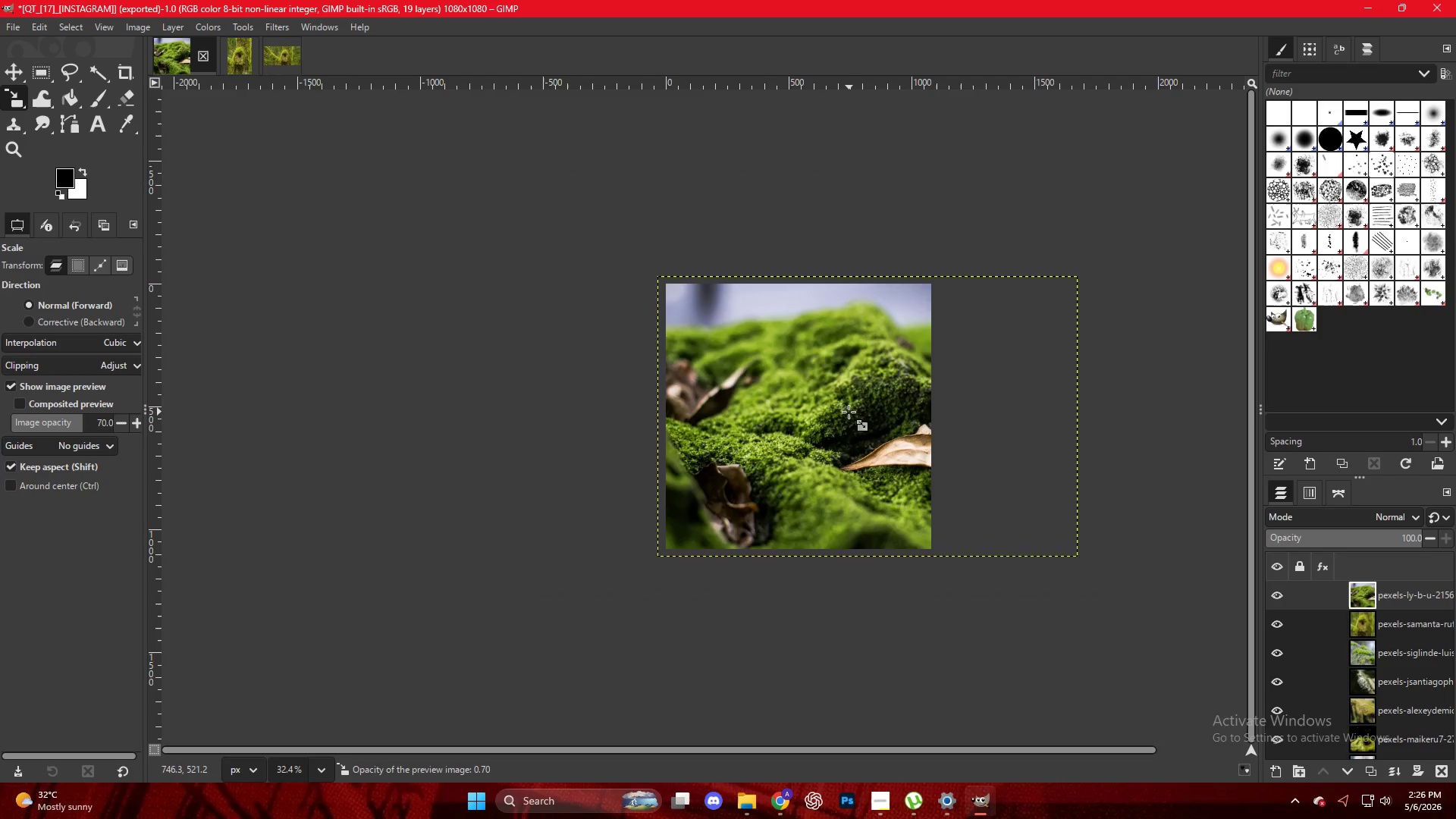 
left_click([849, 412])
 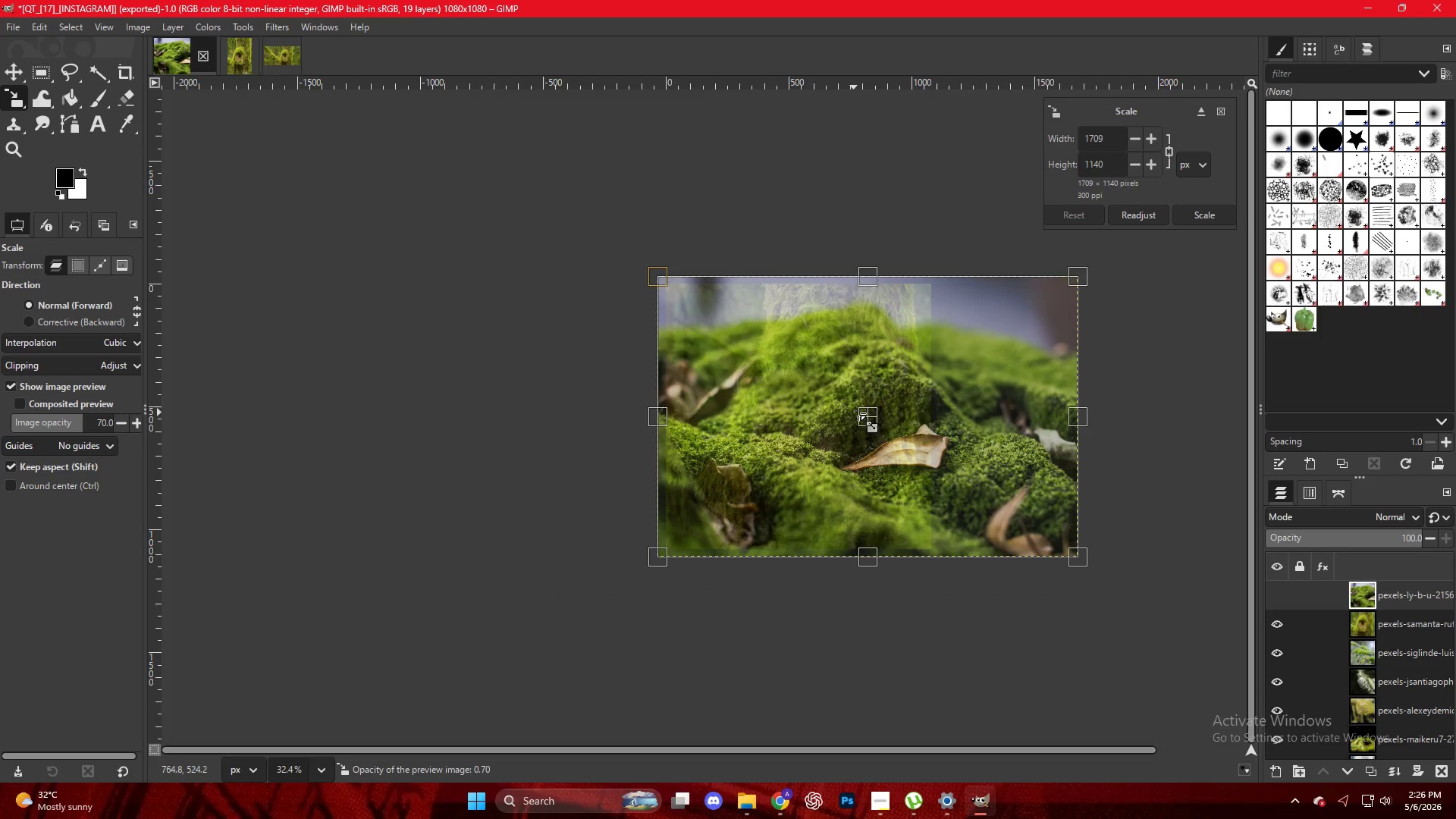 
left_click_drag(start_coordinate=[861, 413], to_coordinate=[800, 413])
 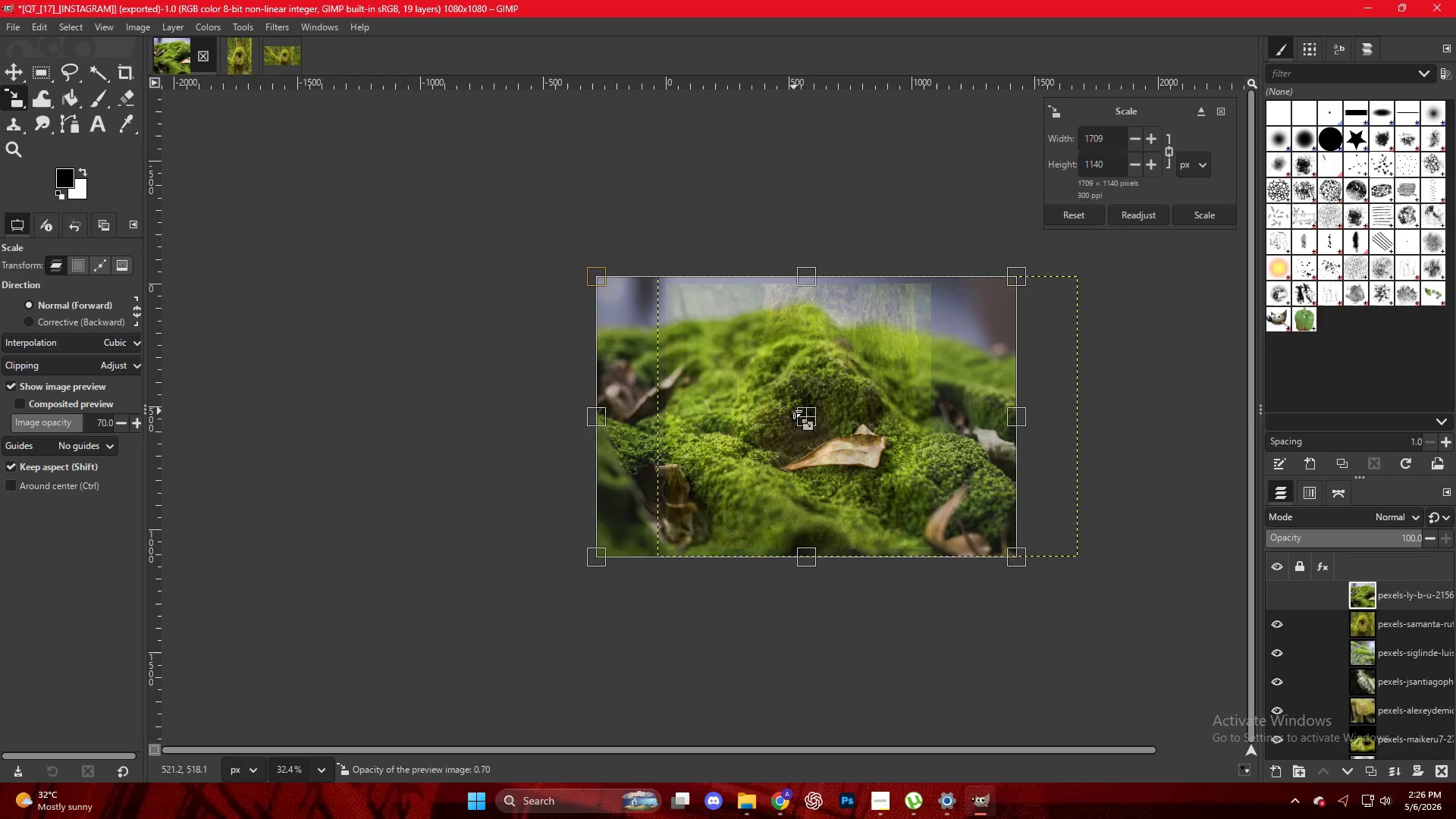 
key(NumpadEnter)
 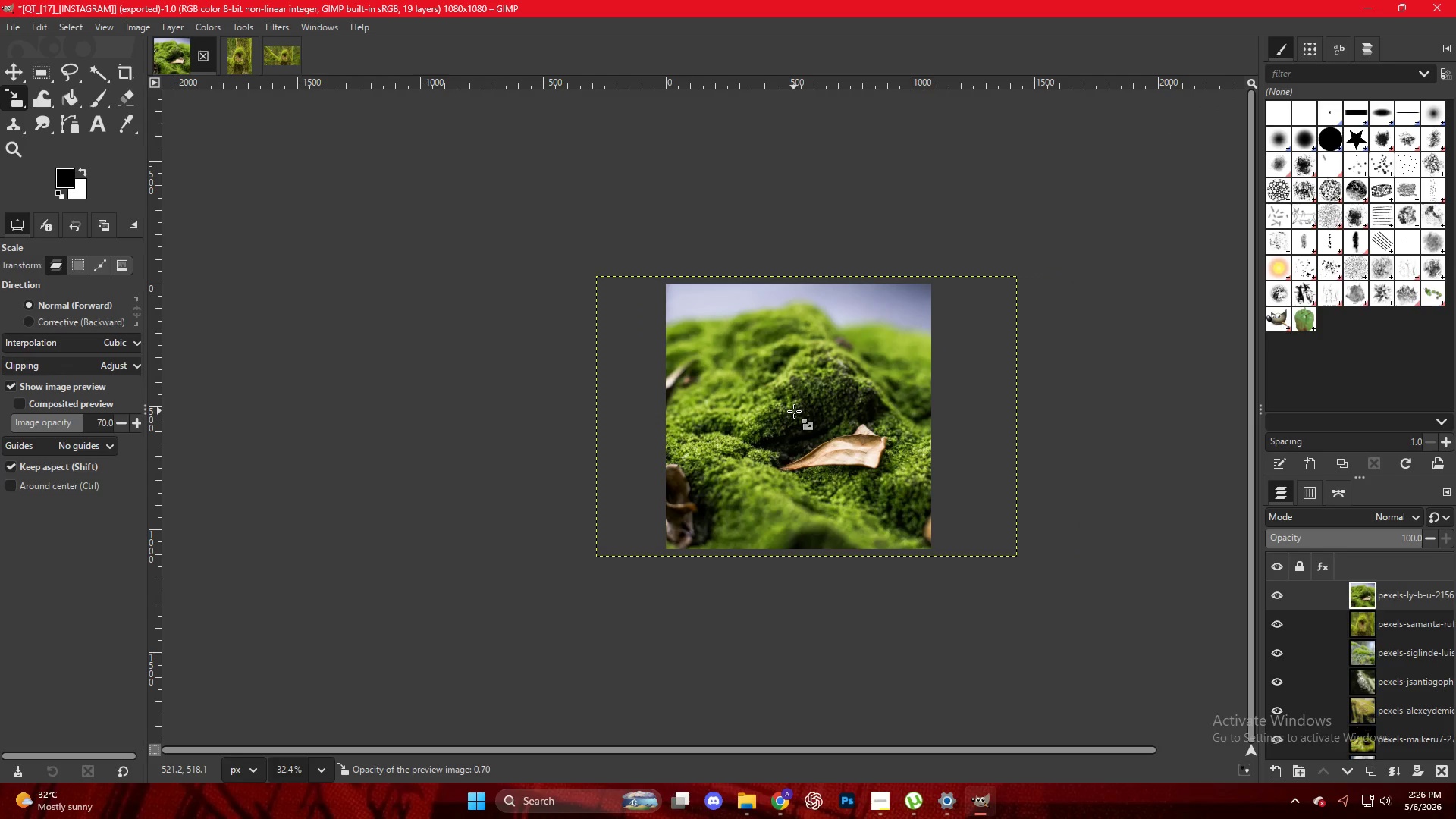 
hold_key(key=ControlLeft, duration=0.36)
scroll: coordinate [809, 419], scroll_direction: up, amount: 4.0
 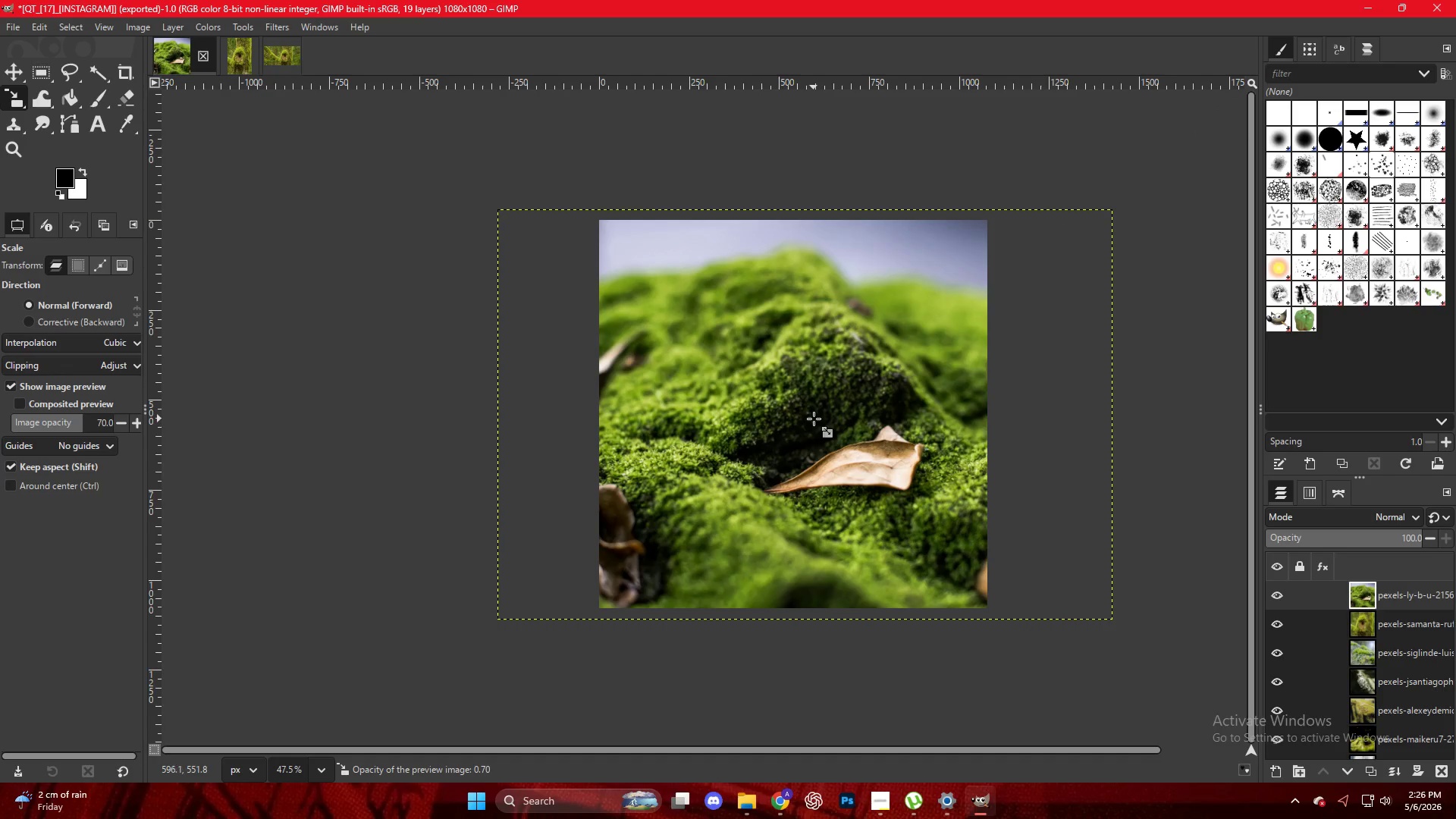 
key(Control+Shift+E)
 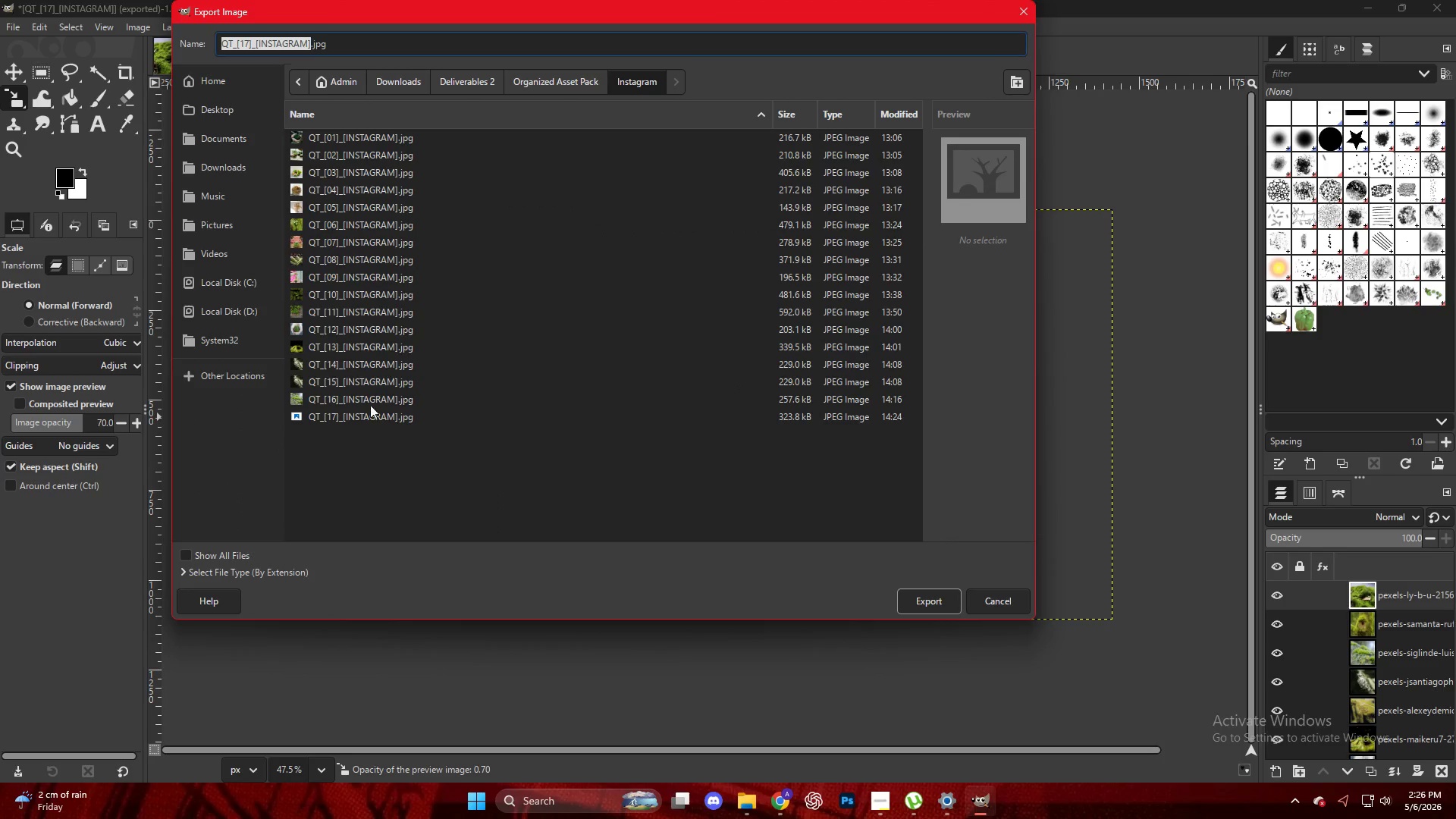 
left_click([373, 417])
 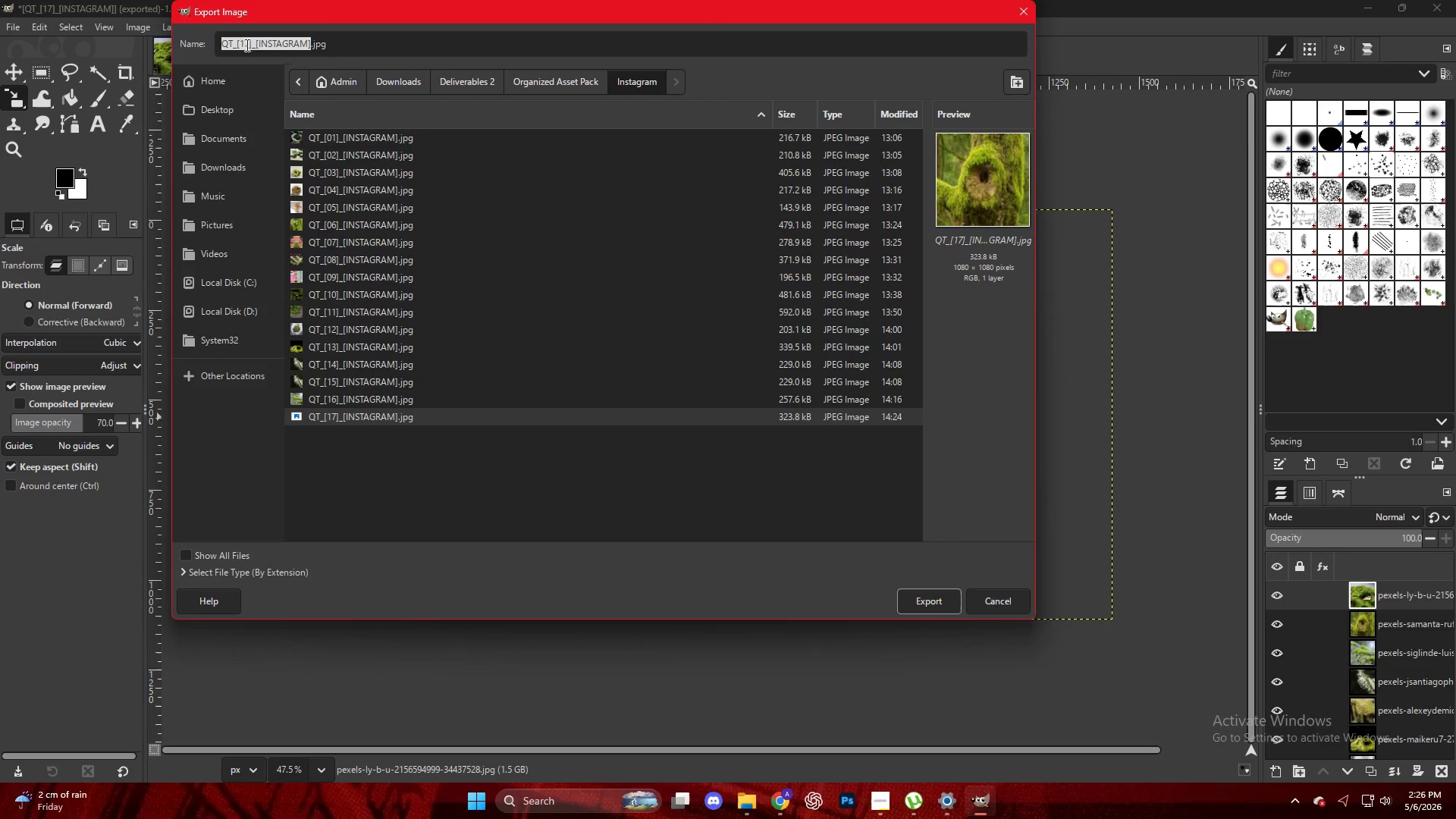 
left_click([248, 46])
 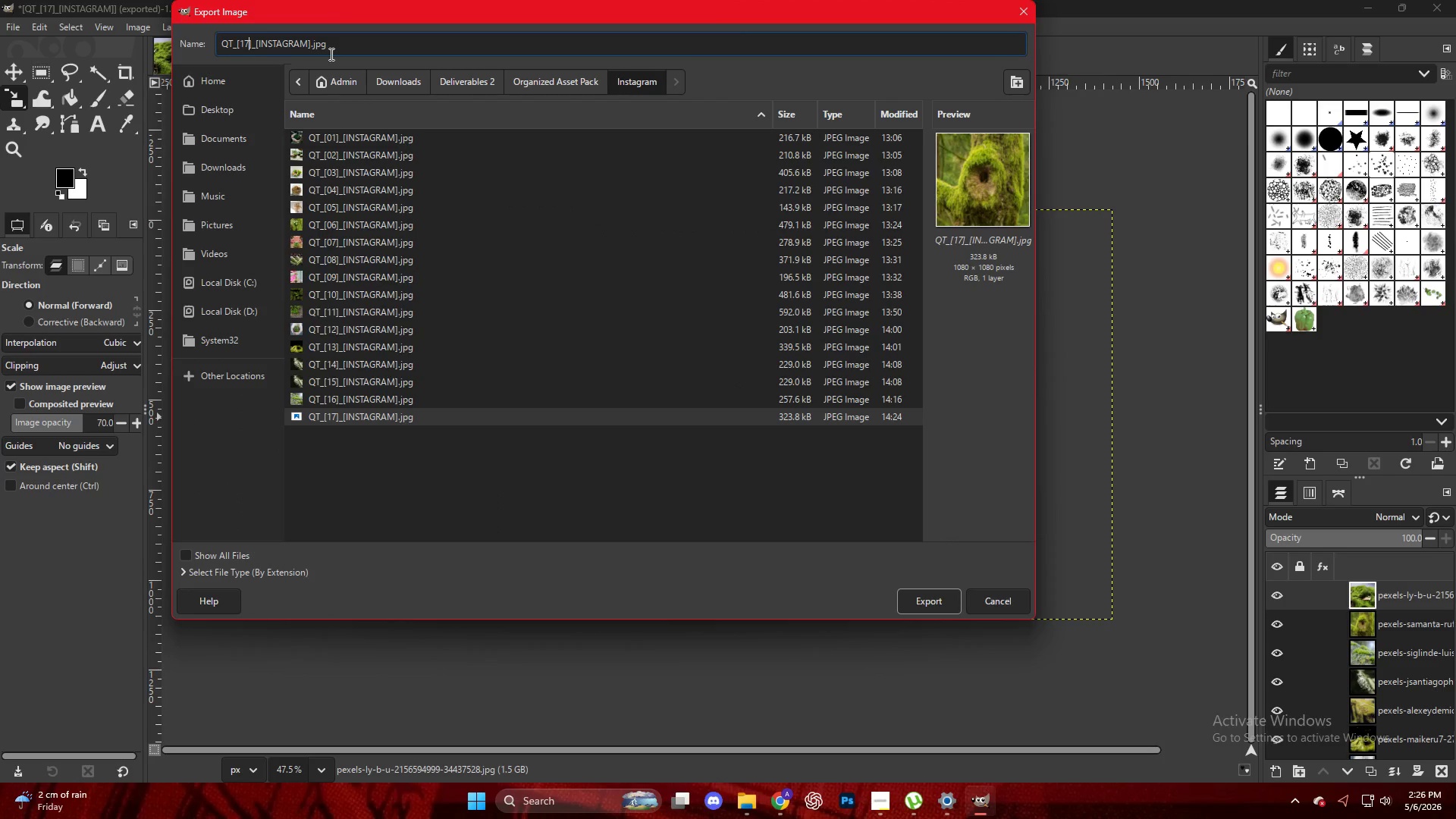 
key(Backspace)
 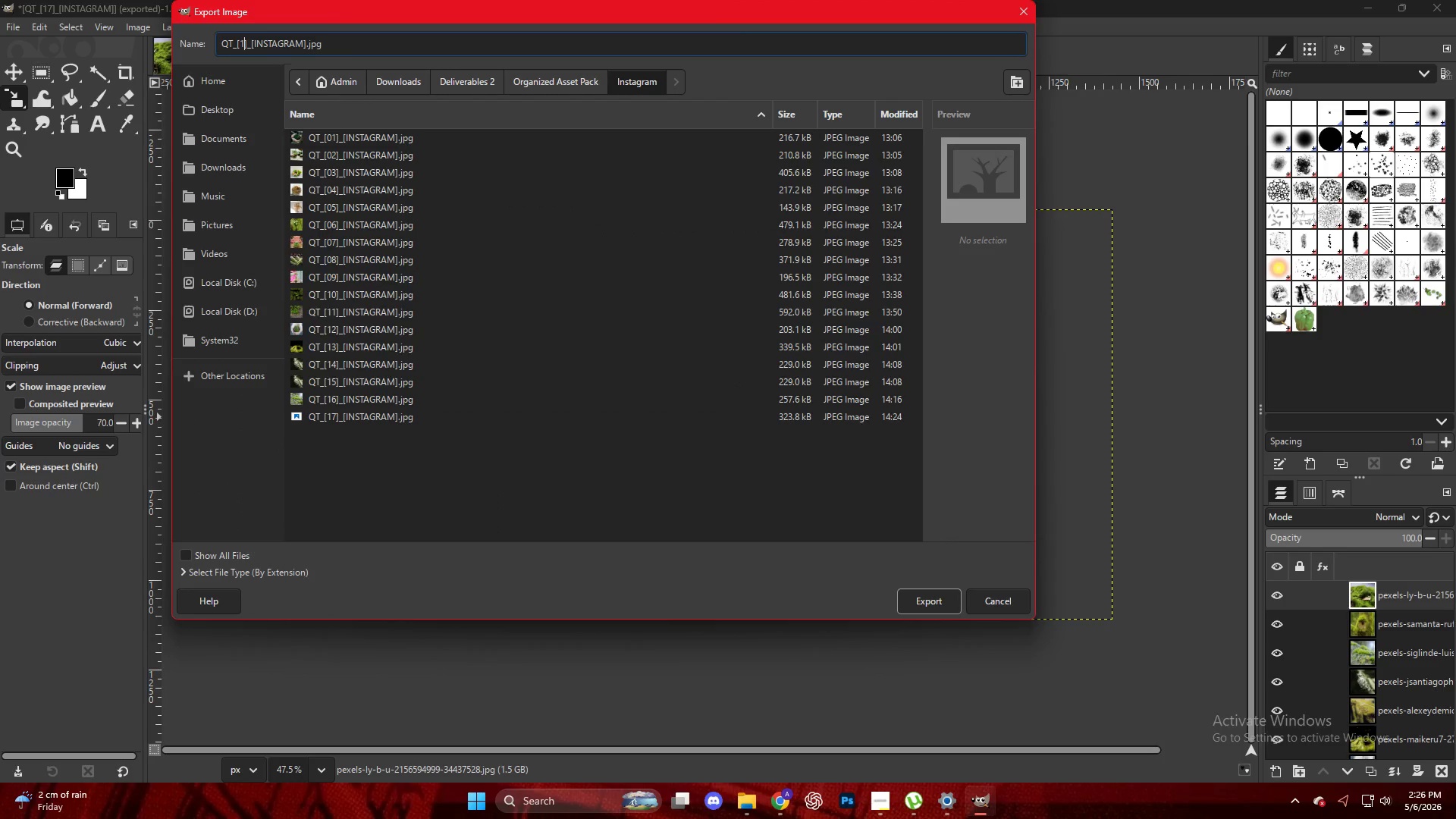 
key(Numpad8)
 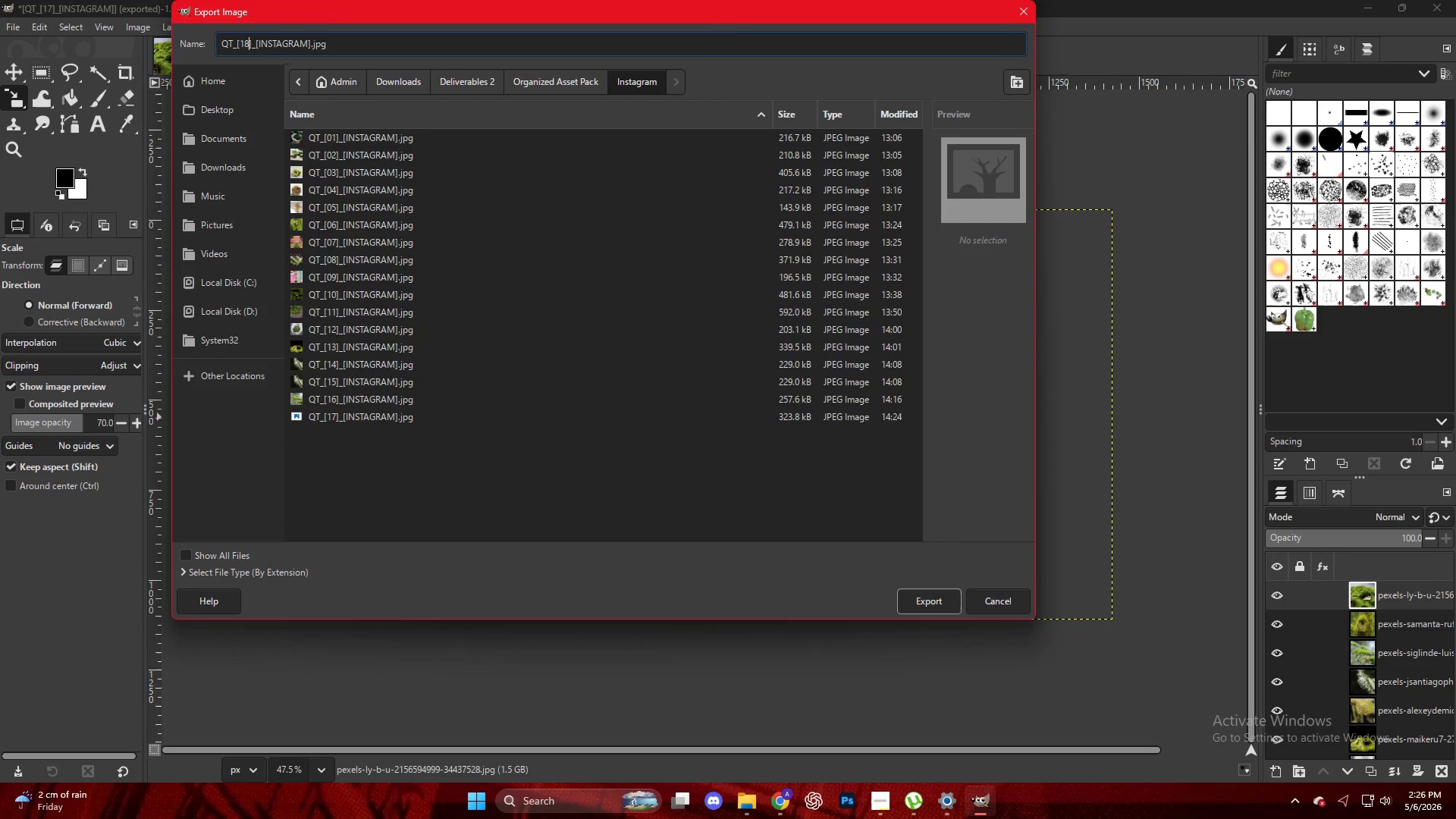 
key(NumpadEnter)
 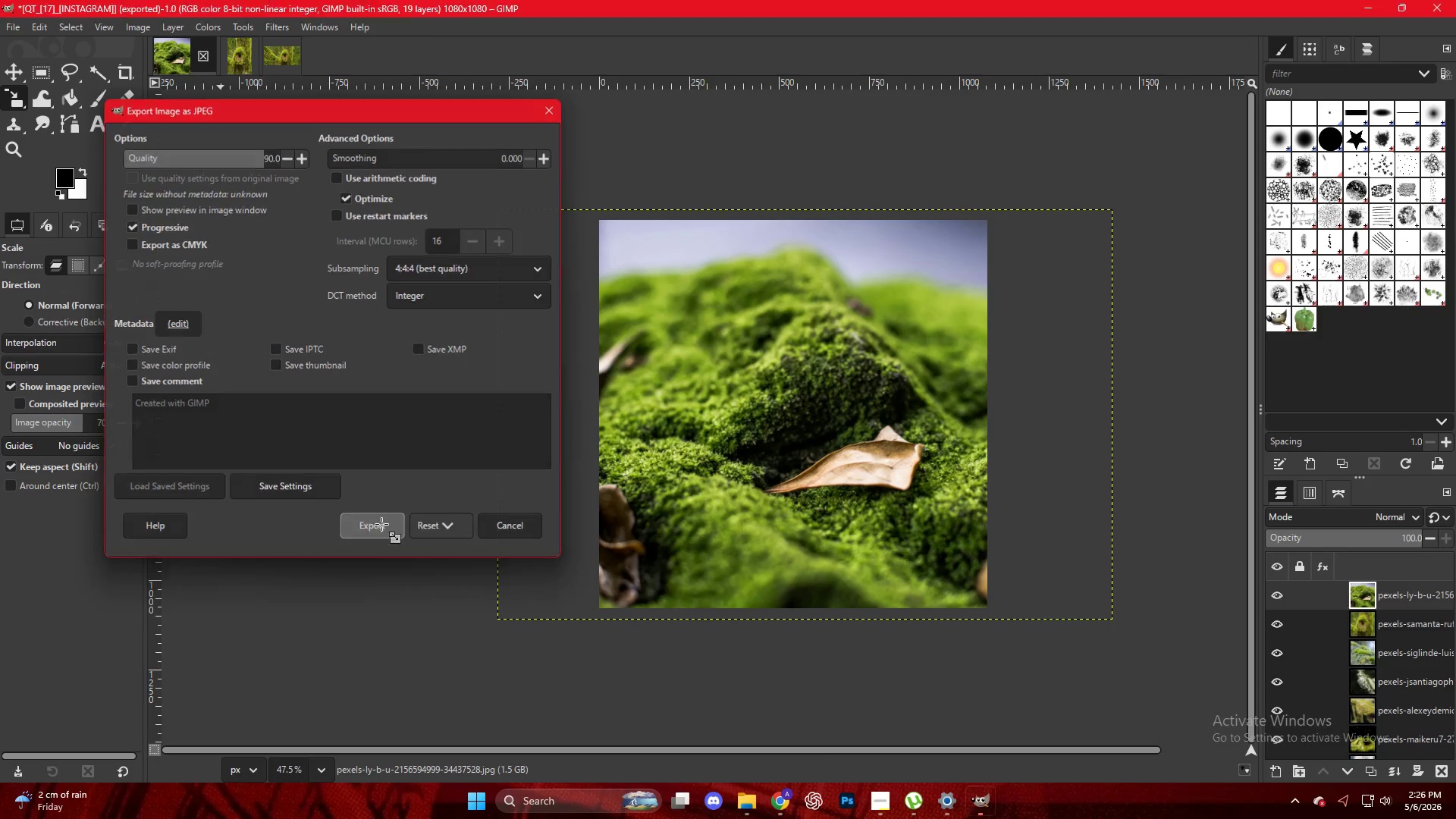 
left_click_drag(start_coordinate=[1382, 595], to_coordinate=[677, 331])
 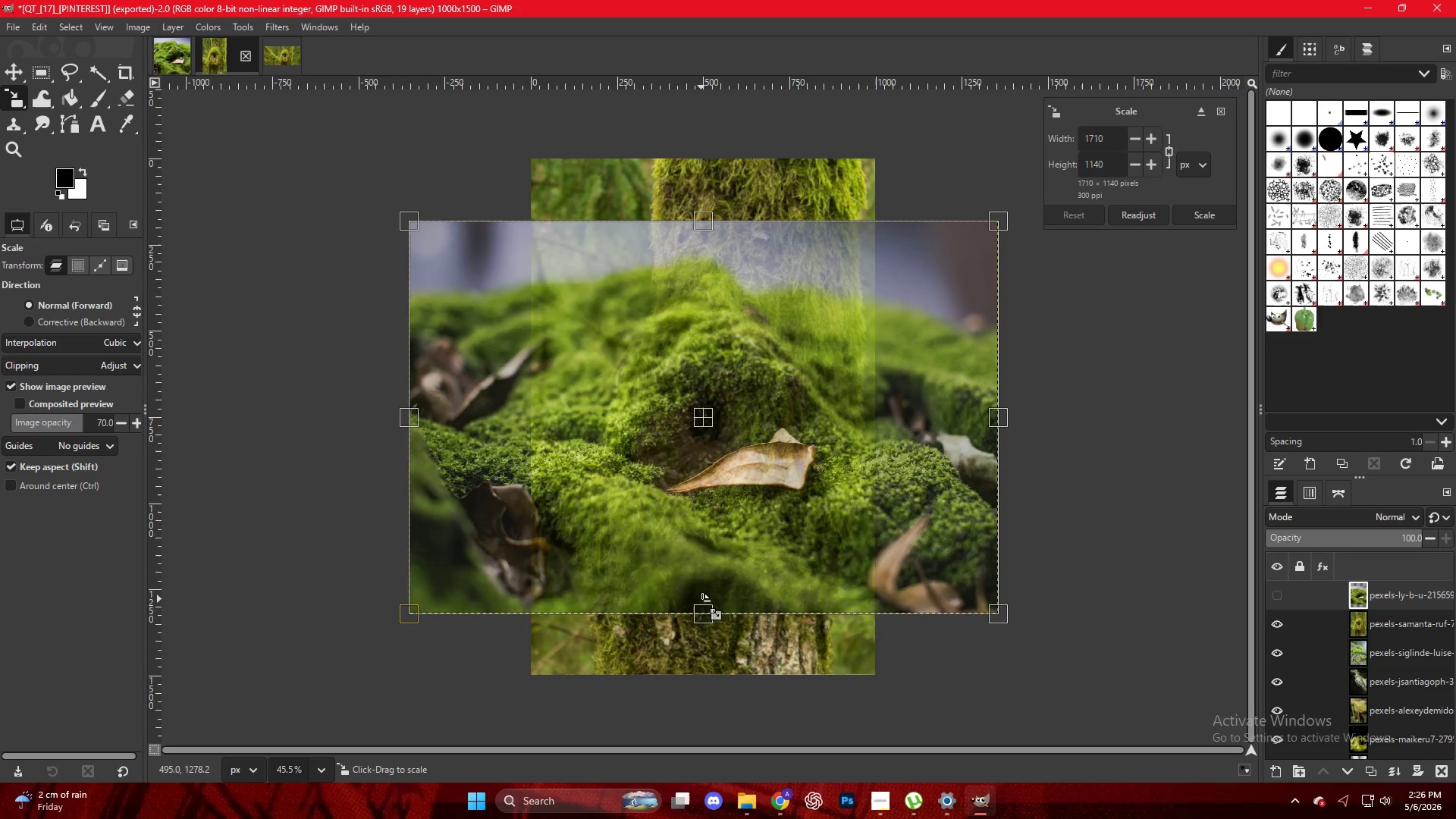 
left_click_drag(start_coordinate=[703, 616], to_coordinate=[719, 682])
 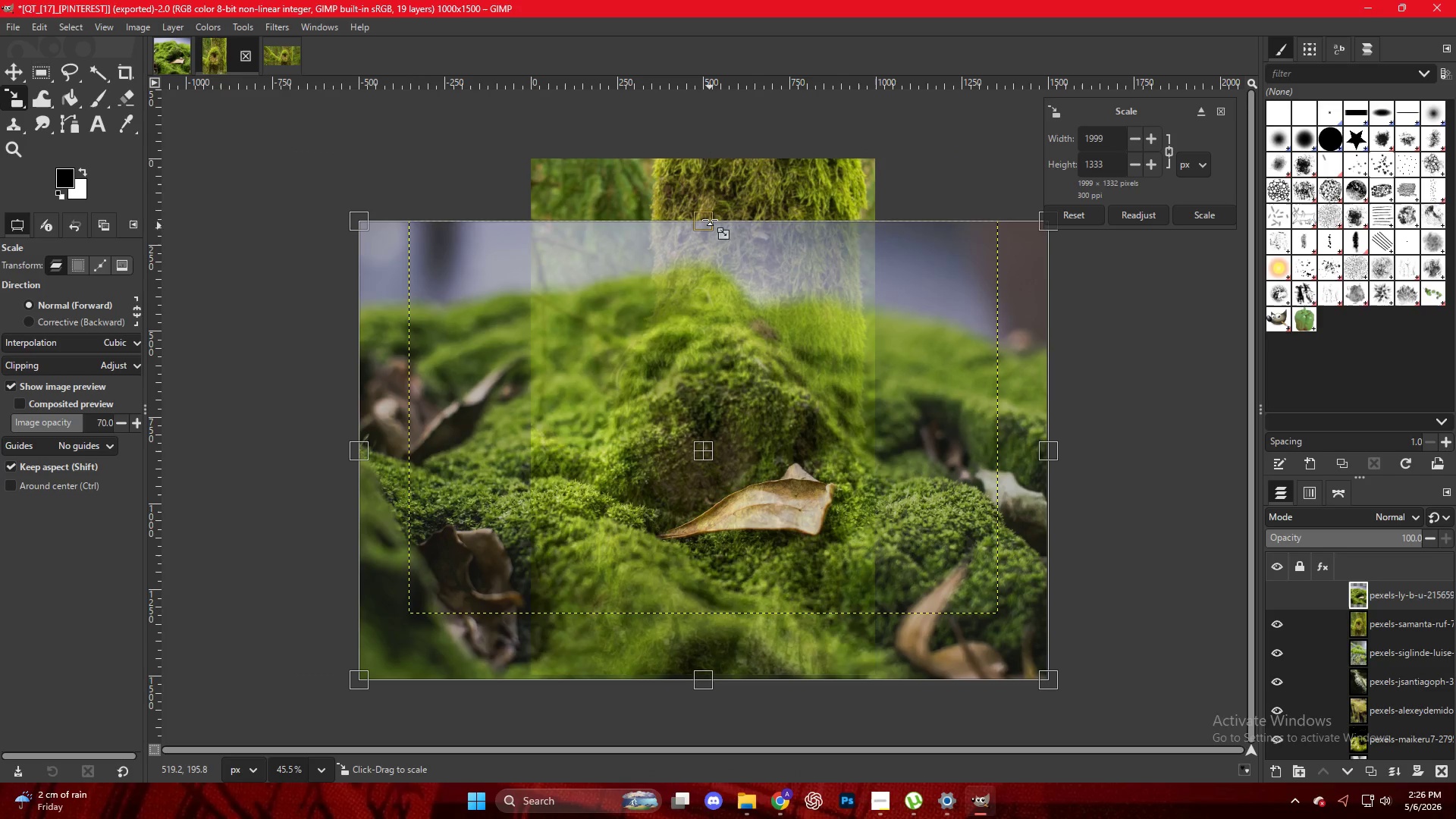 
left_click_drag(start_coordinate=[710, 220], to_coordinate=[707, 152])
 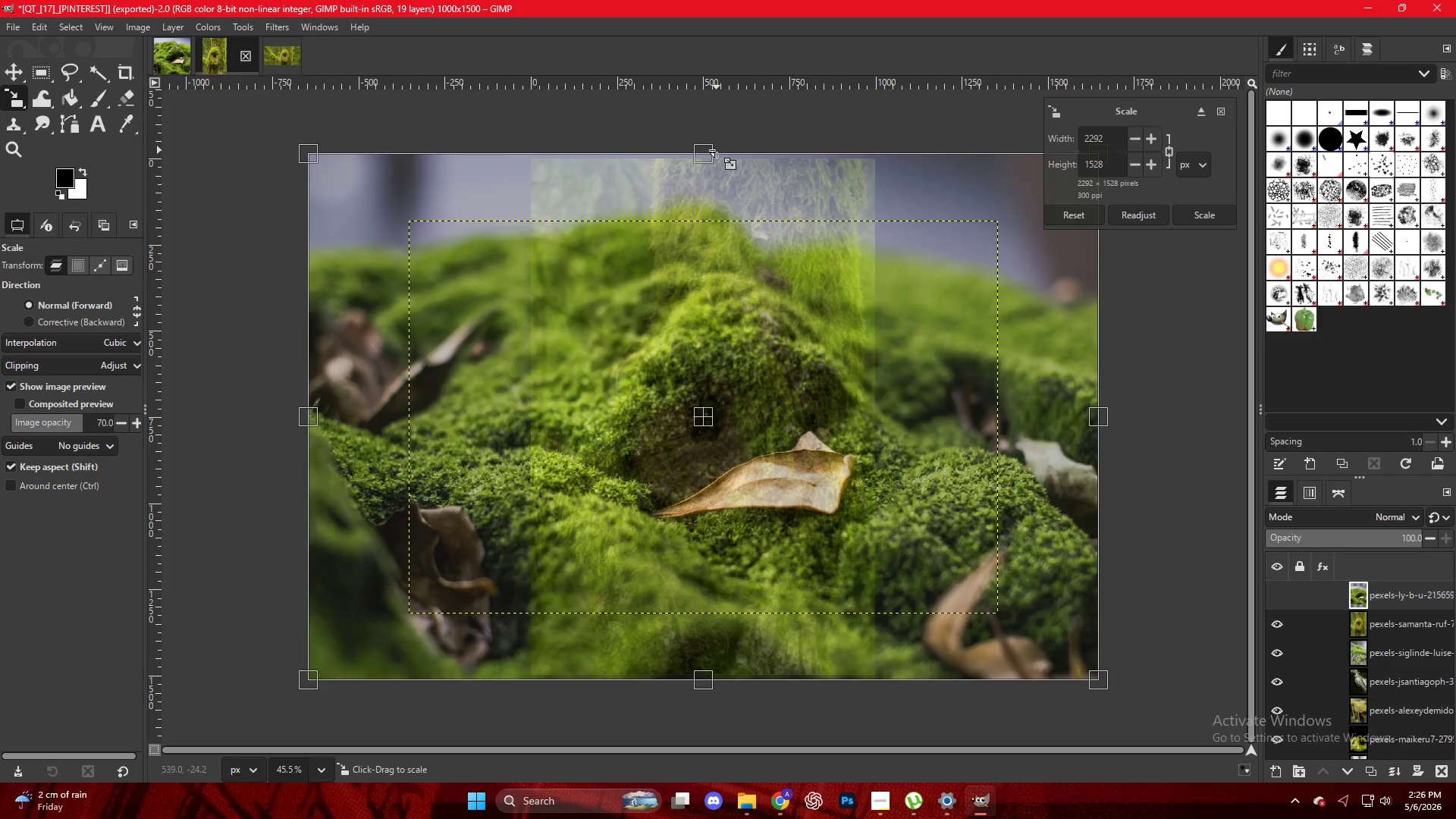 
key(NumpadEnter)
 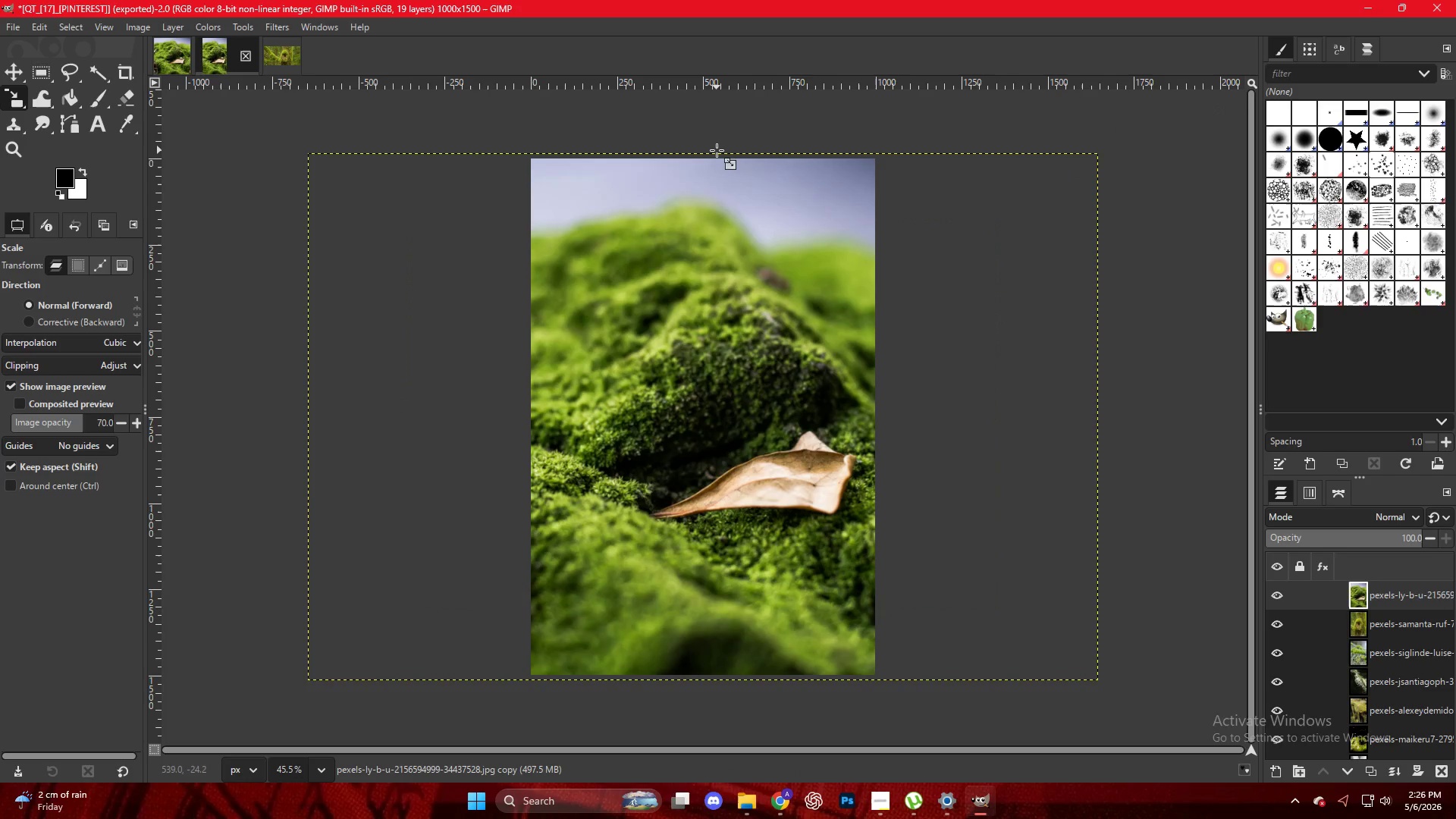 
key(Control+Shift+E)
 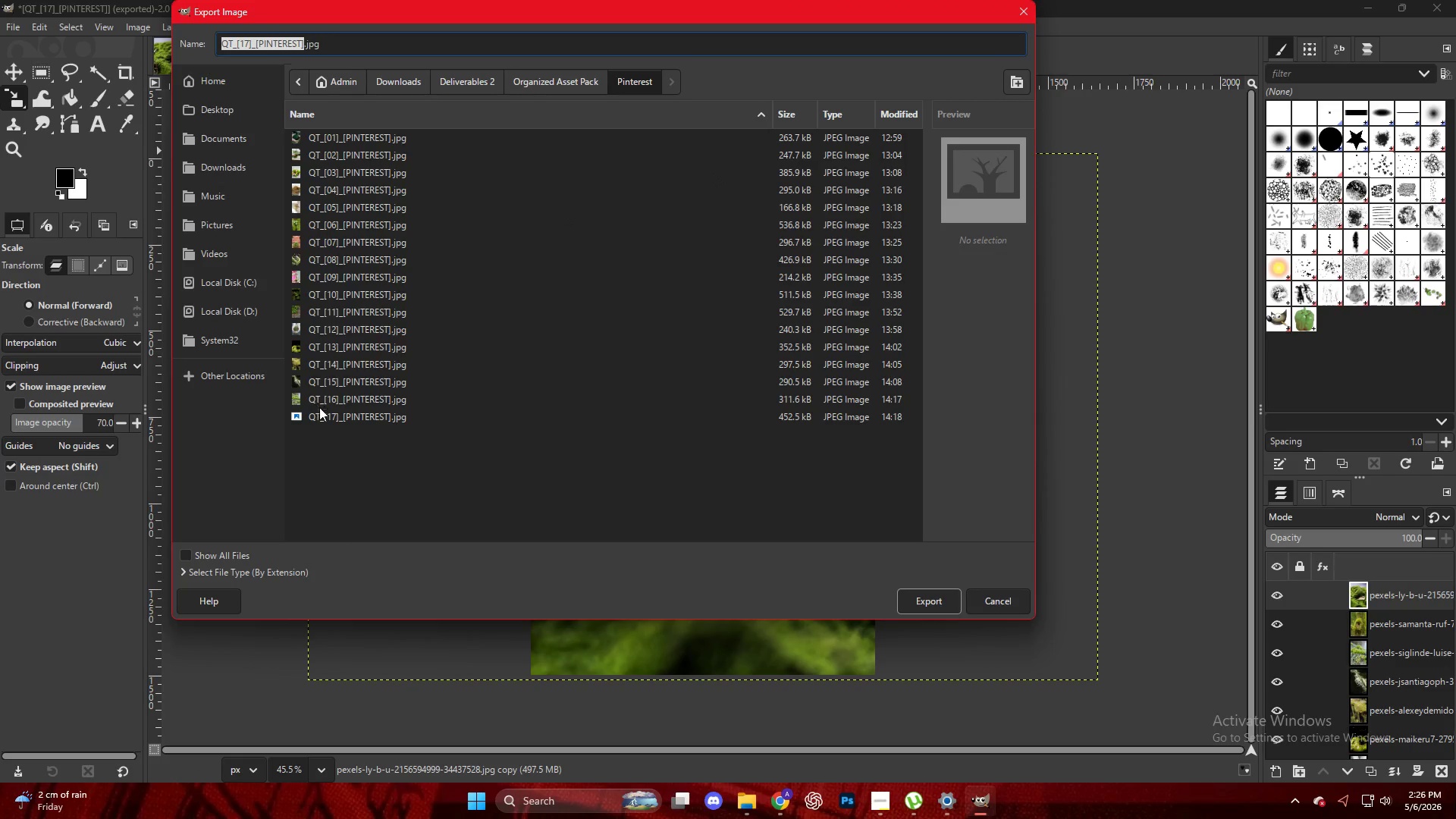 
left_click([330, 418])
 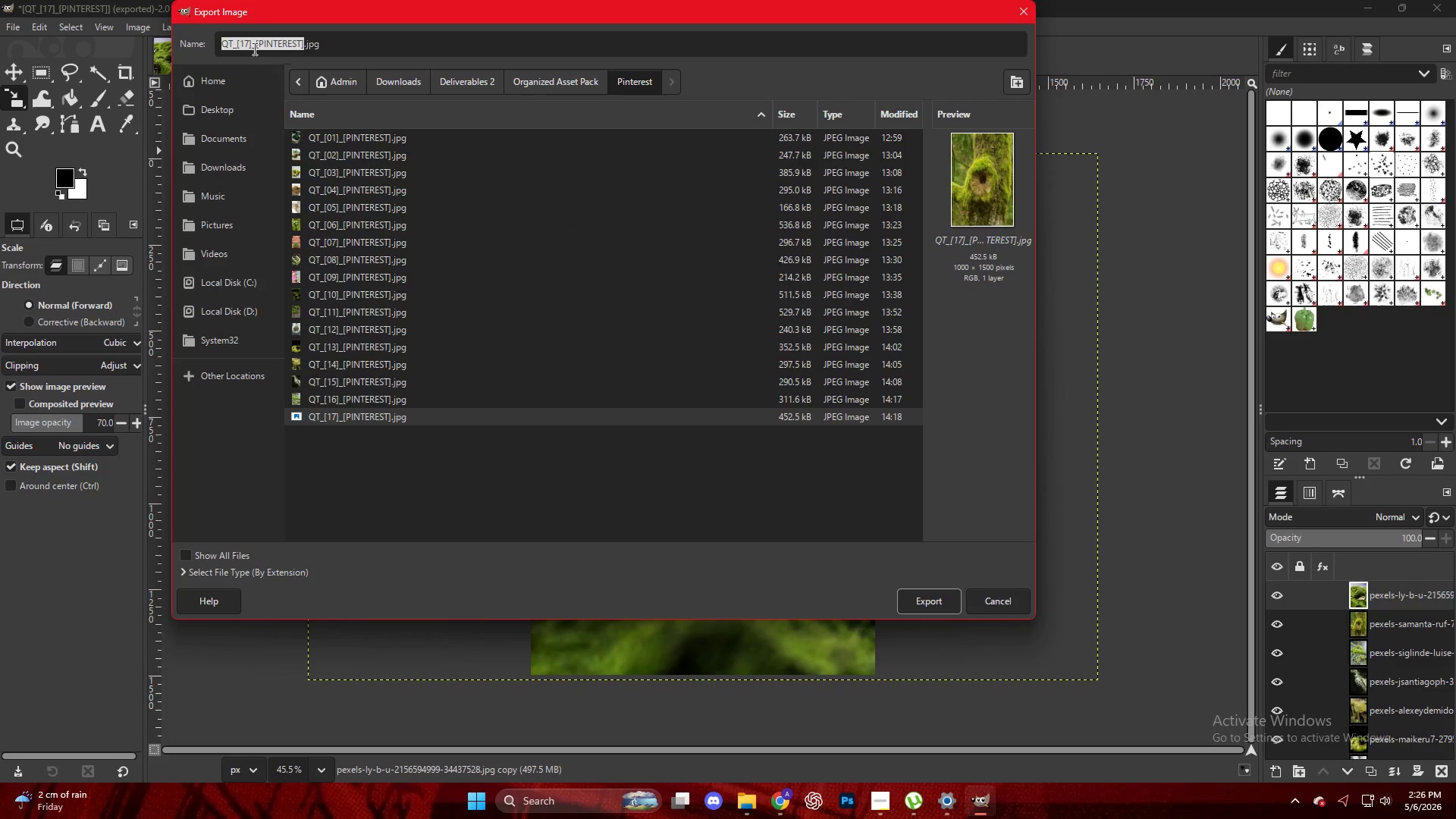 
left_click([248, 46])
 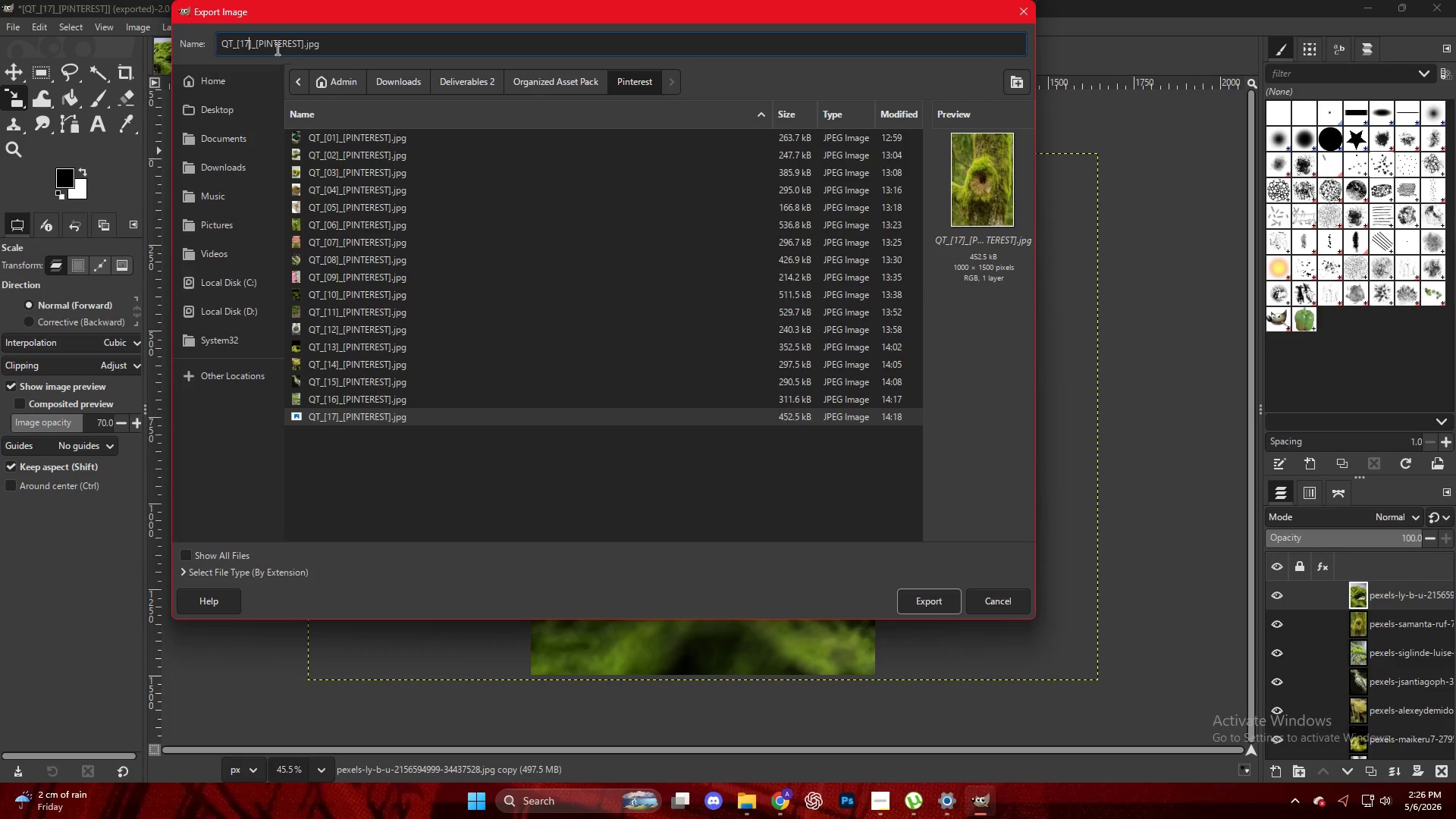 
key(Backspace)
 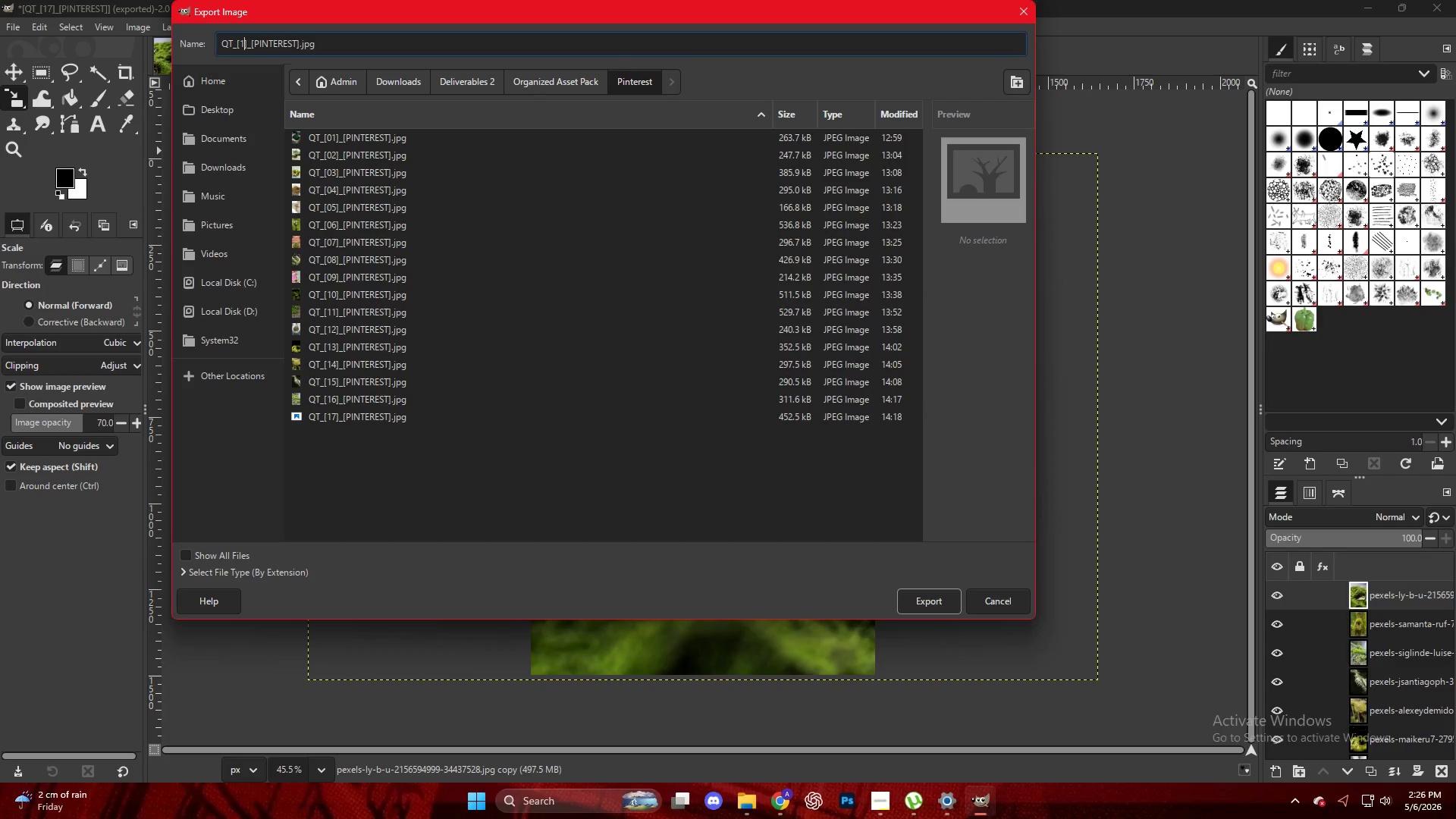 
key(Numpad8)
 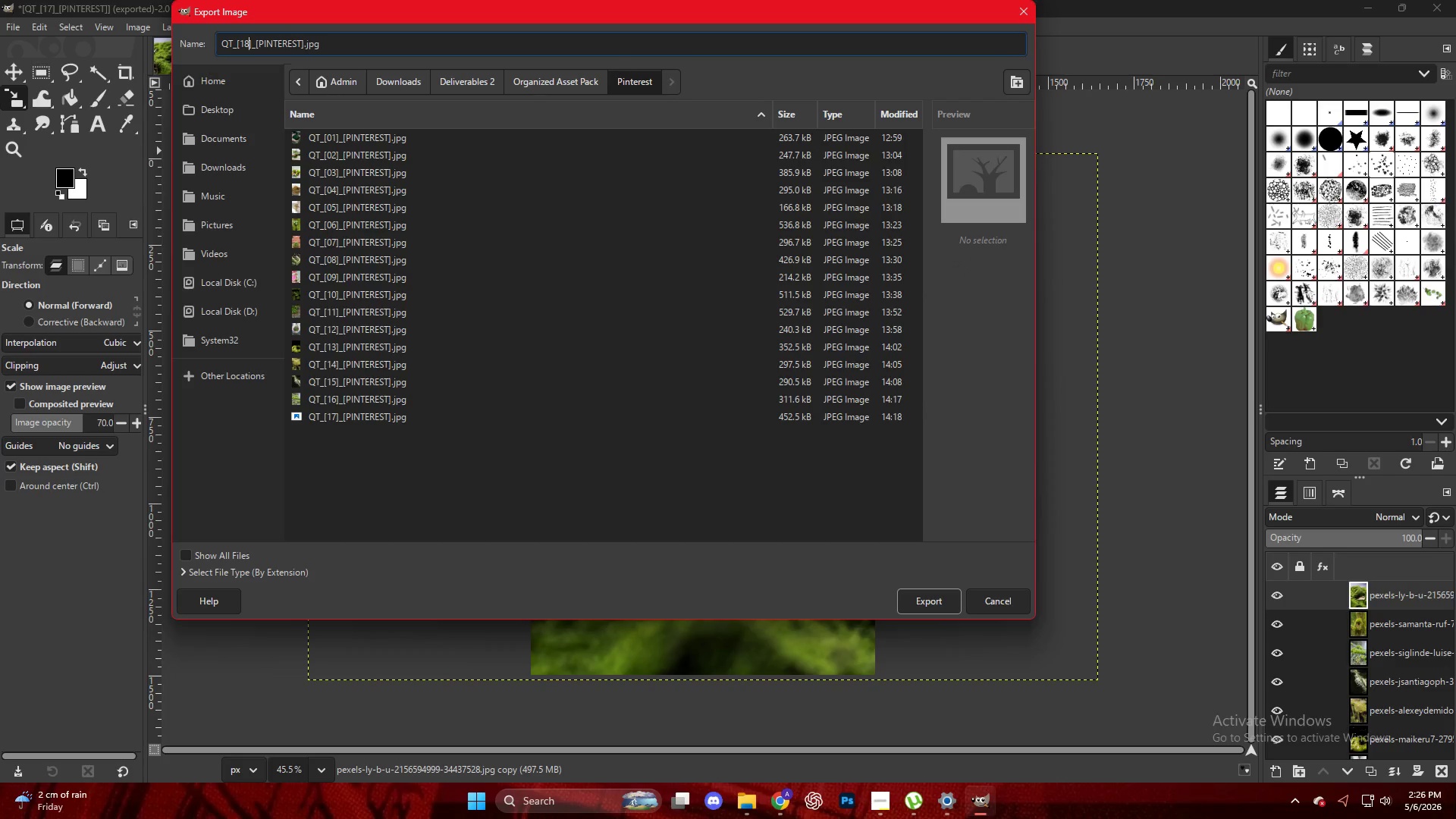 
key(NumpadEnter)
 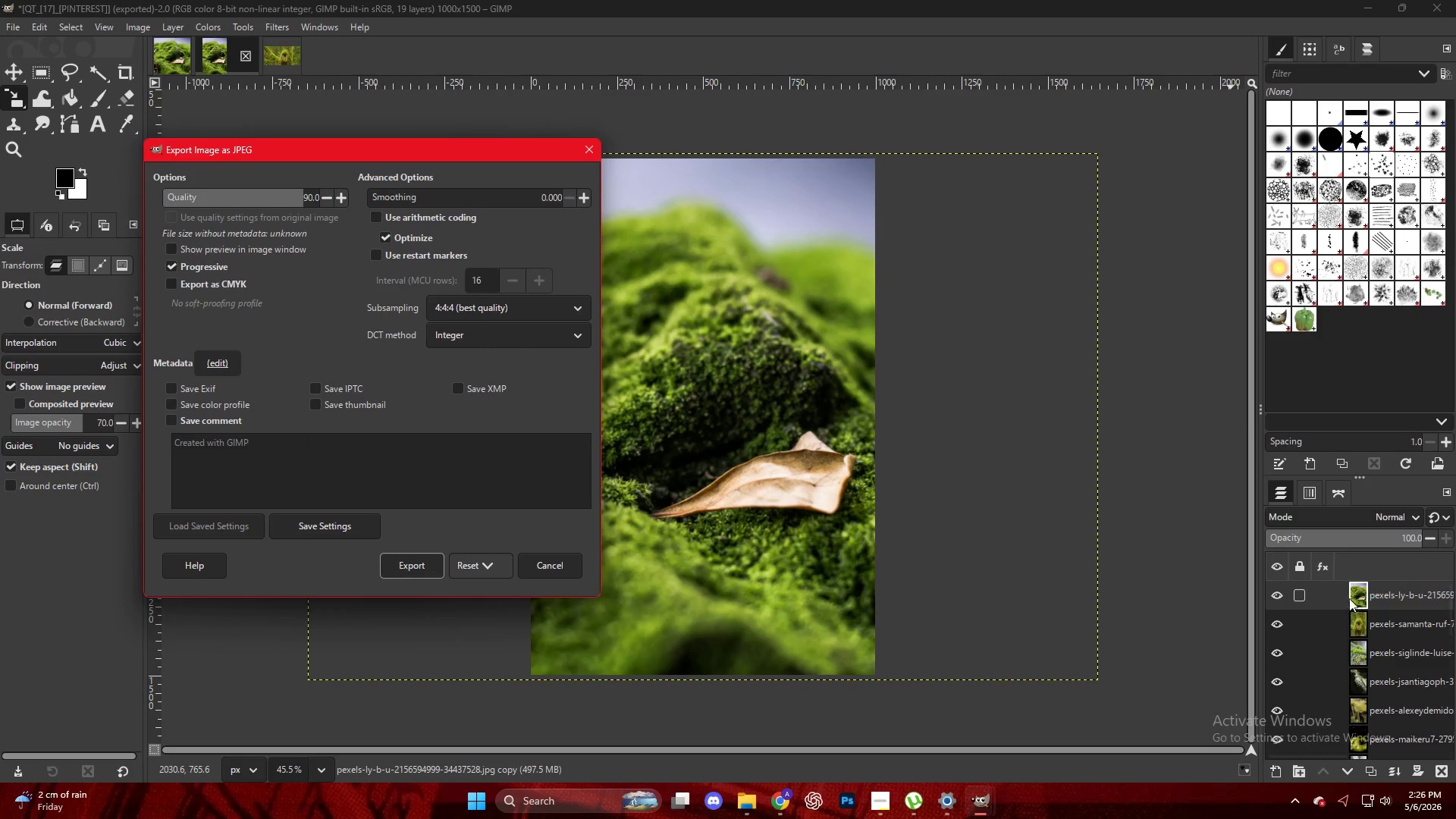 
key(NumpadEnter)
 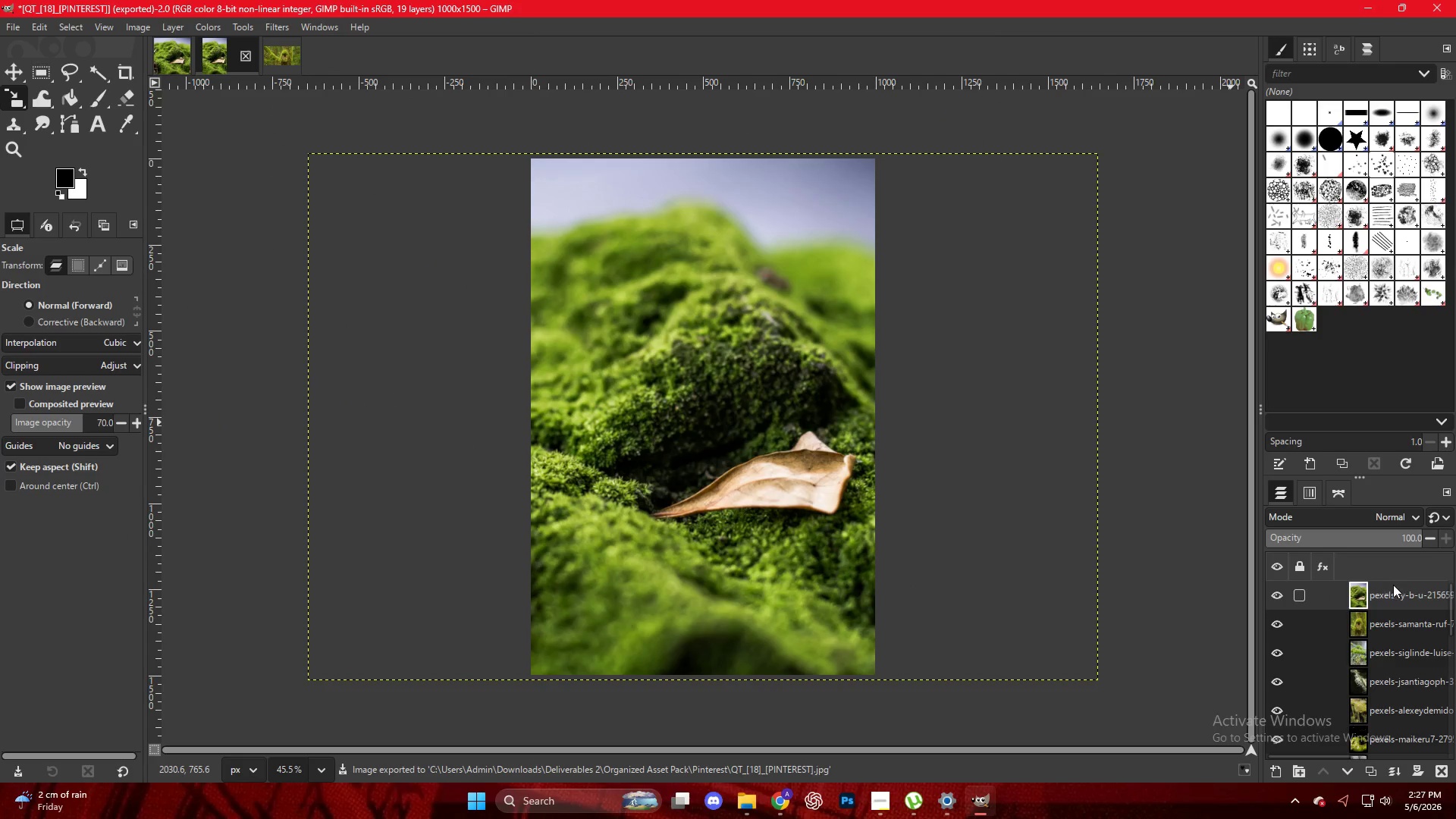 
left_click_drag(start_coordinate=[1392, 595], to_coordinate=[683, 312])
 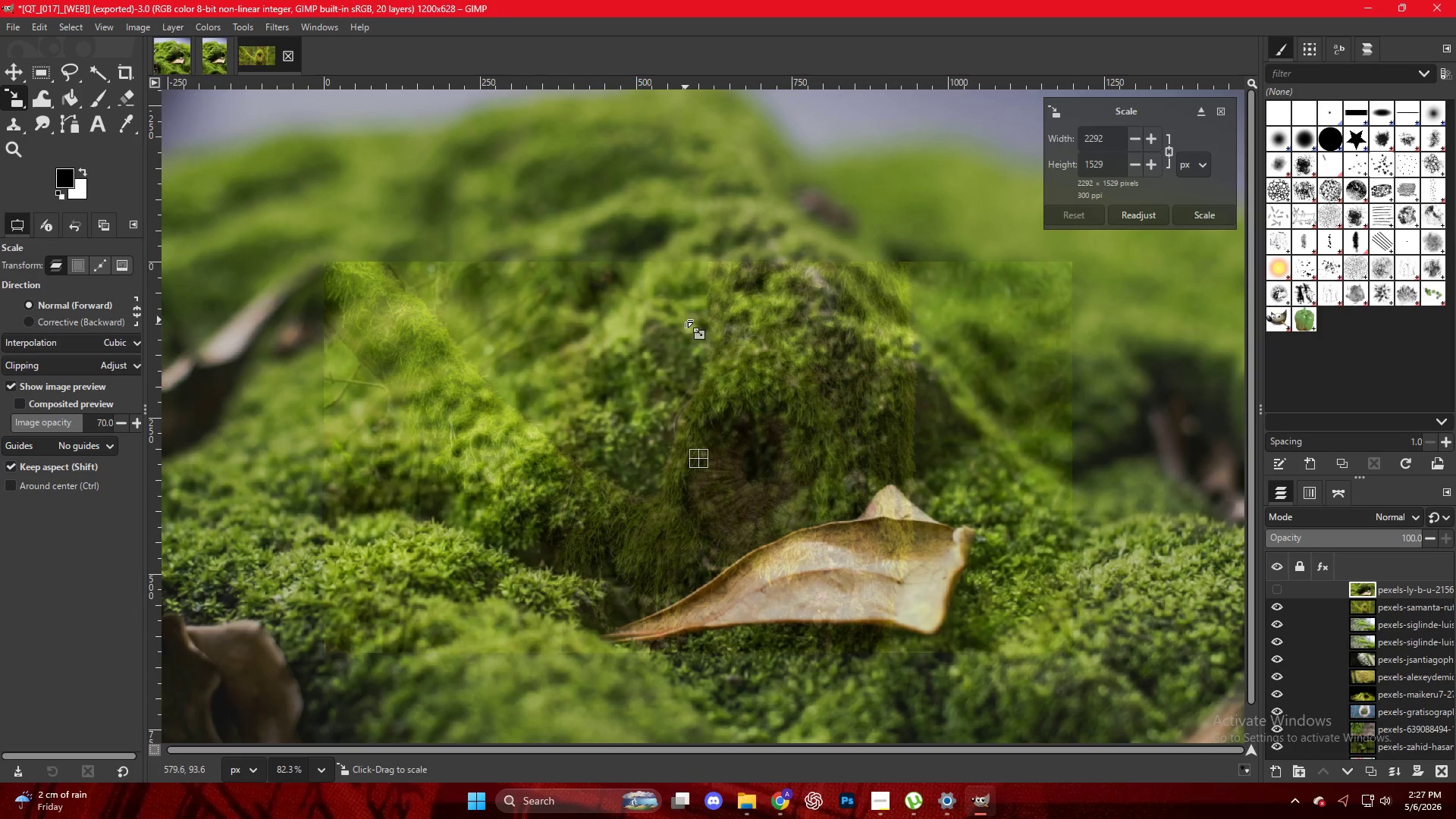 
key(Control+ControlLeft)
 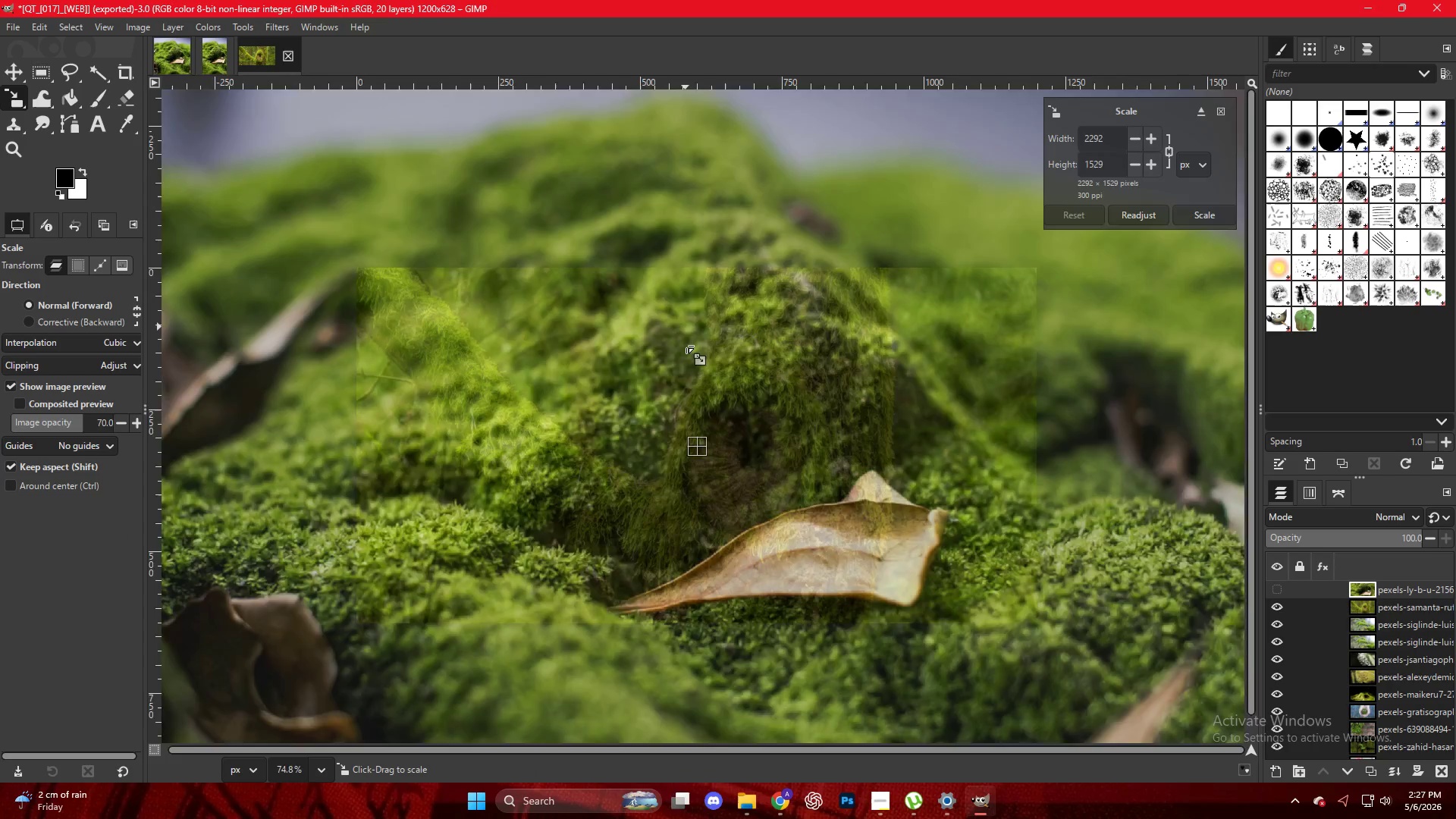 
scroll: coordinate [688, 350], scroll_direction: down, amount: 6.0
 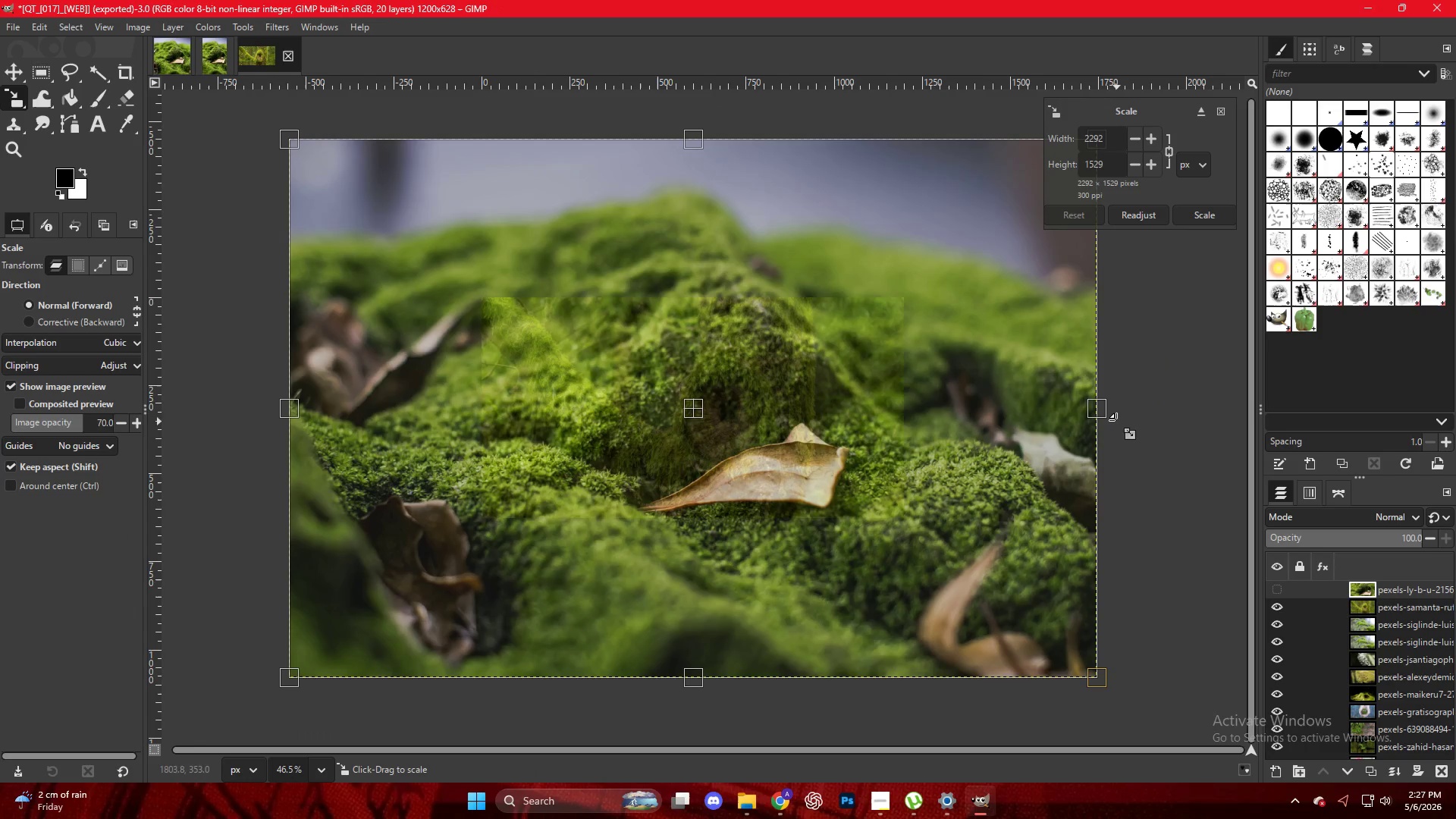 
left_click_drag(start_coordinate=[1102, 410], to_coordinate=[912, 420])
 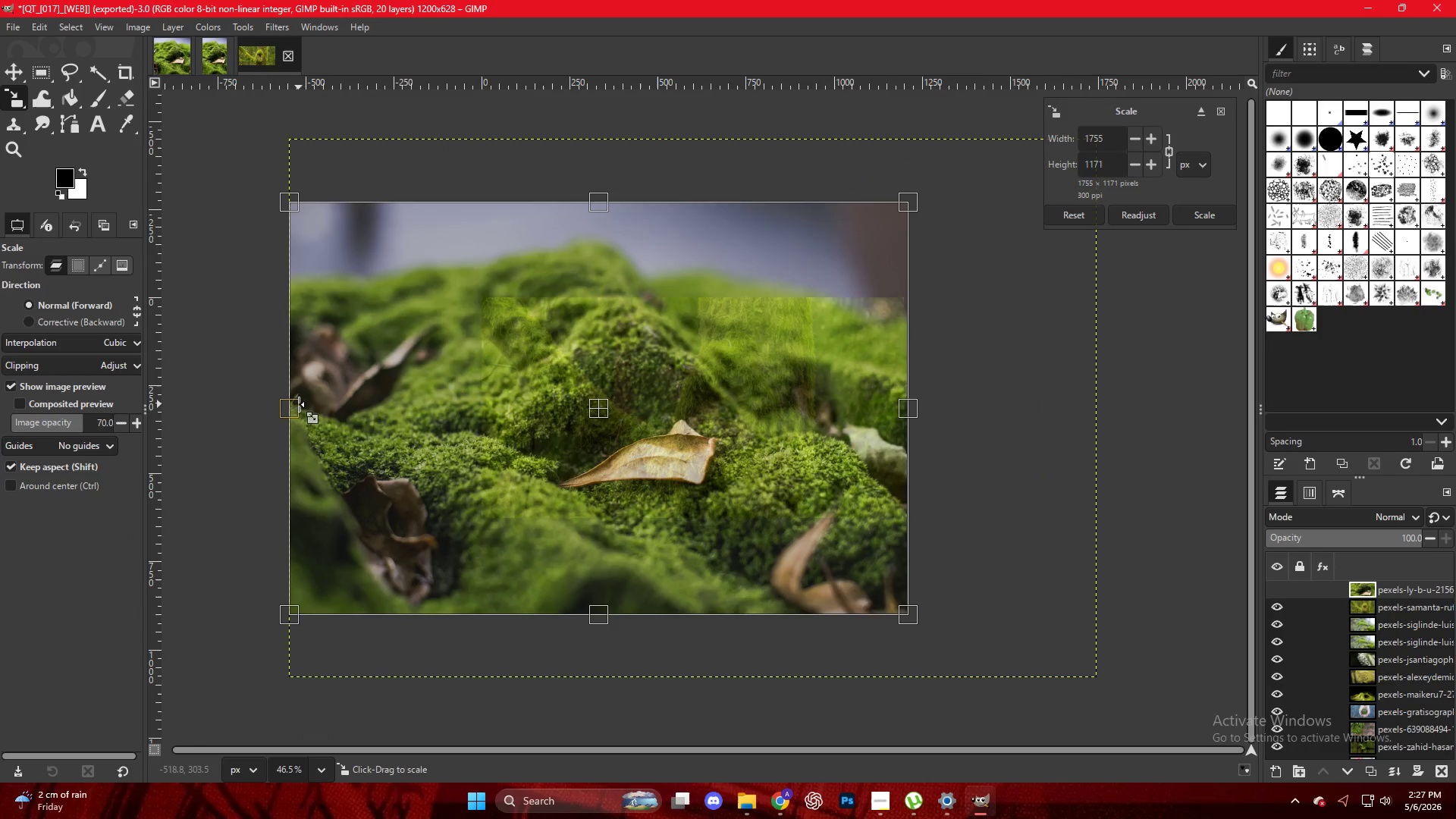 
left_click_drag(start_coordinate=[286, 404], to_coordinate=[474, 416])
 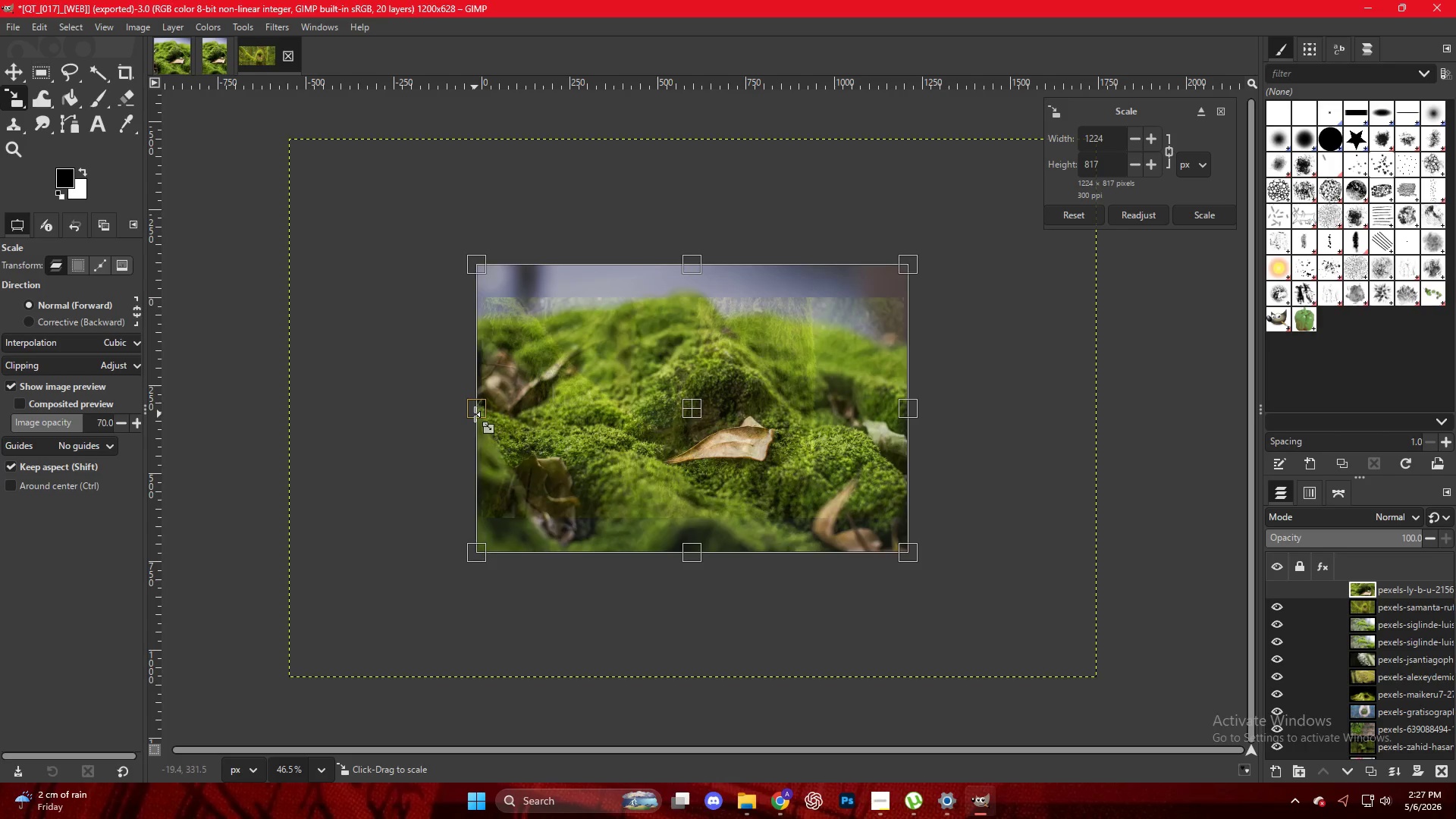 
key(NumpadEnter)
 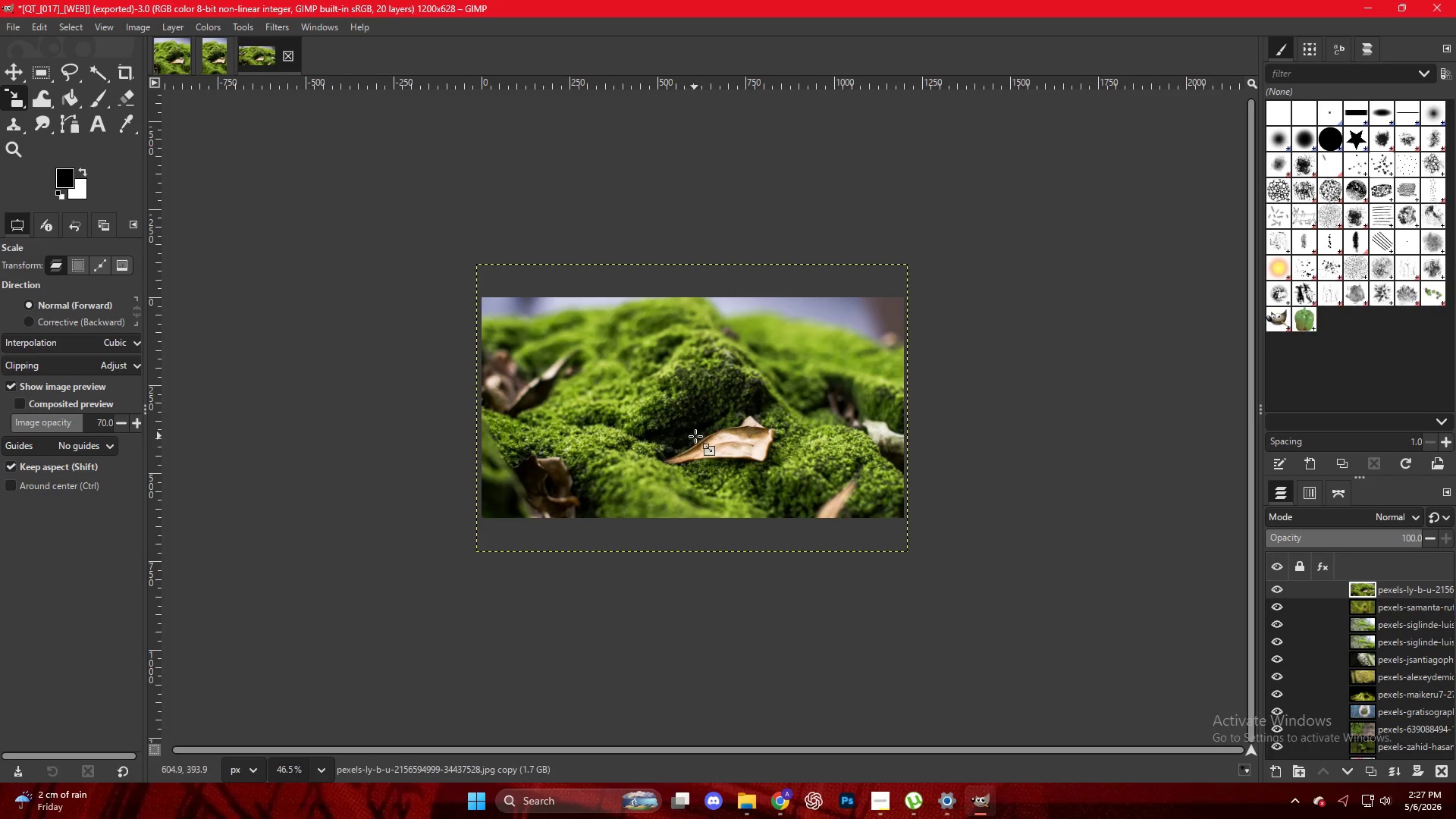 
key(Control+Shift+E)
 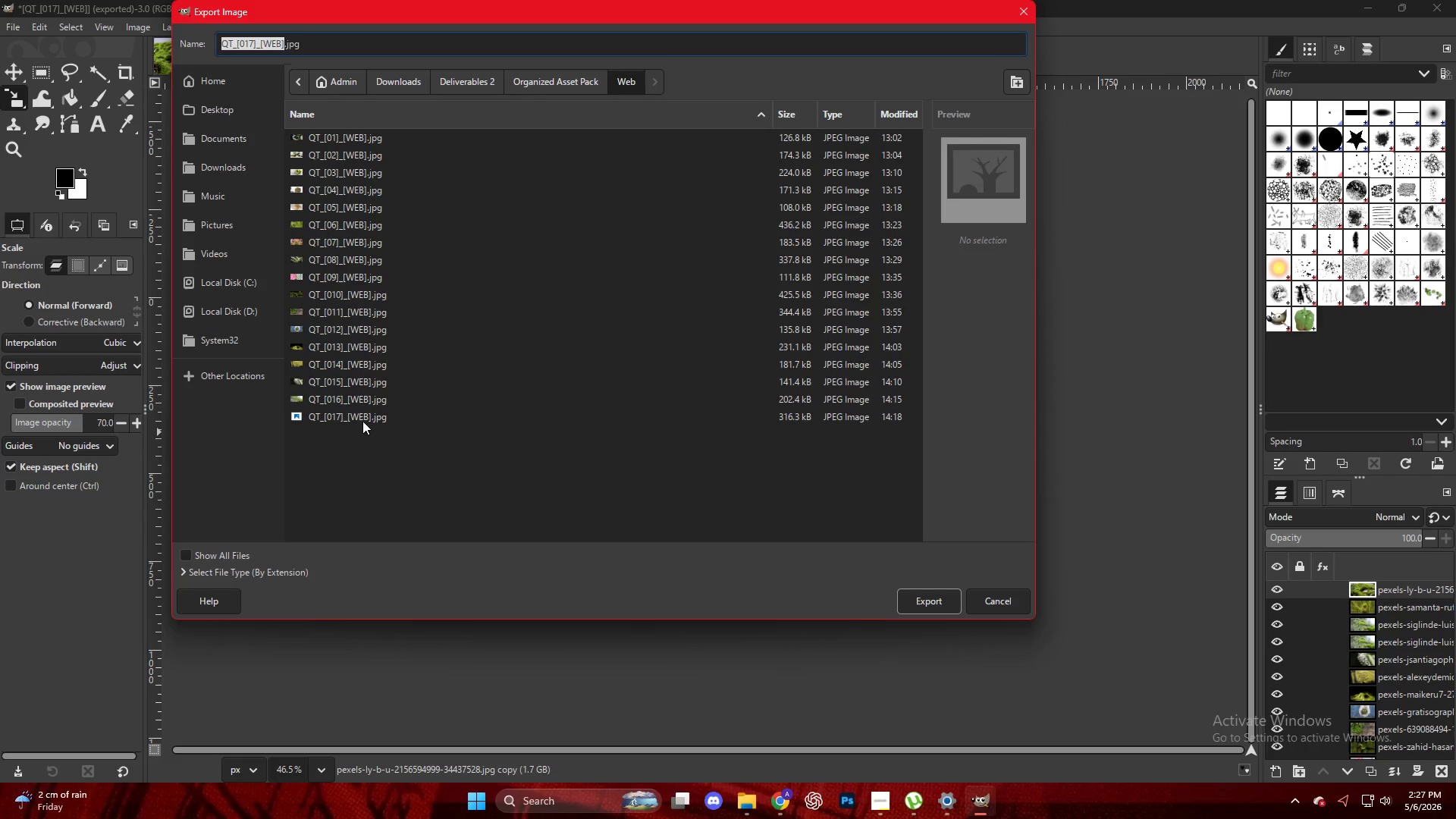 
left_click([359, 410])
 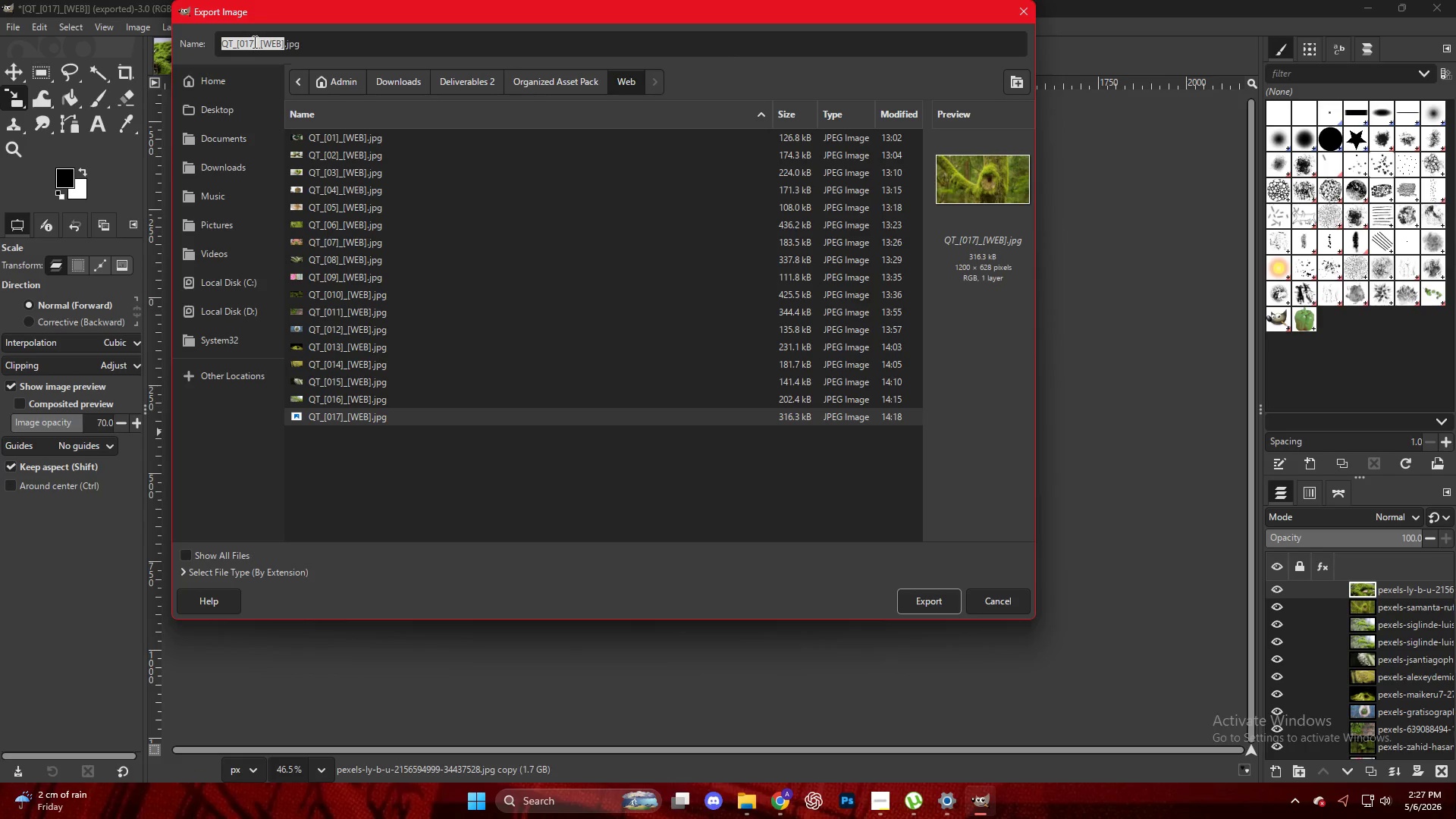 
left_click([252, 42])
 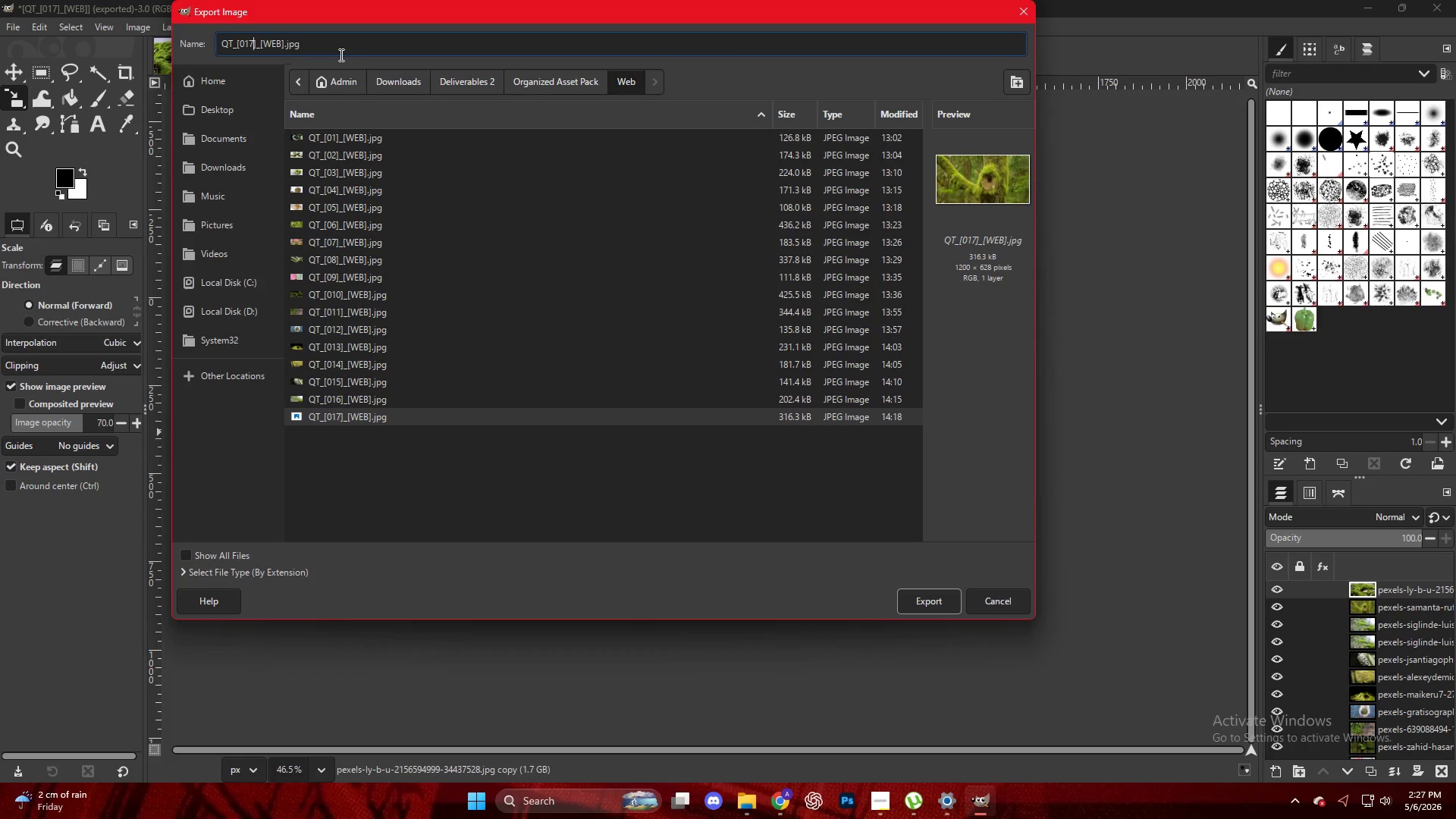 
key(Backspace)
 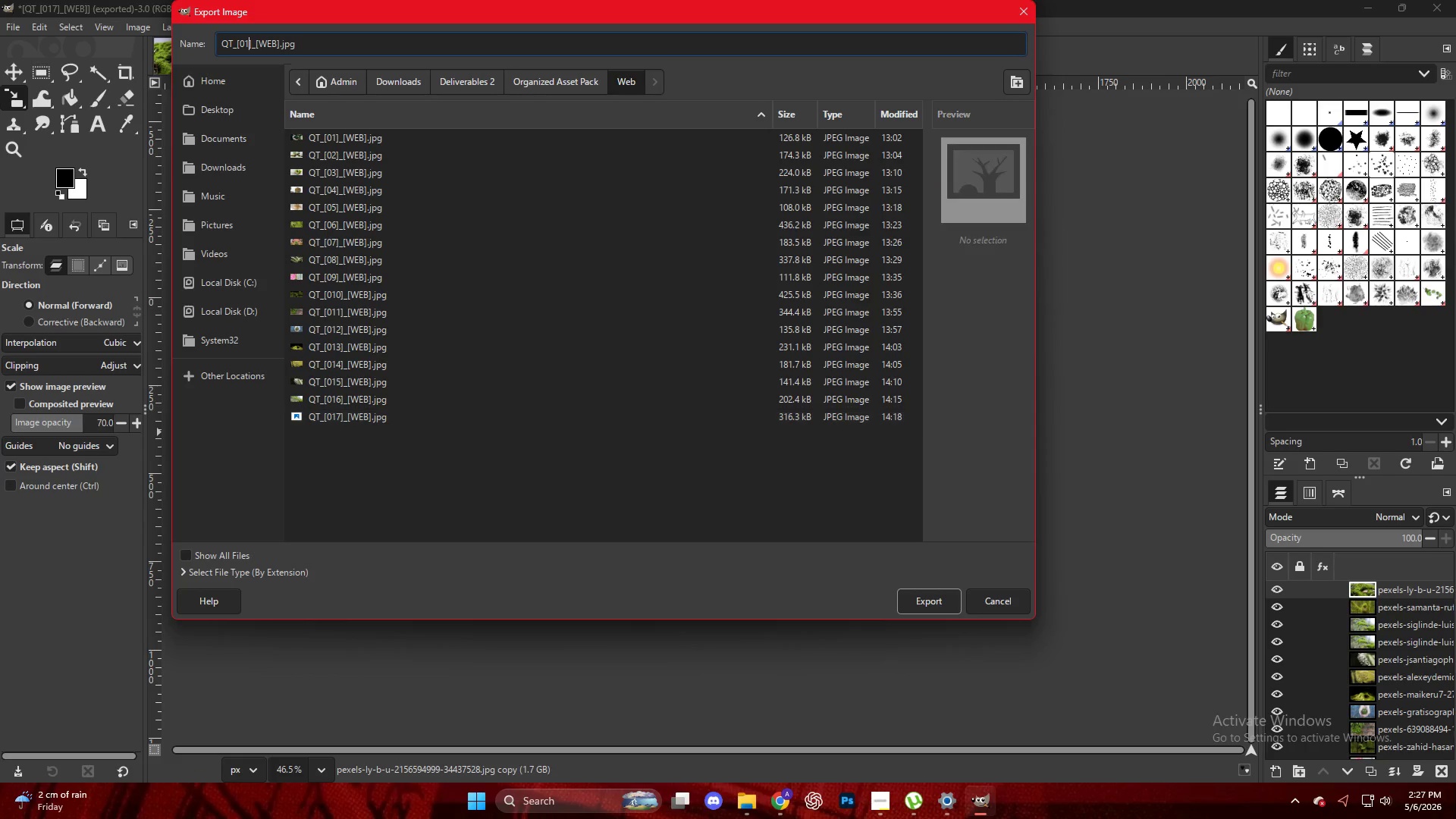 
key(Numpad9)
 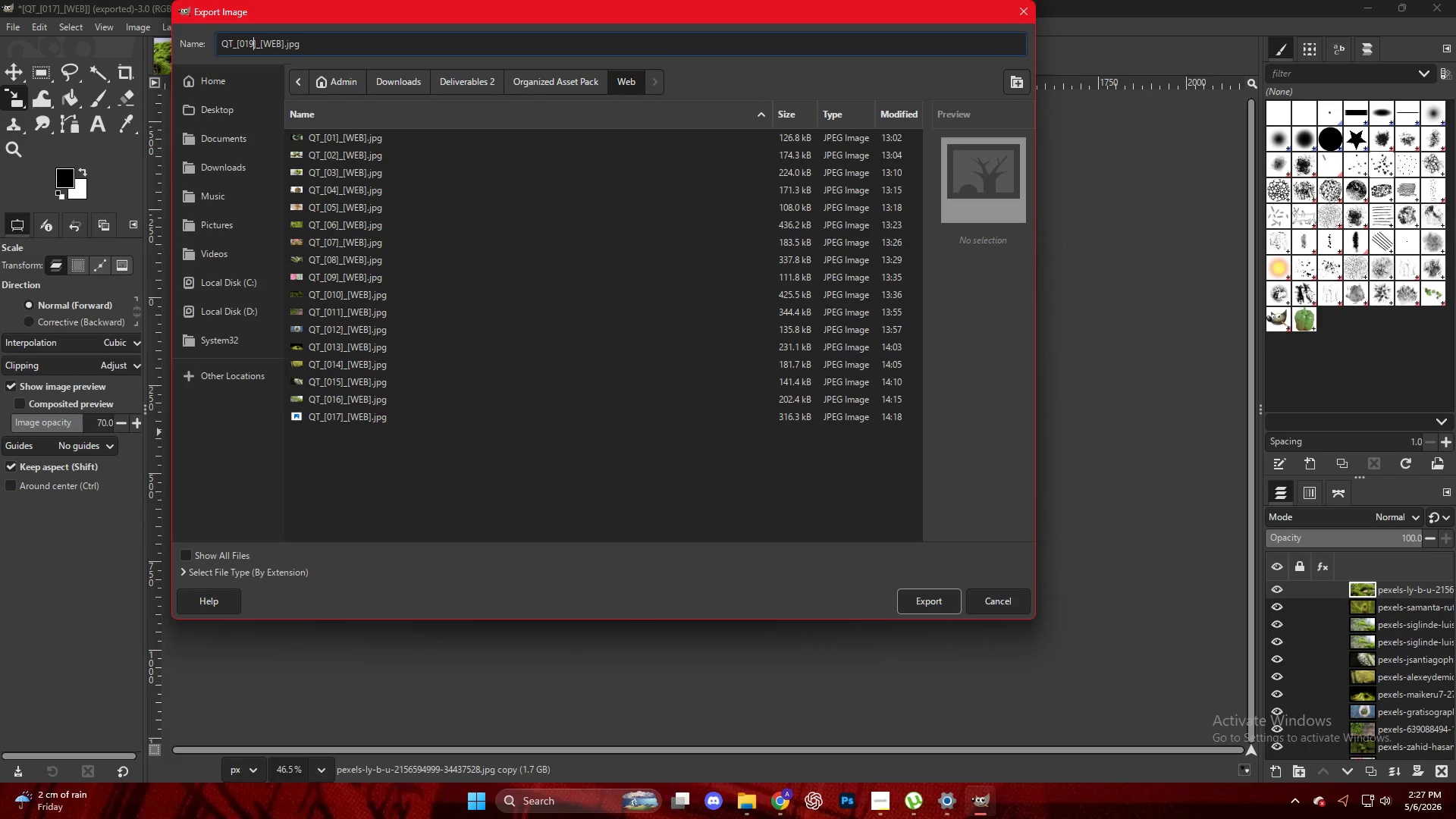 
key(Backspace)
 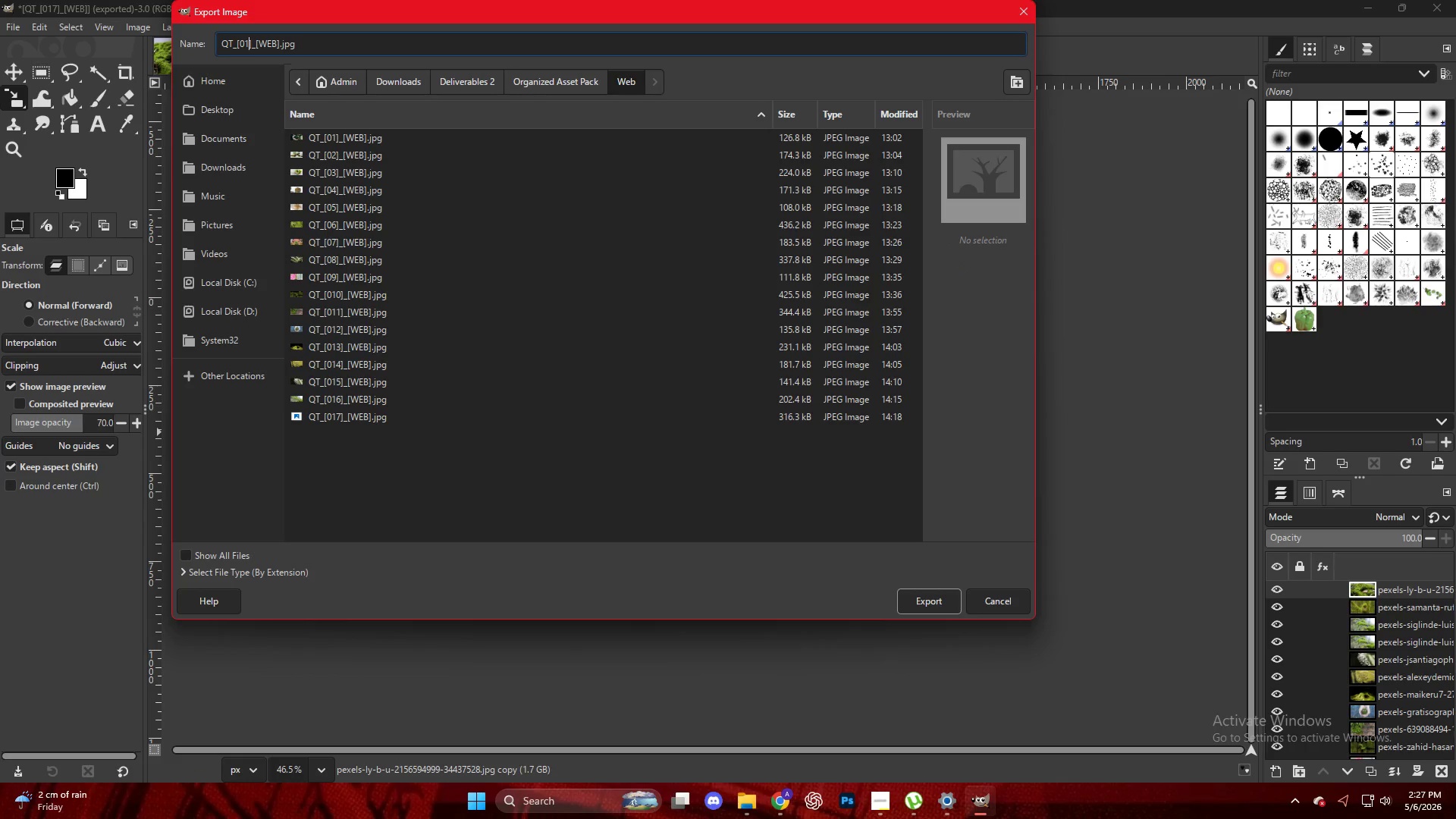 
key(Numpad8)
 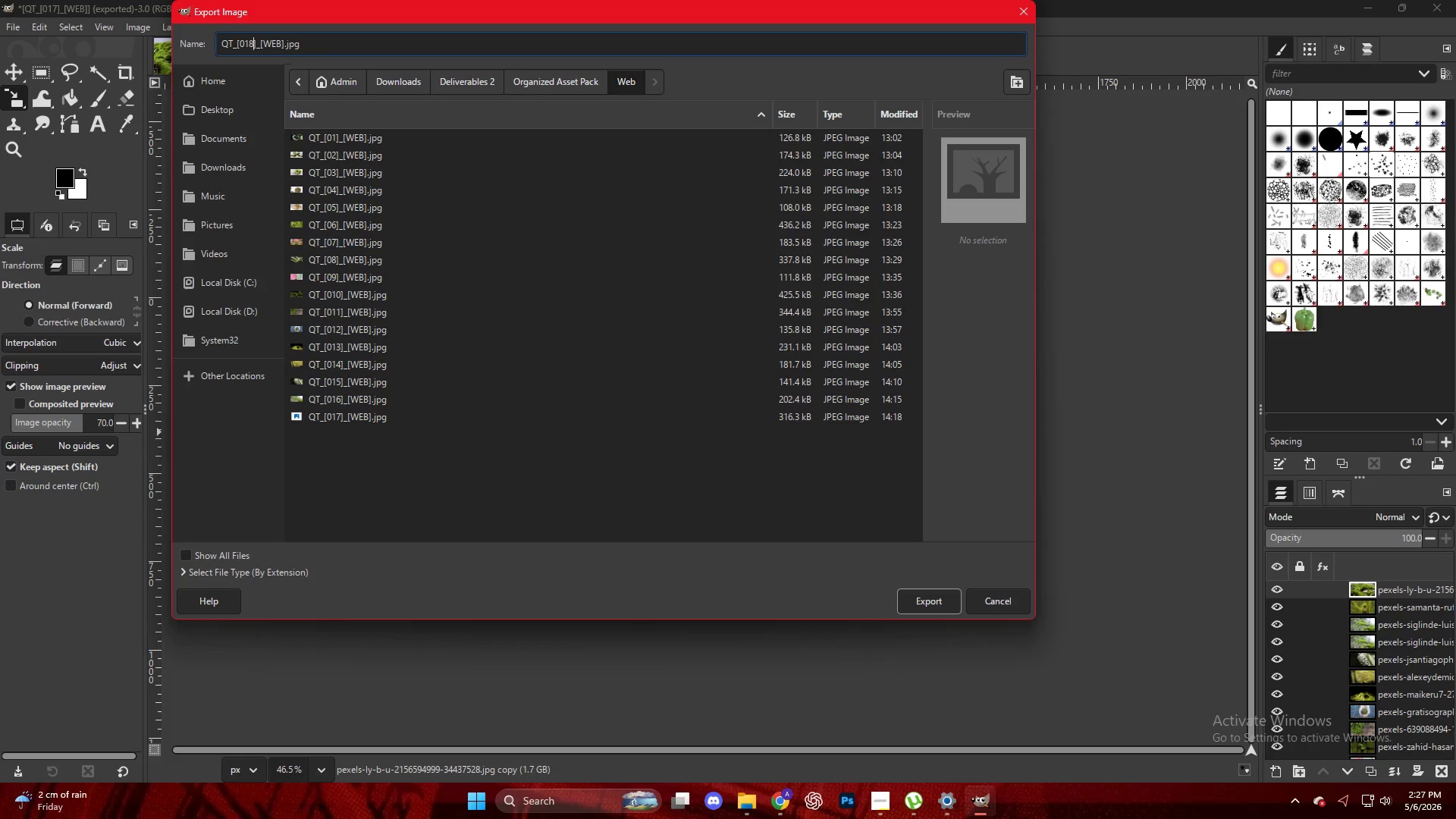 
key(NumpadEnter)
 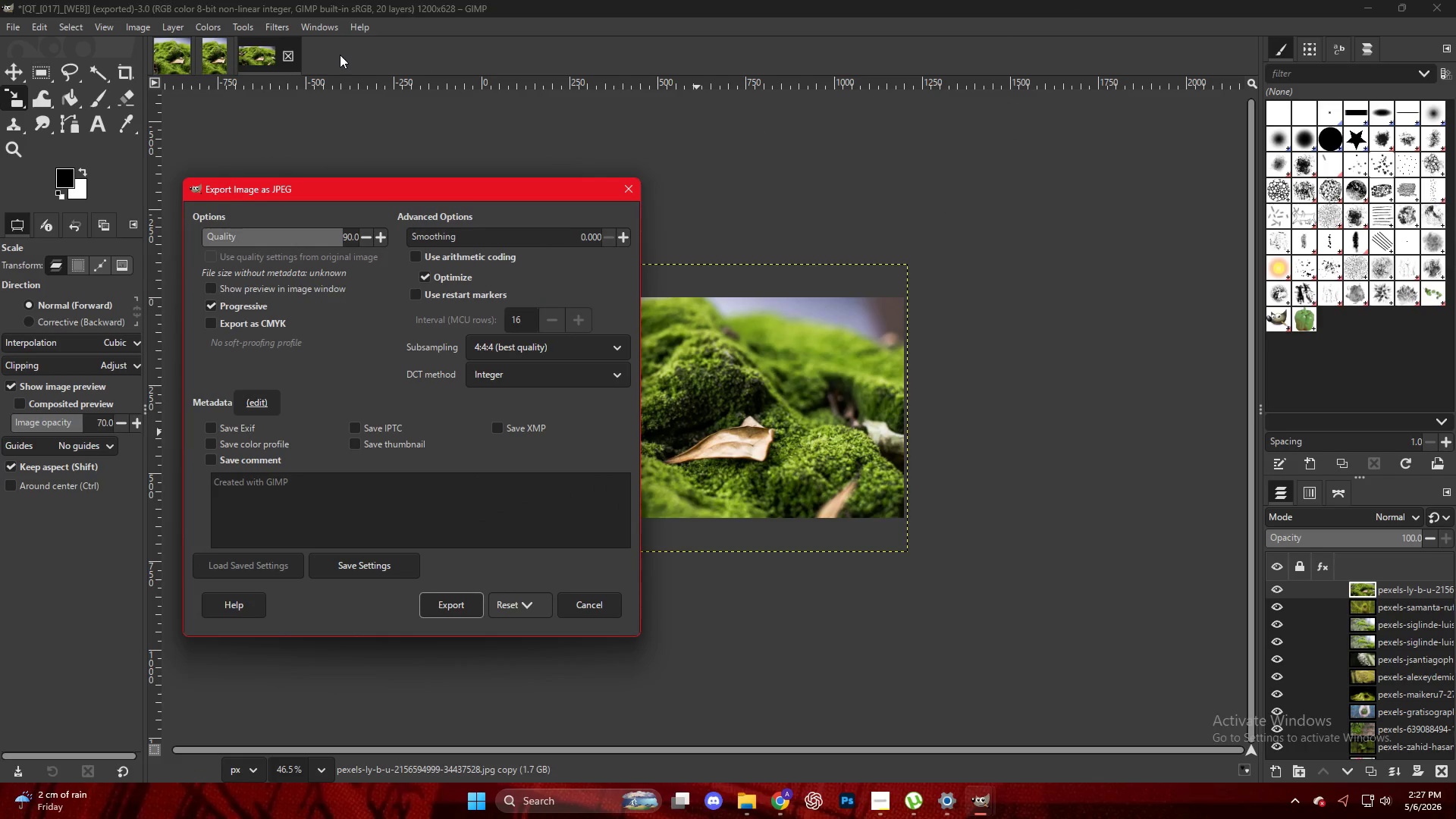 
key(NumpadEnter)
 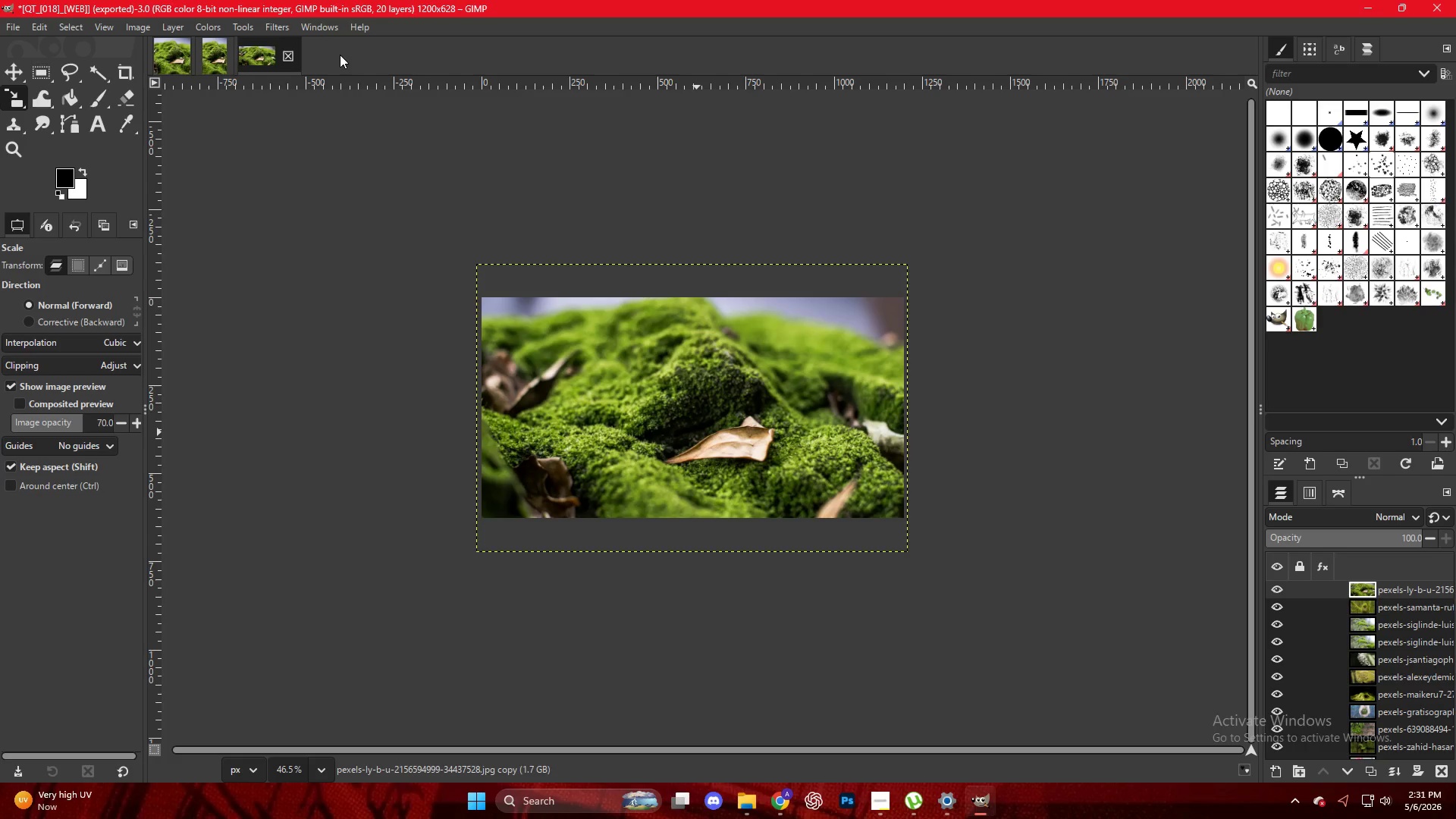 
wait(251.53)
 